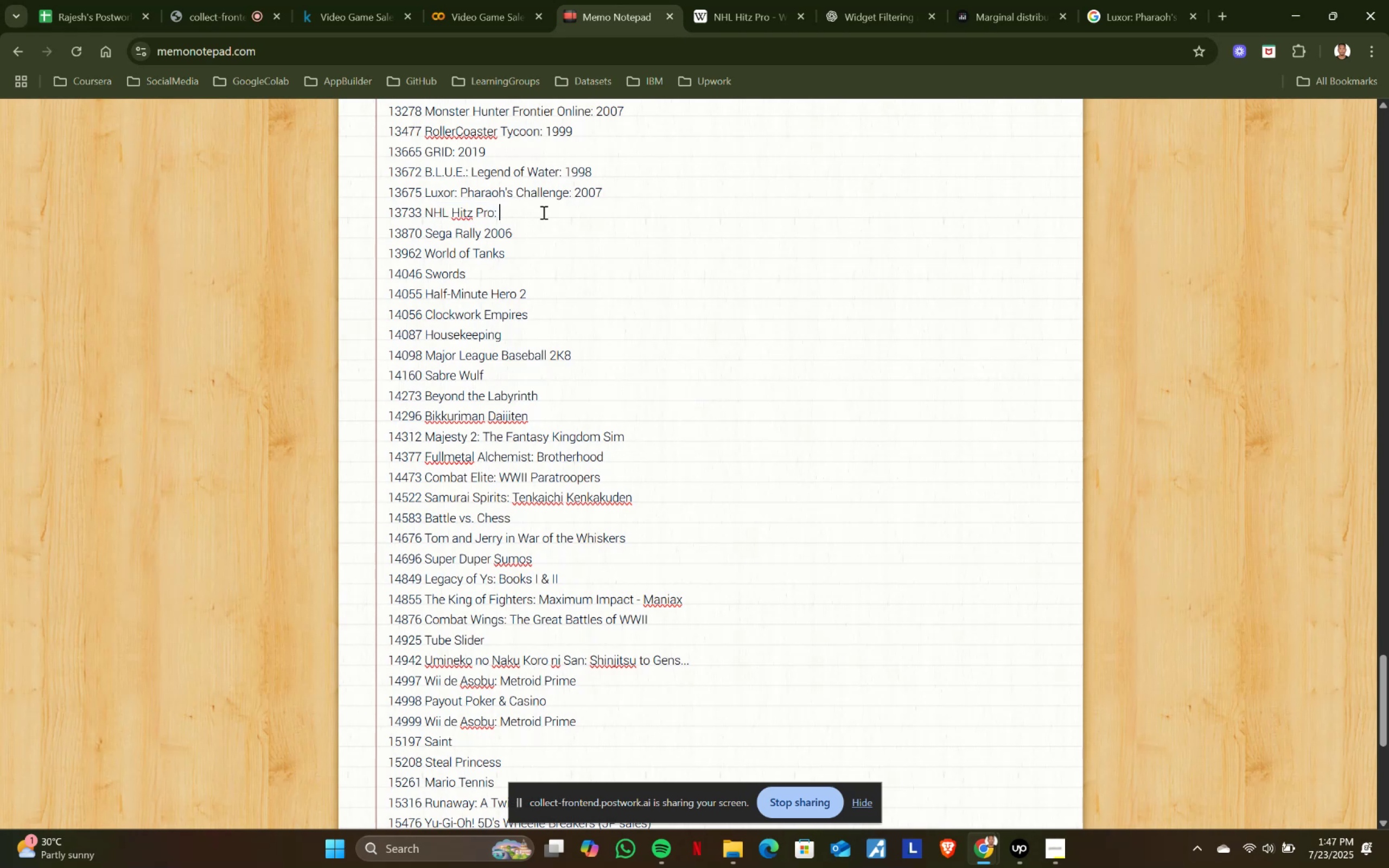 
key(Control+ControlLeft)
 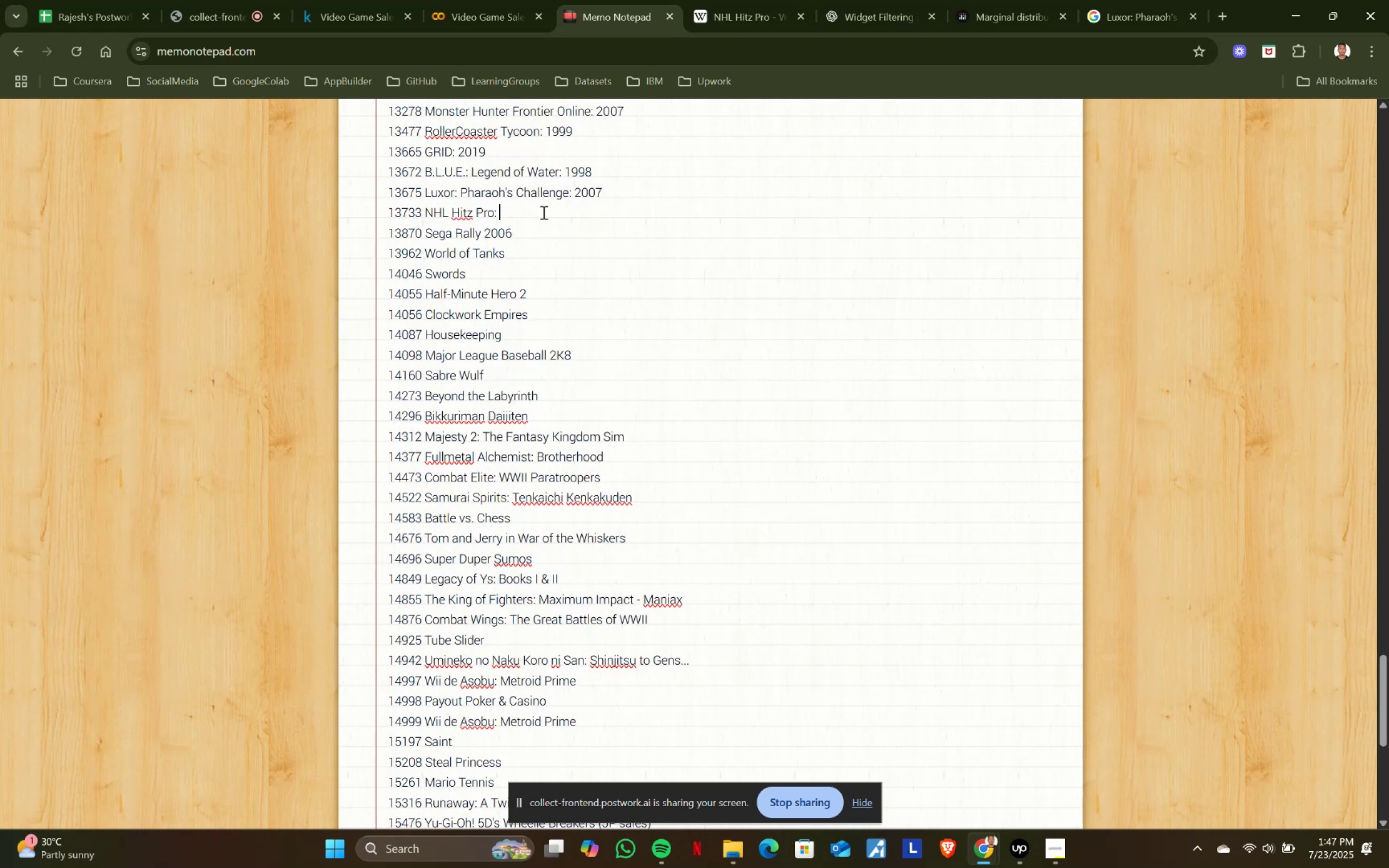 
key(Control+V)
 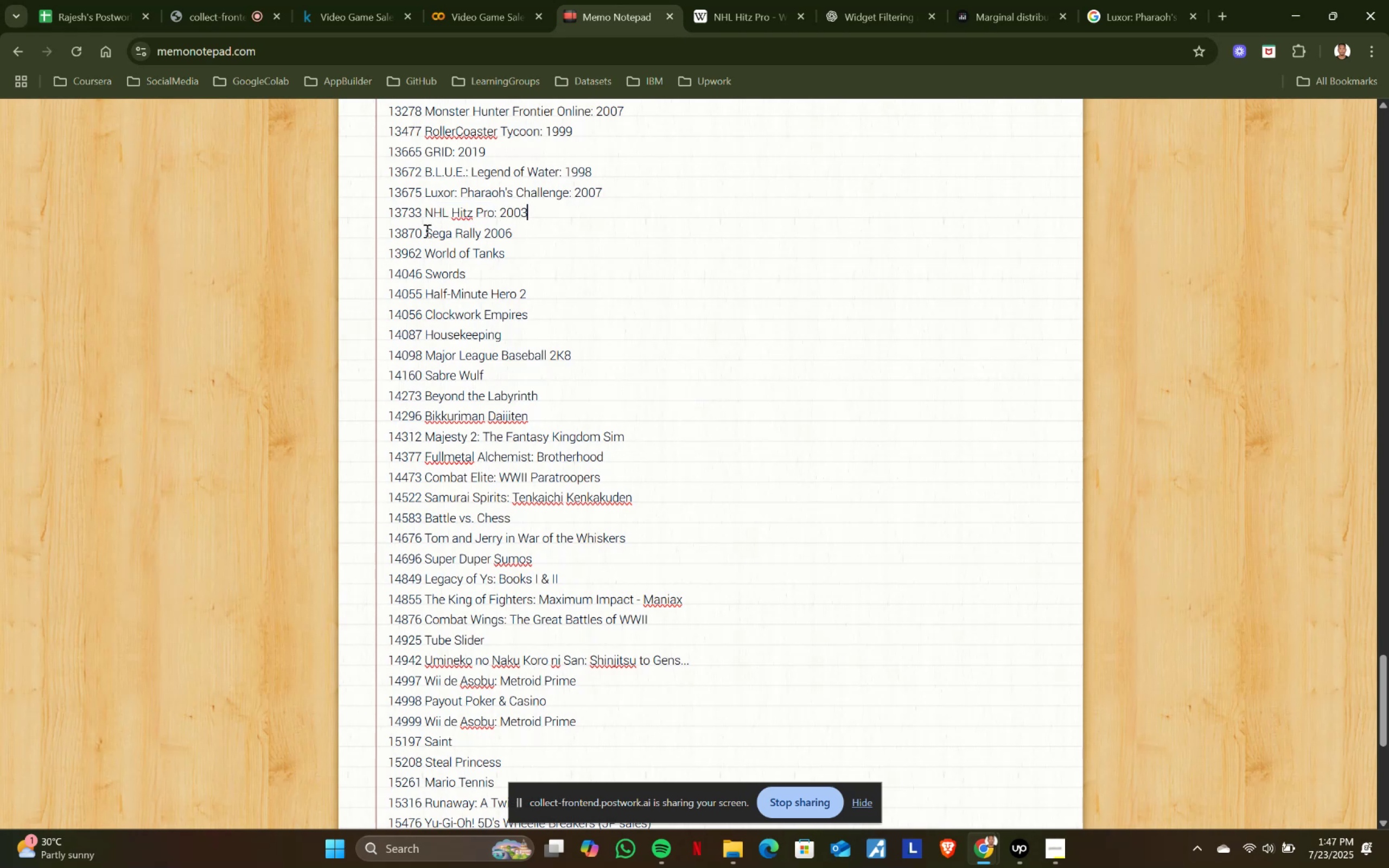 
key(Control+ControlLeft)
 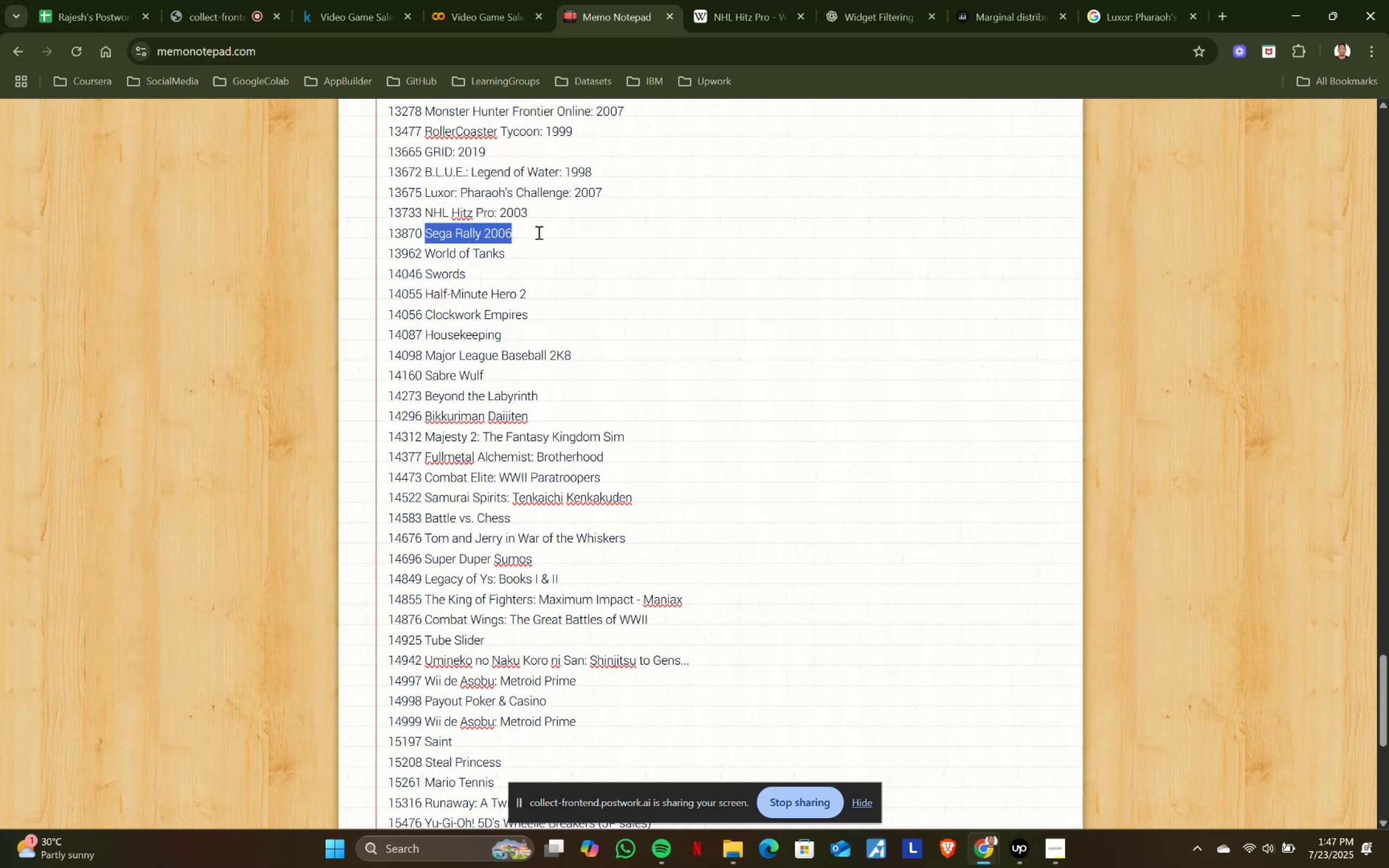 
key(Control+C)
 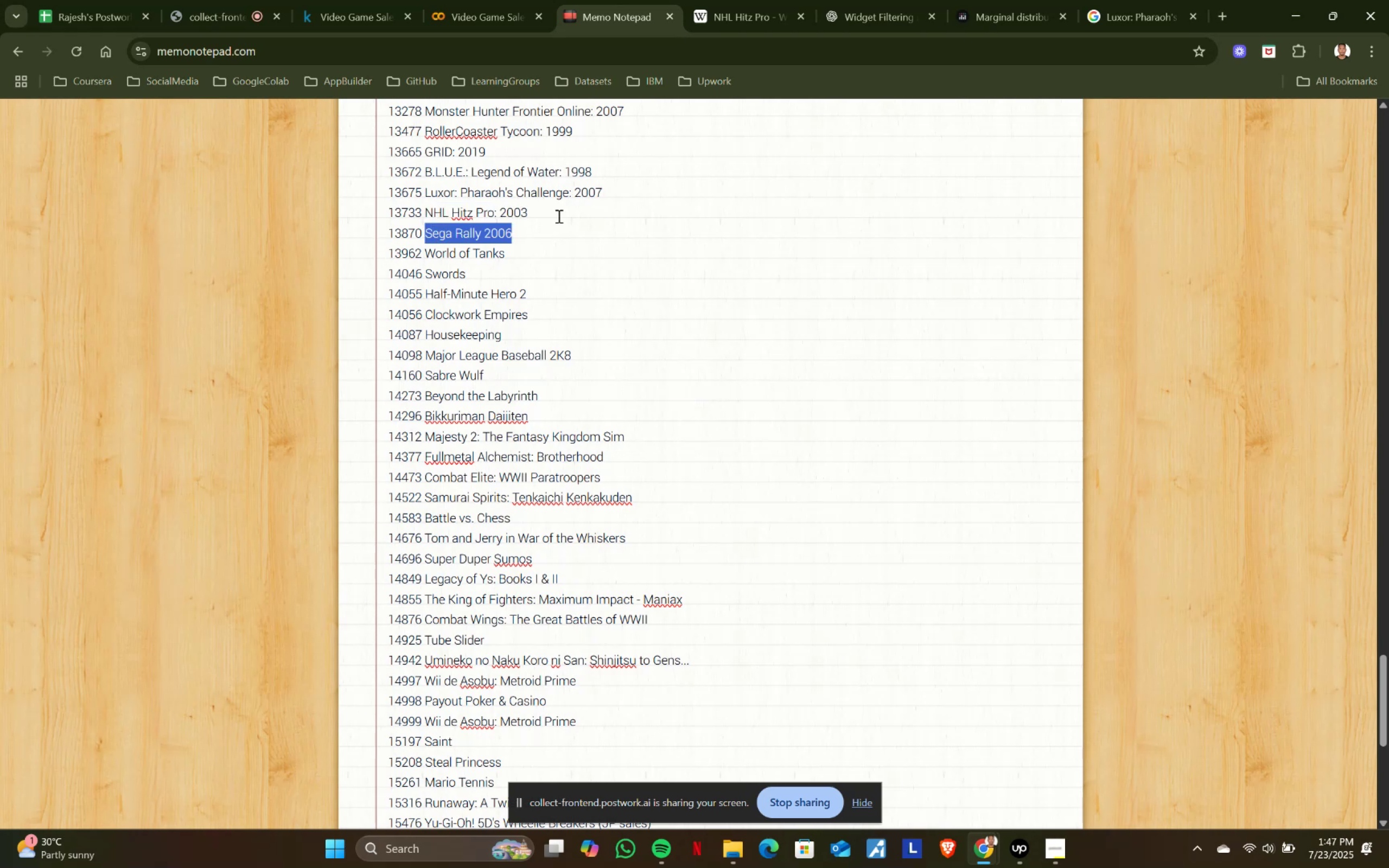 
key(Control+ControlLeft)
 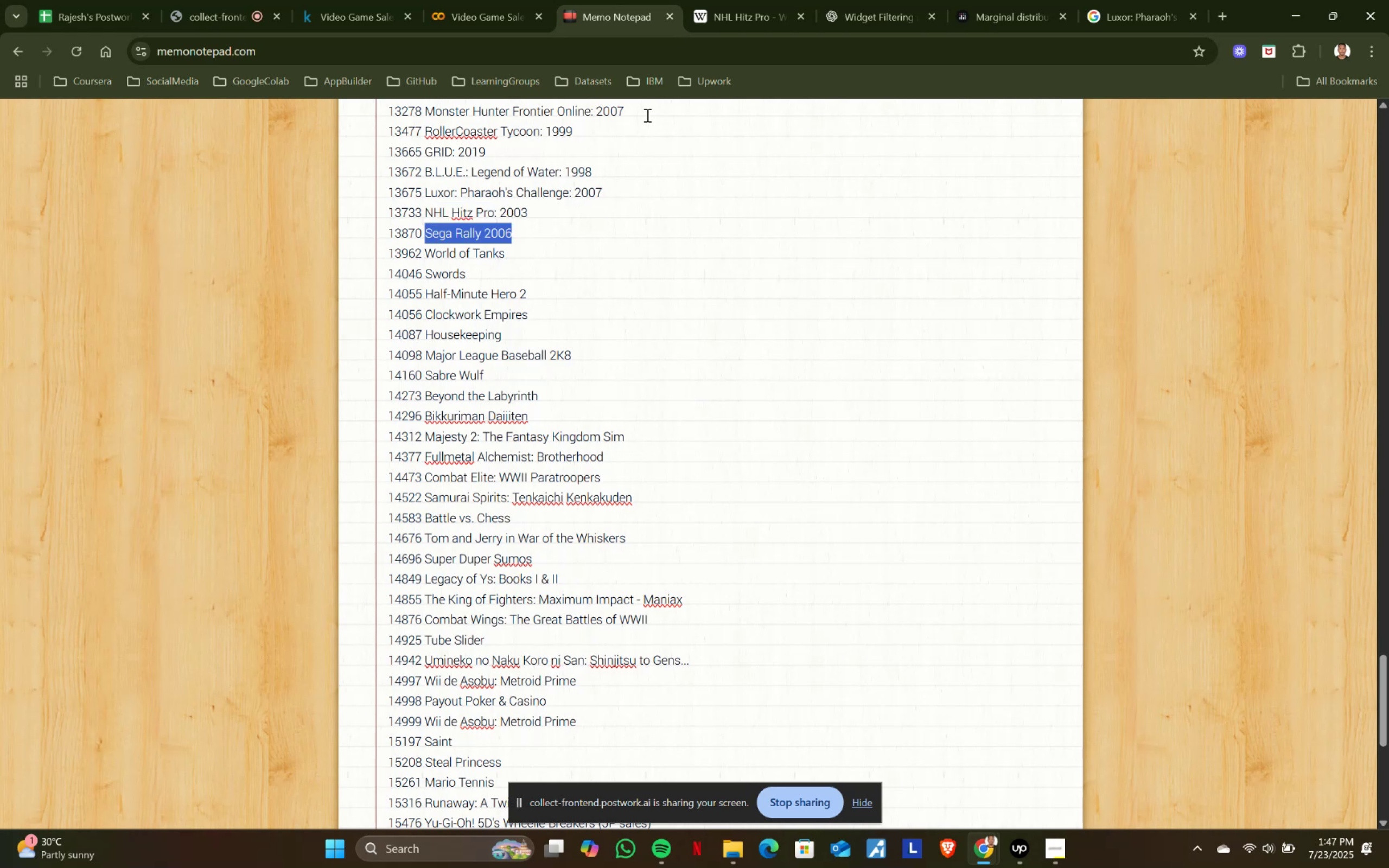 
key(Control+C)
 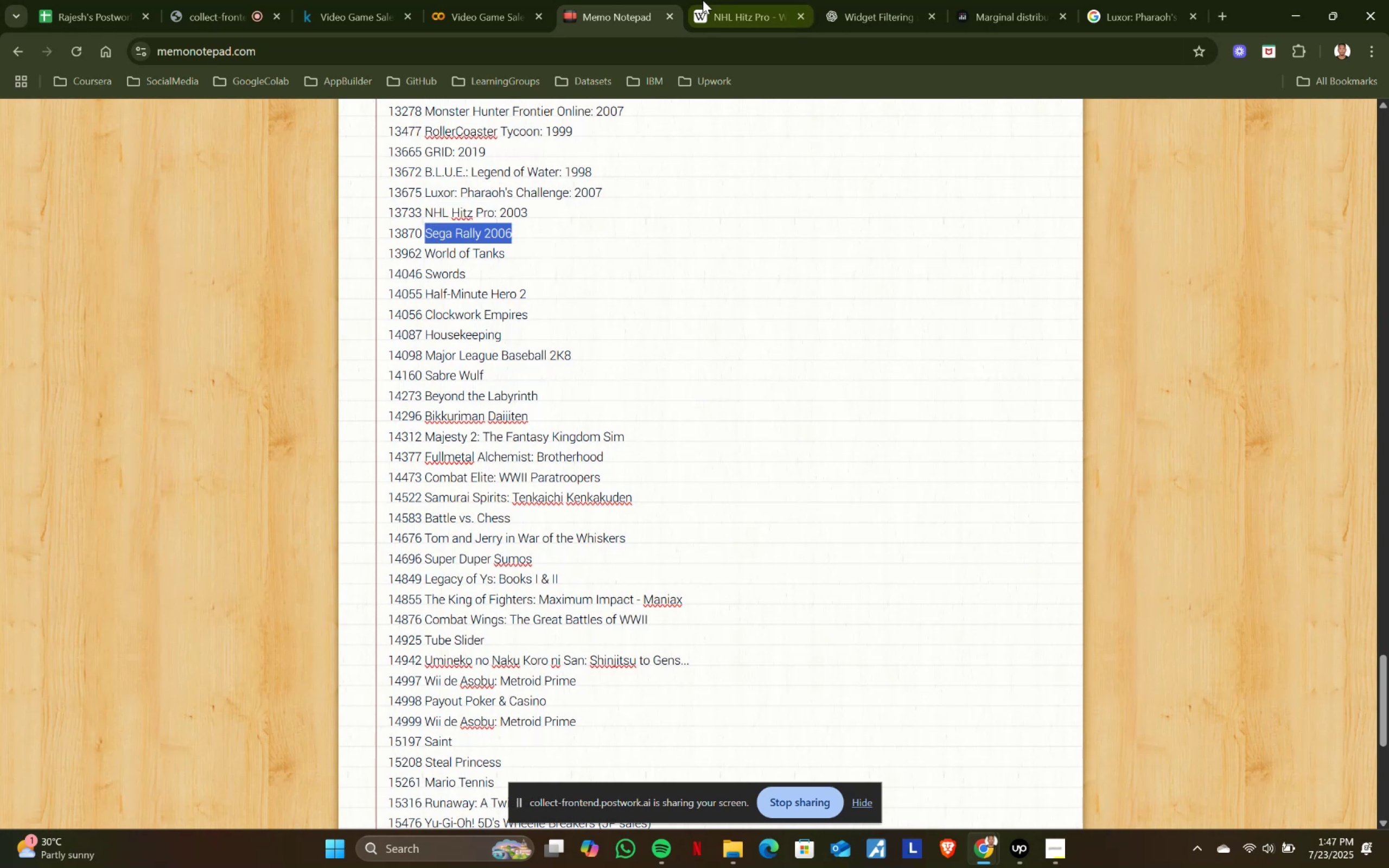 
left_click([703, 0])
 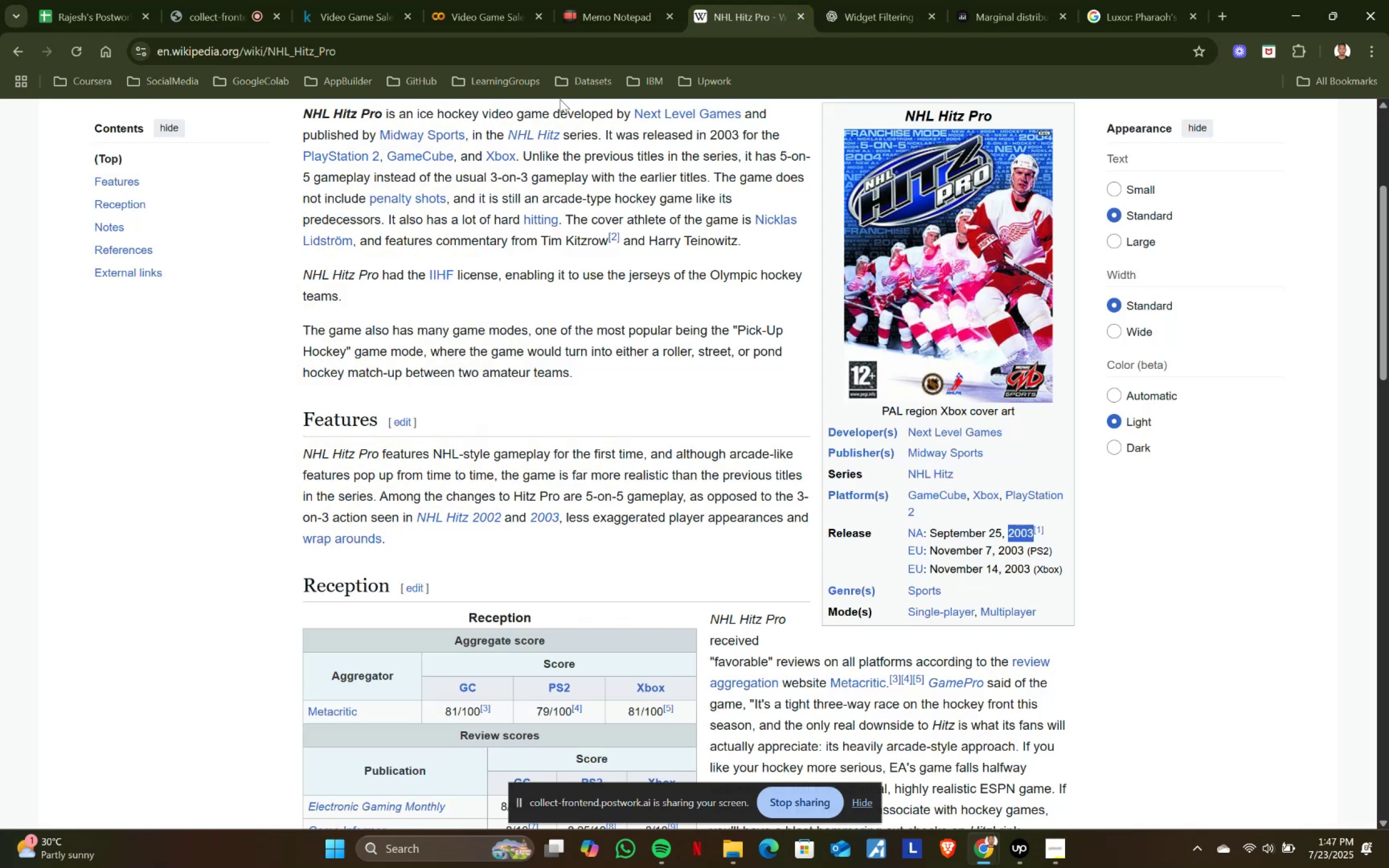 
scroll: coordinate [457, 199], scroll_direction: up, amount: 4.0
 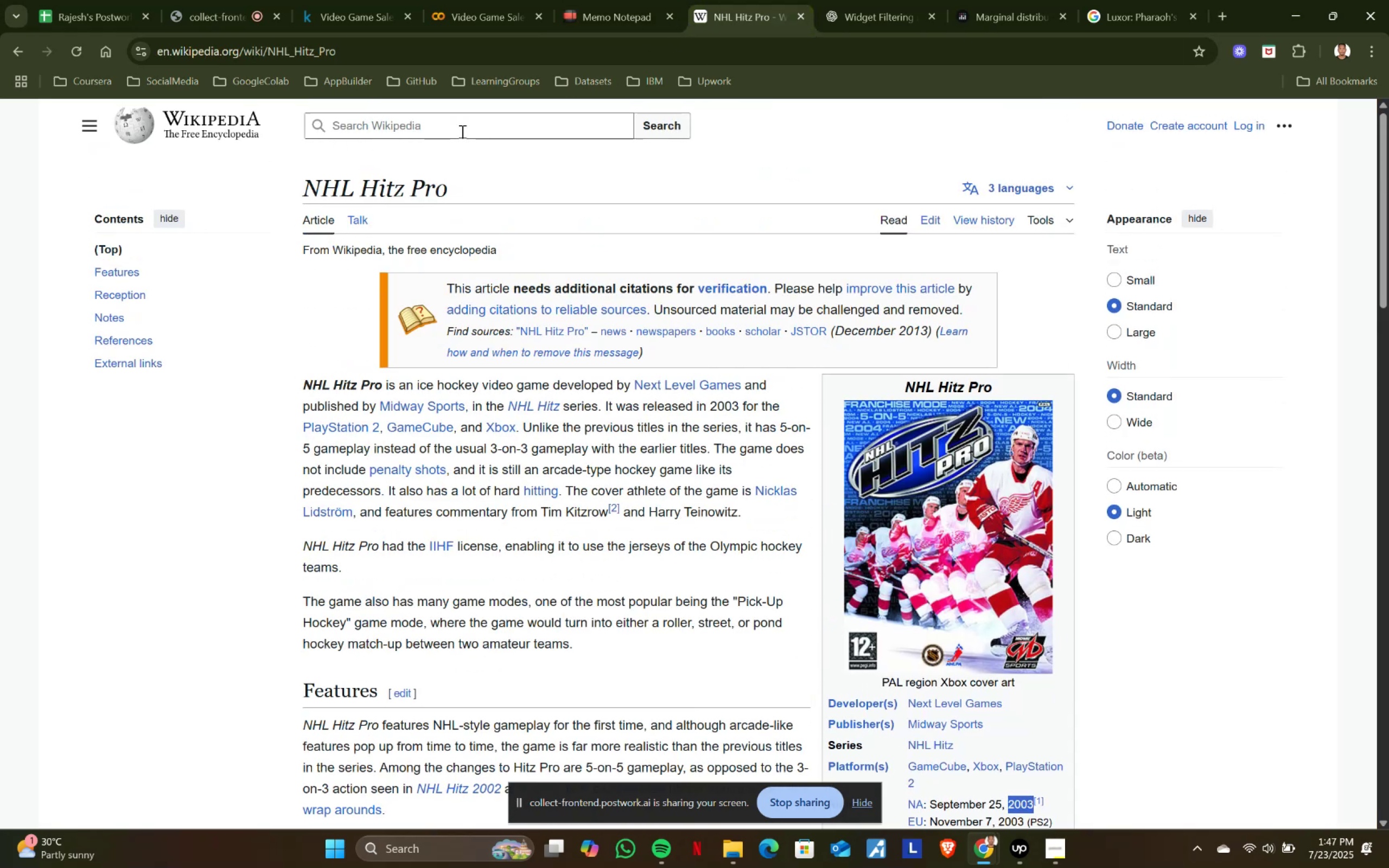 
left_click([461, 130])
 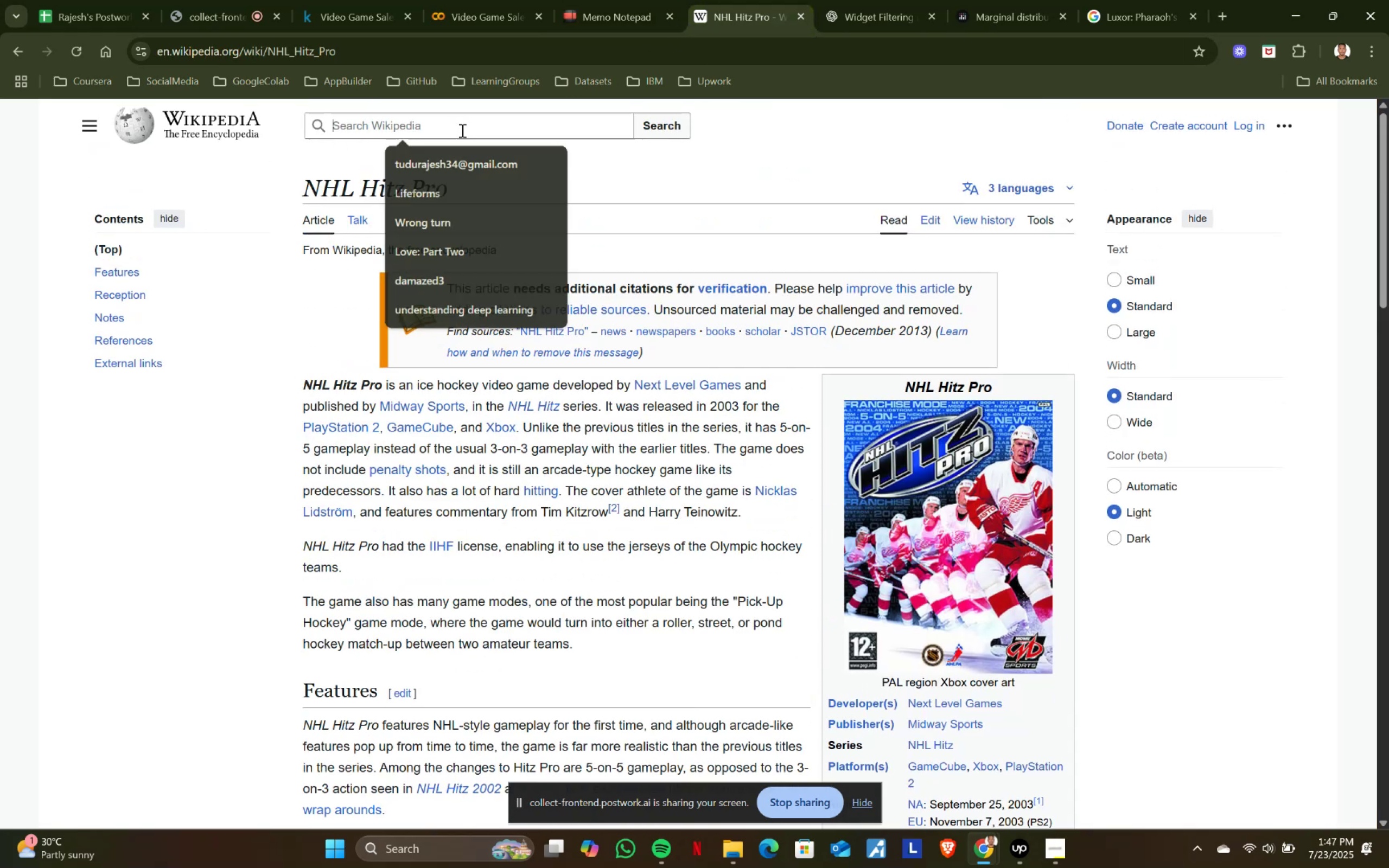 
key(Control+ControlLeft)
 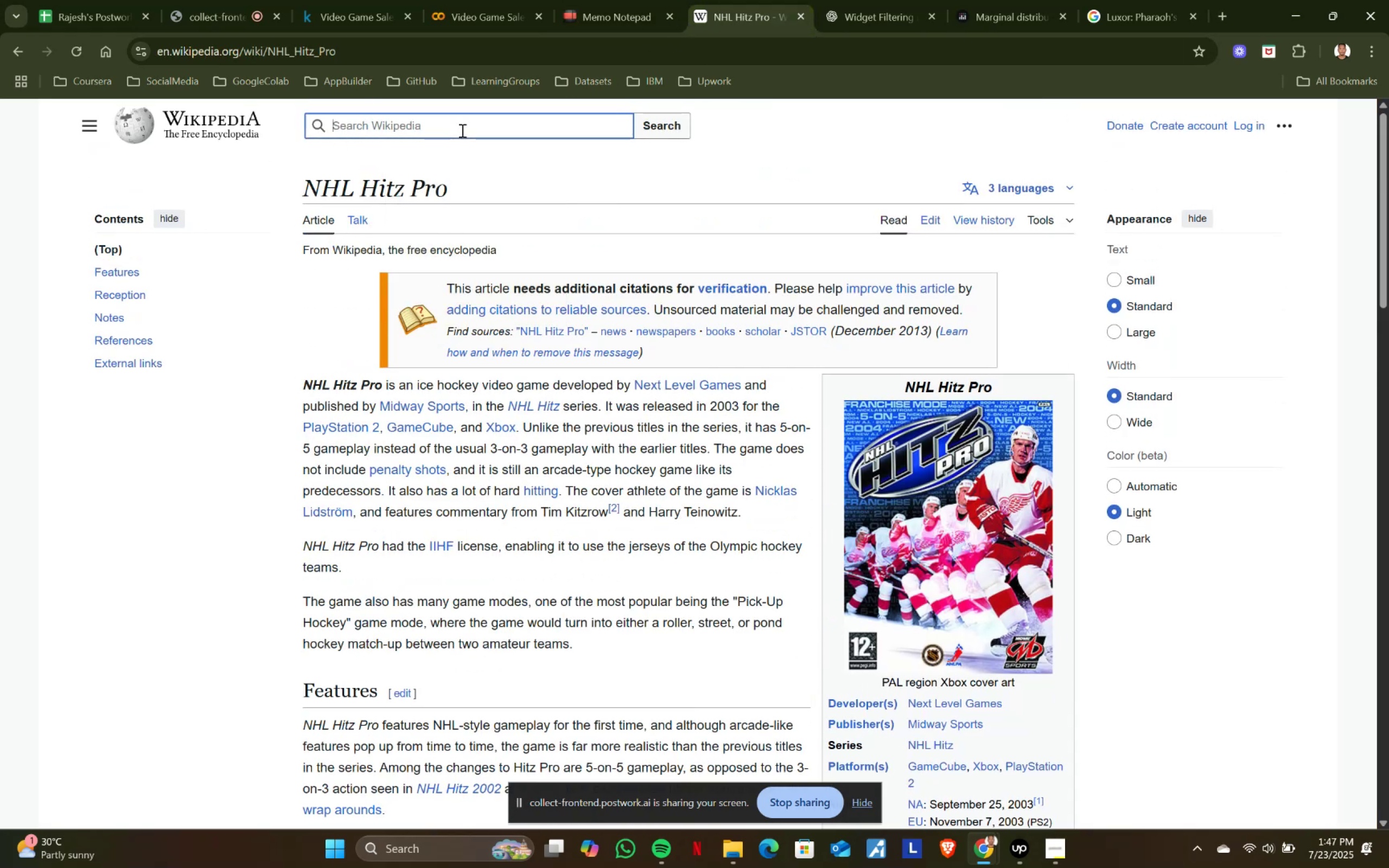 
key(Control+ControlLeft)
 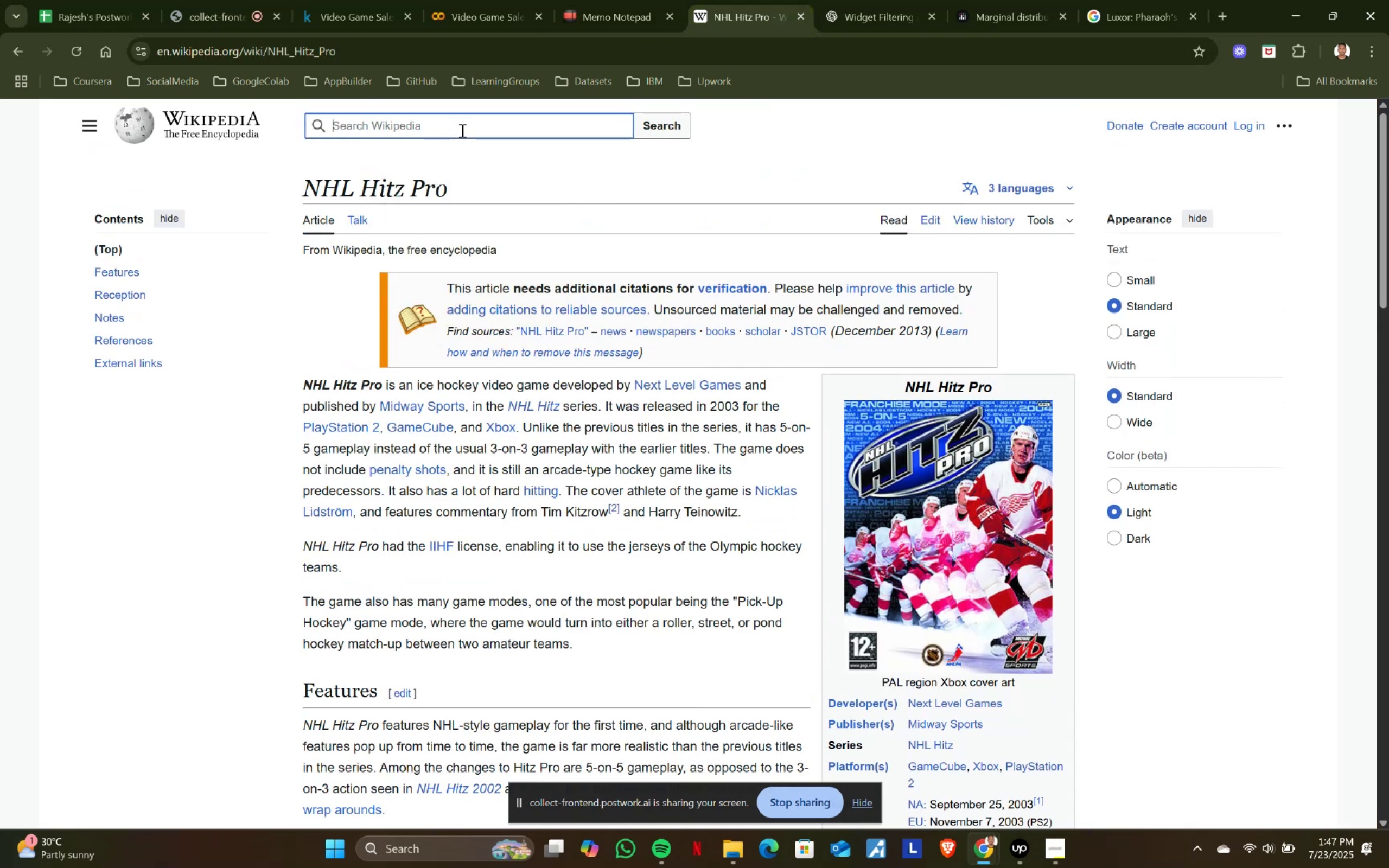 
key(Control+V)
 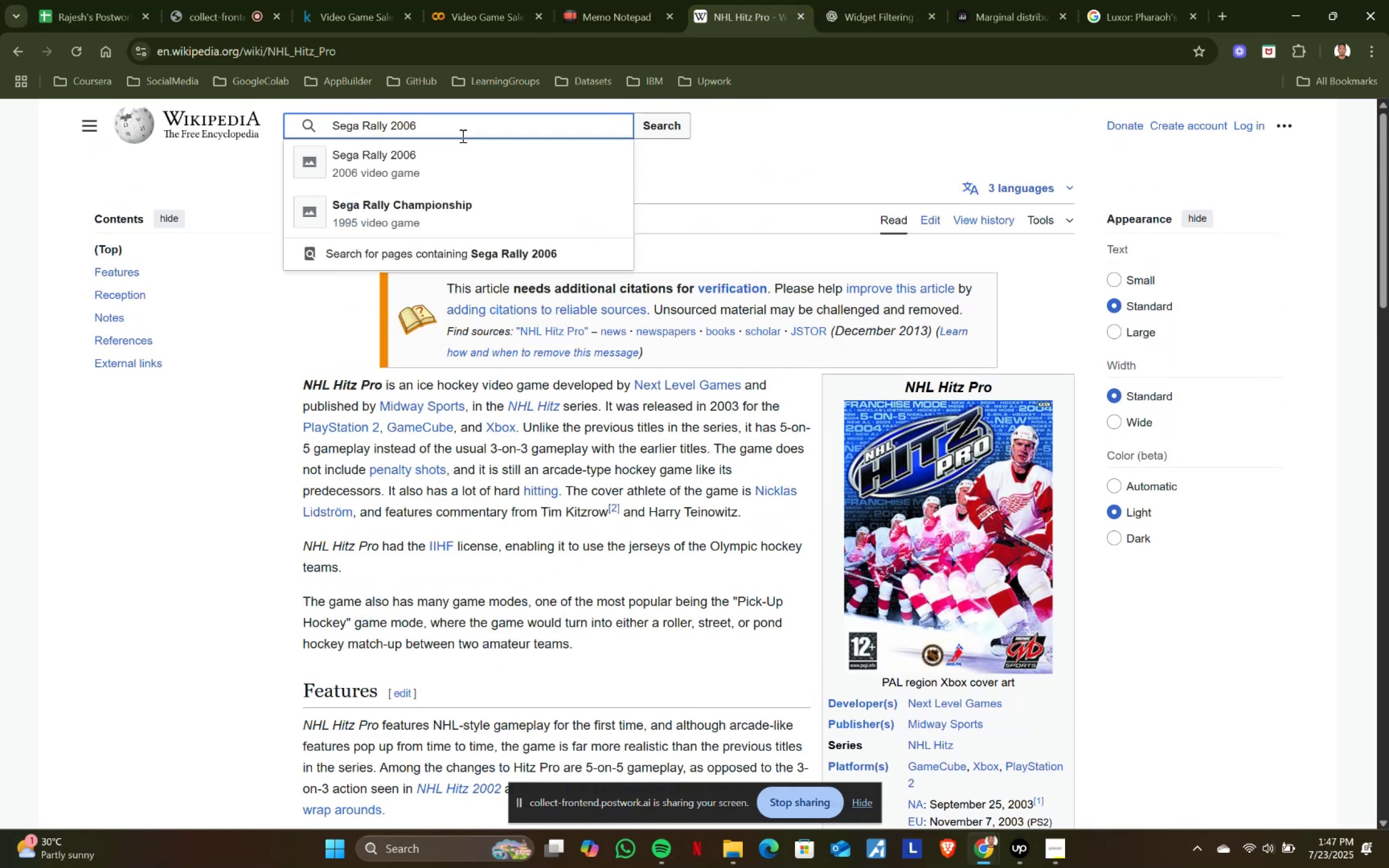 
left_click([457, 155])
 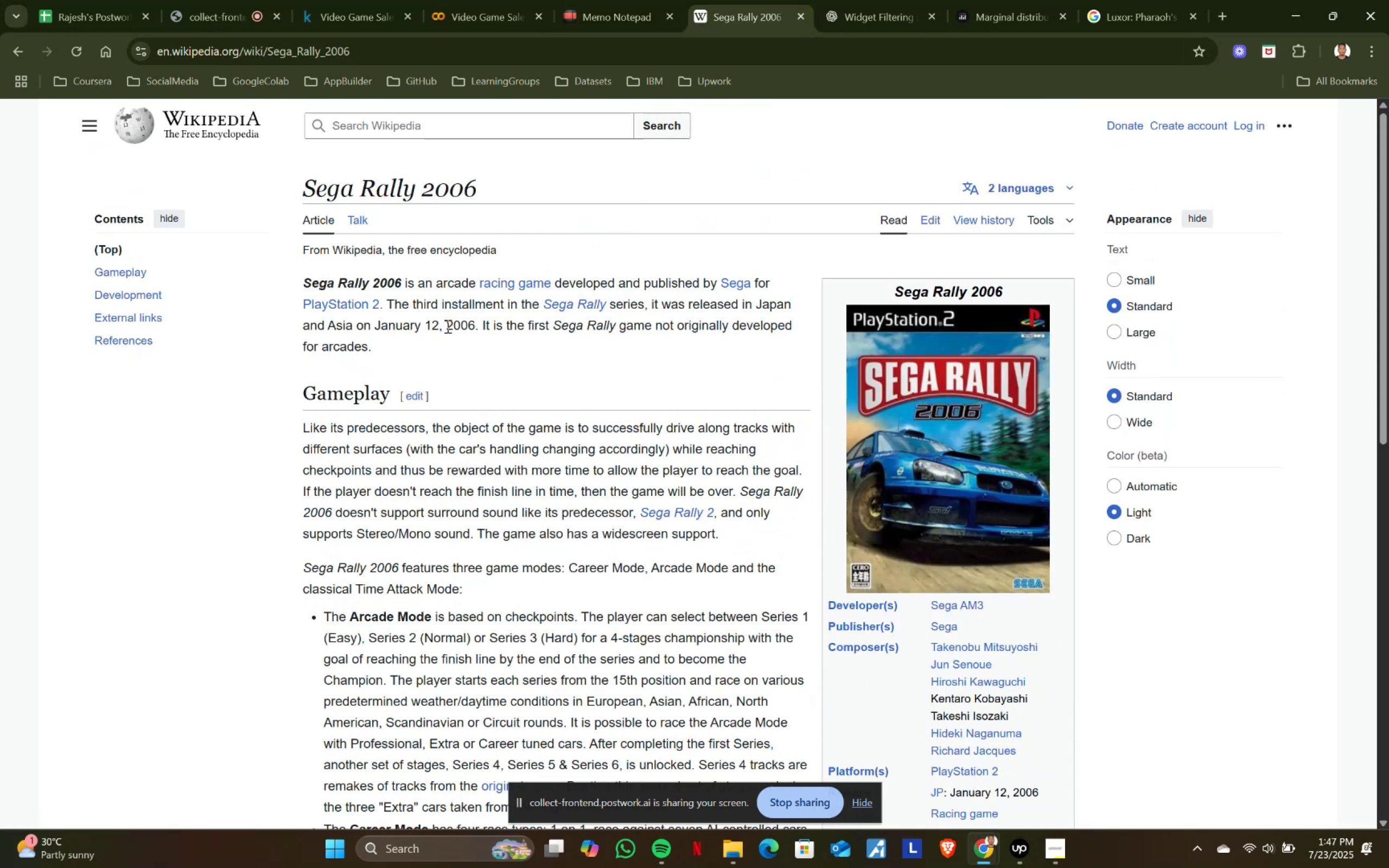 
key(Control+ControlLeft)
 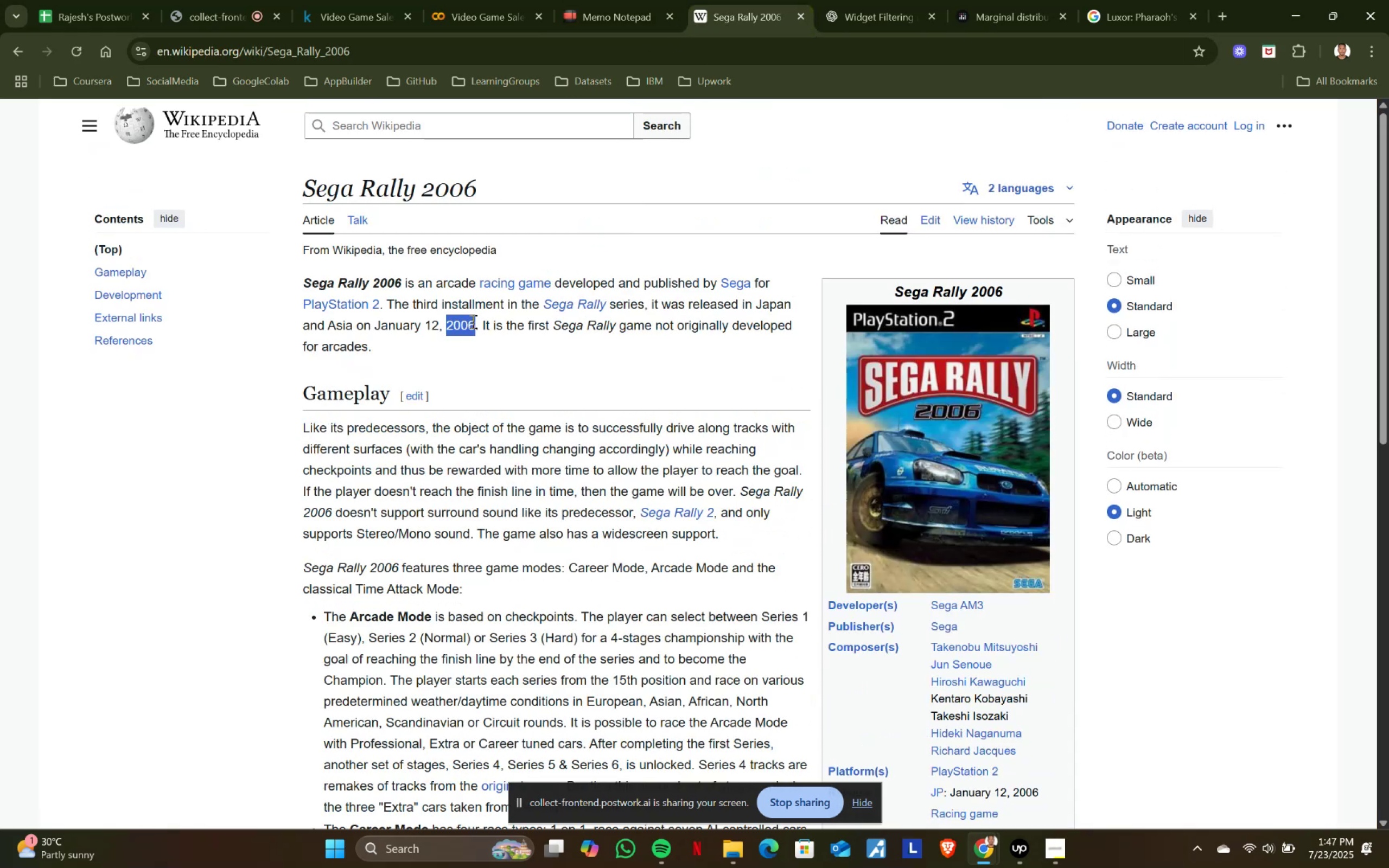 
key(Control+C)
 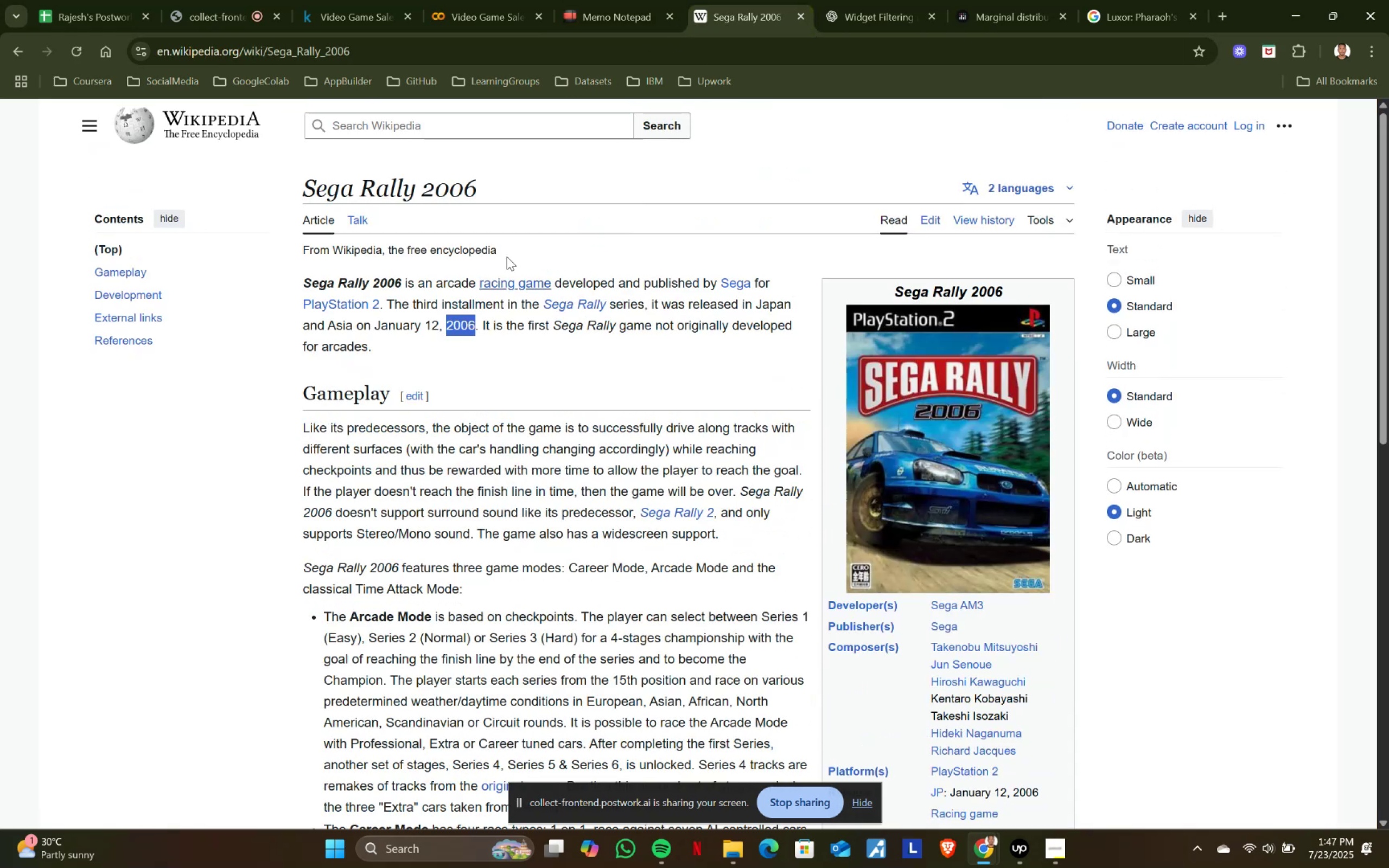 
key(Control+ControlLeft)
 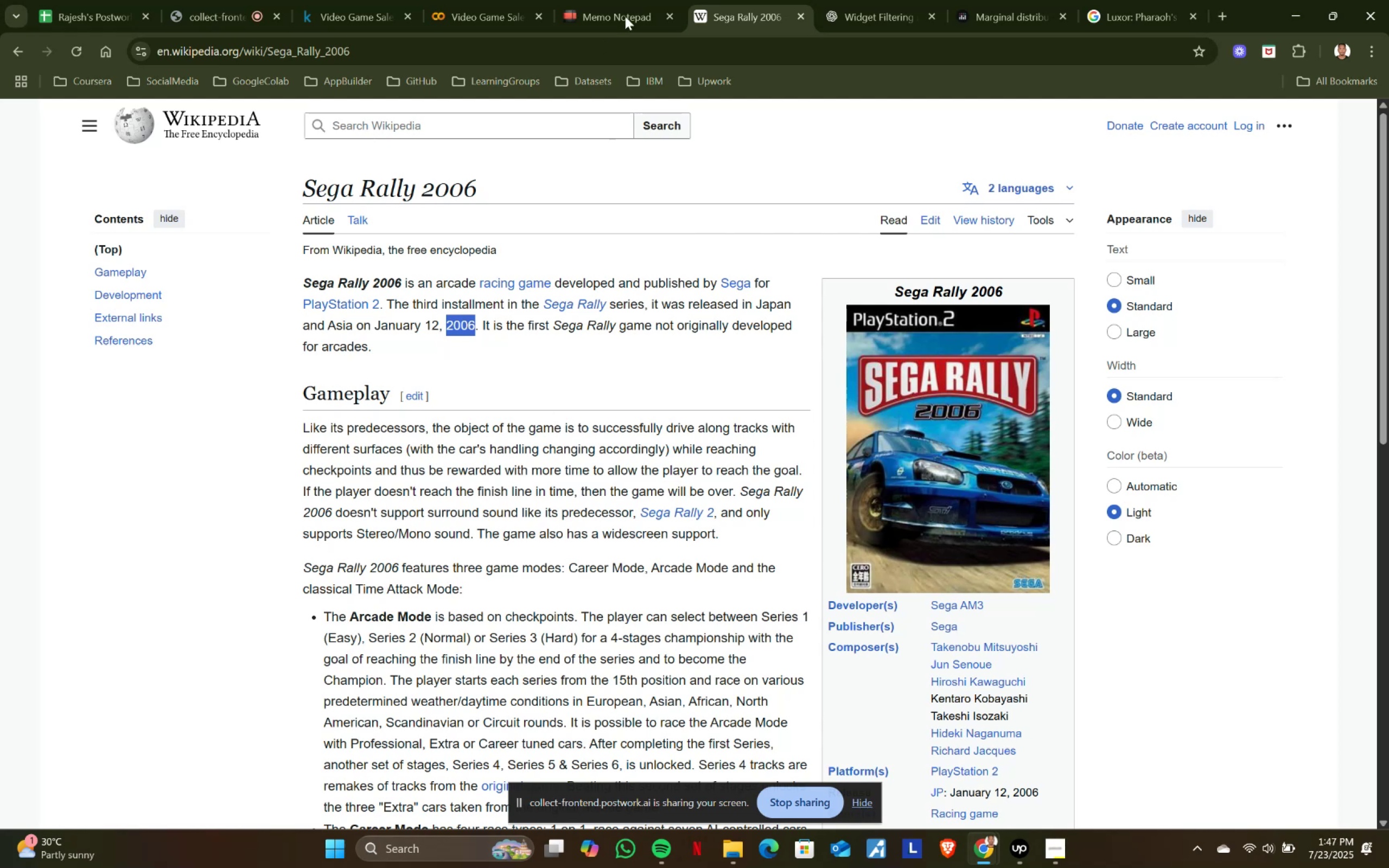 
key(Control+C)
 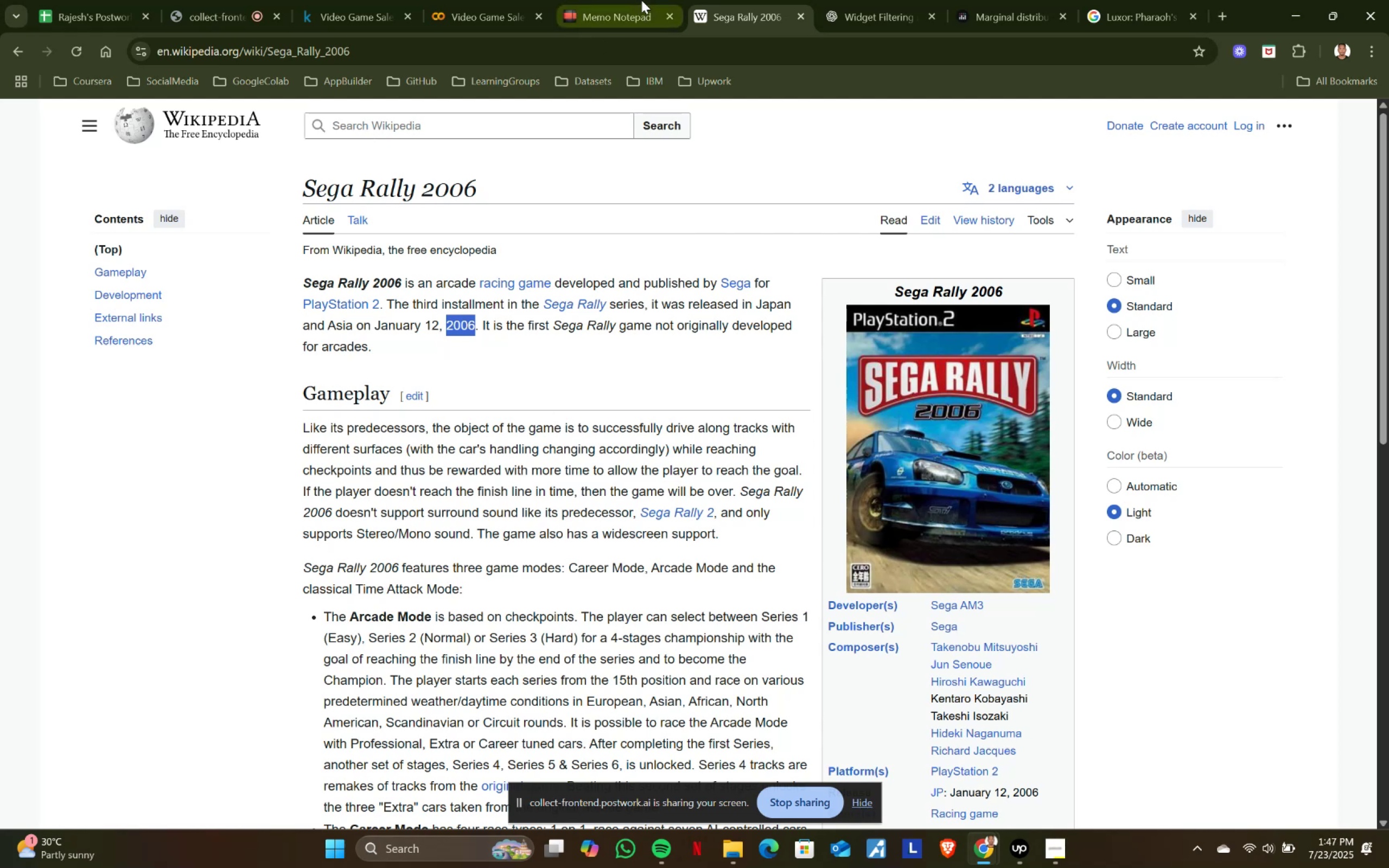 
left_click([641, 0])
 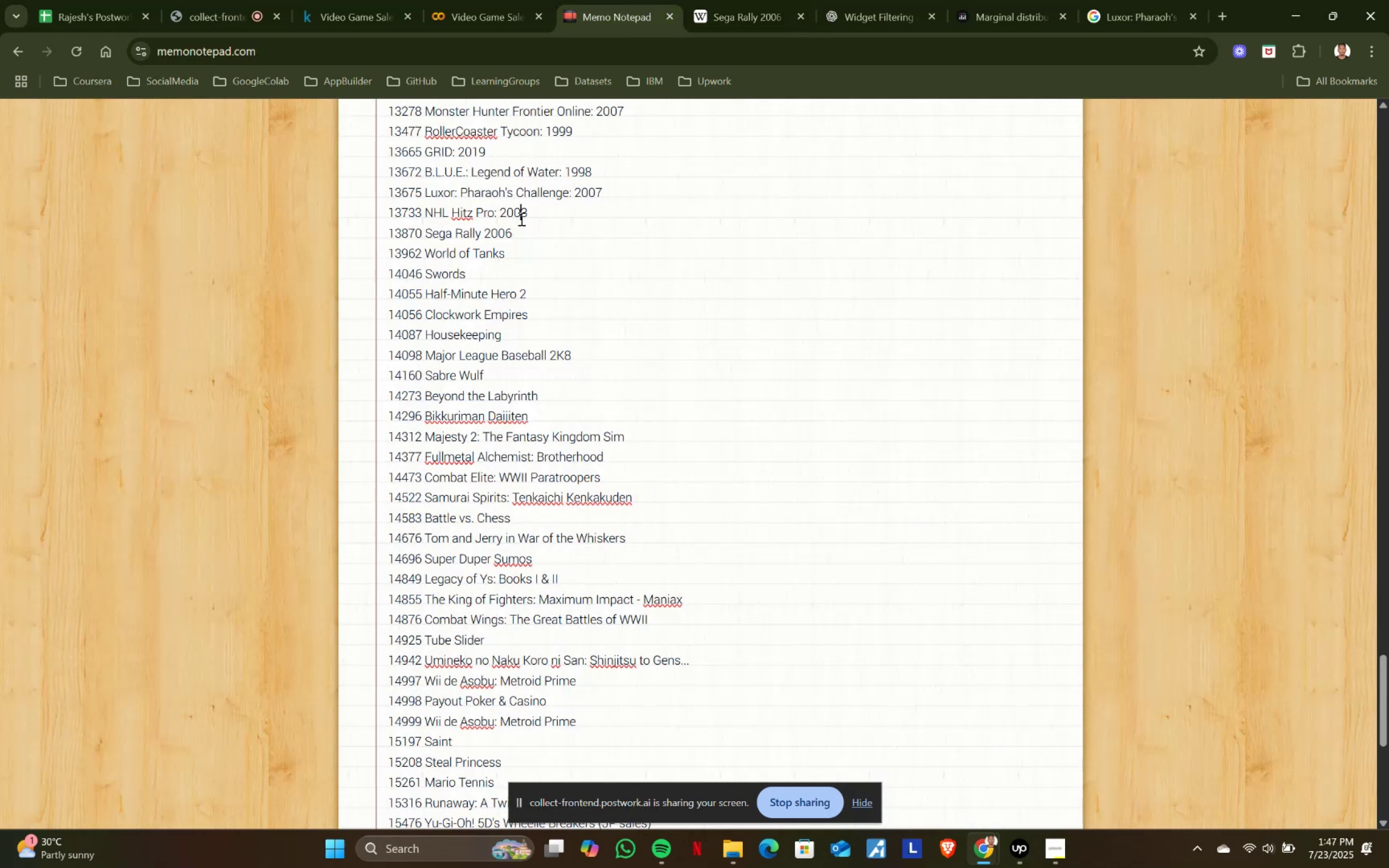 
double_click([520, 238])
 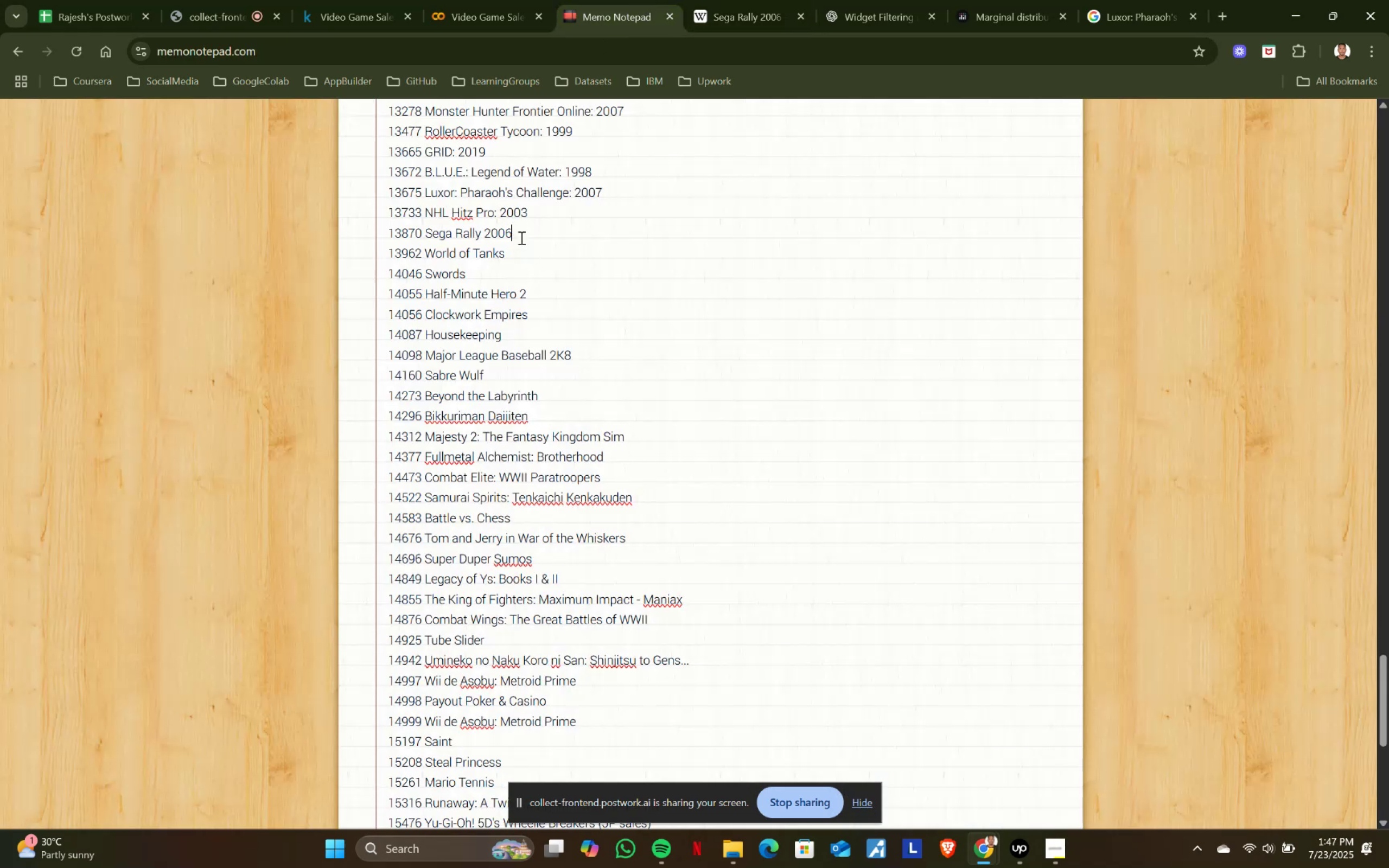 
key(Shift+ShiftRight)
 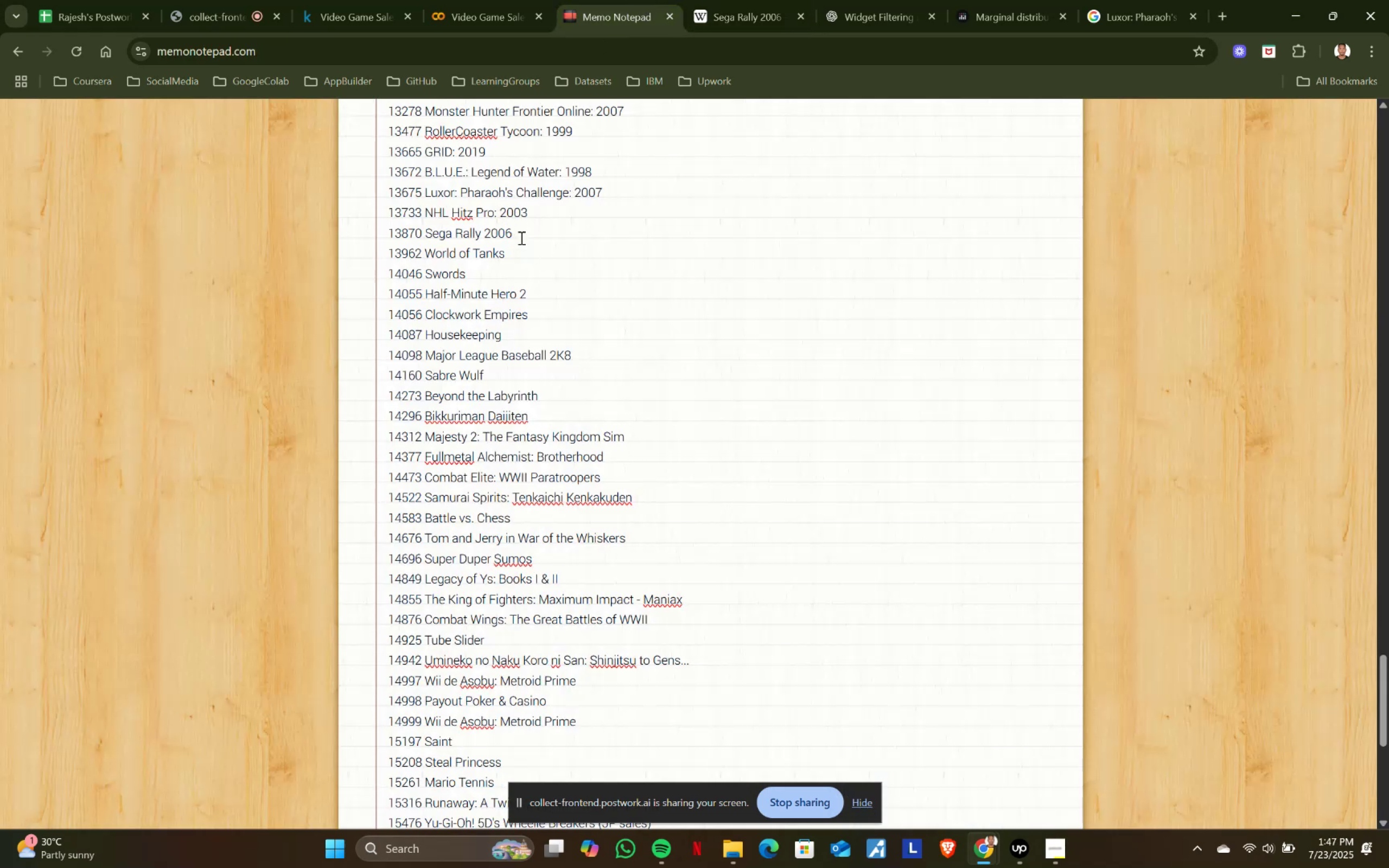 
key(Shift+Semicolon)
 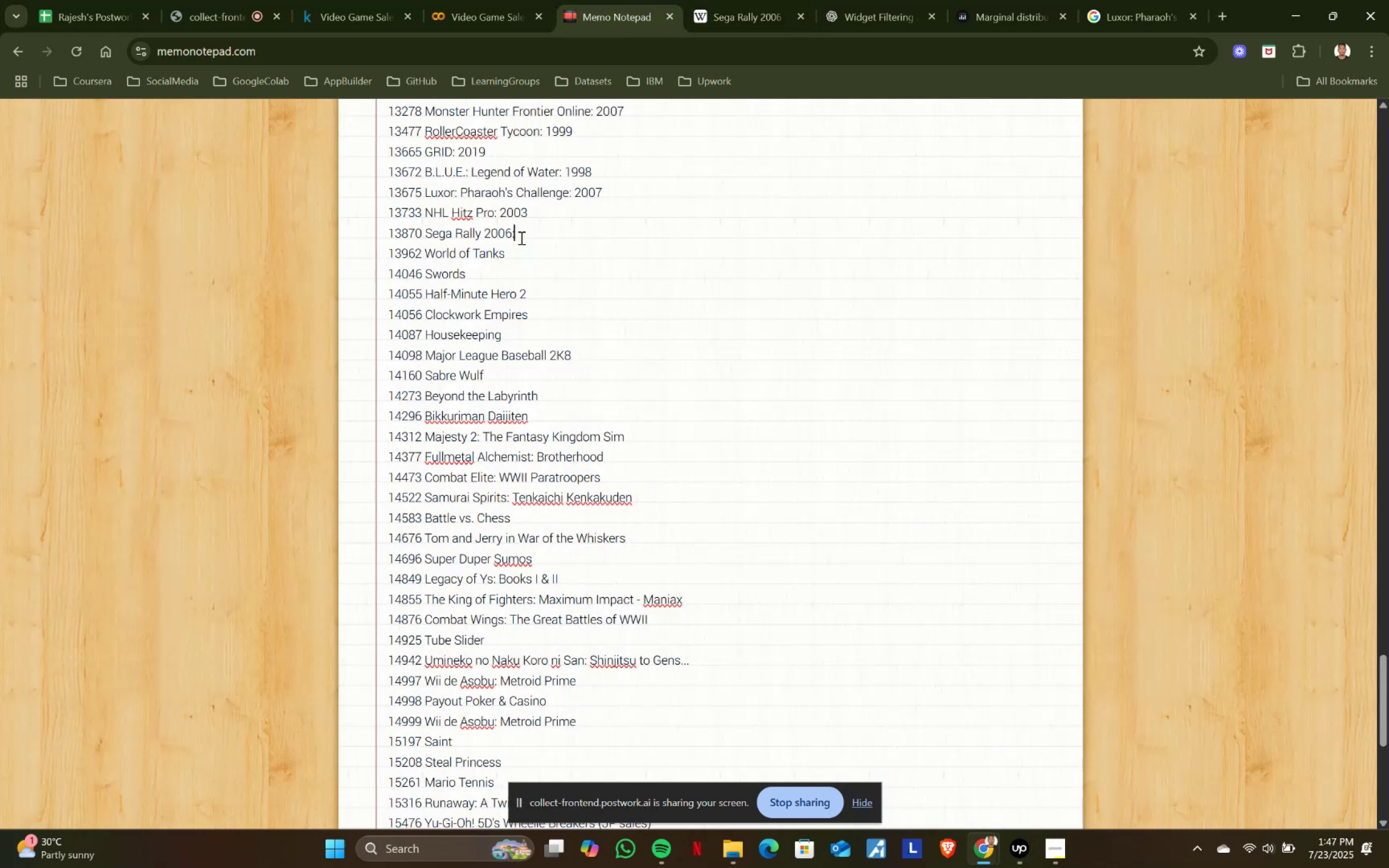 
key(Space)
 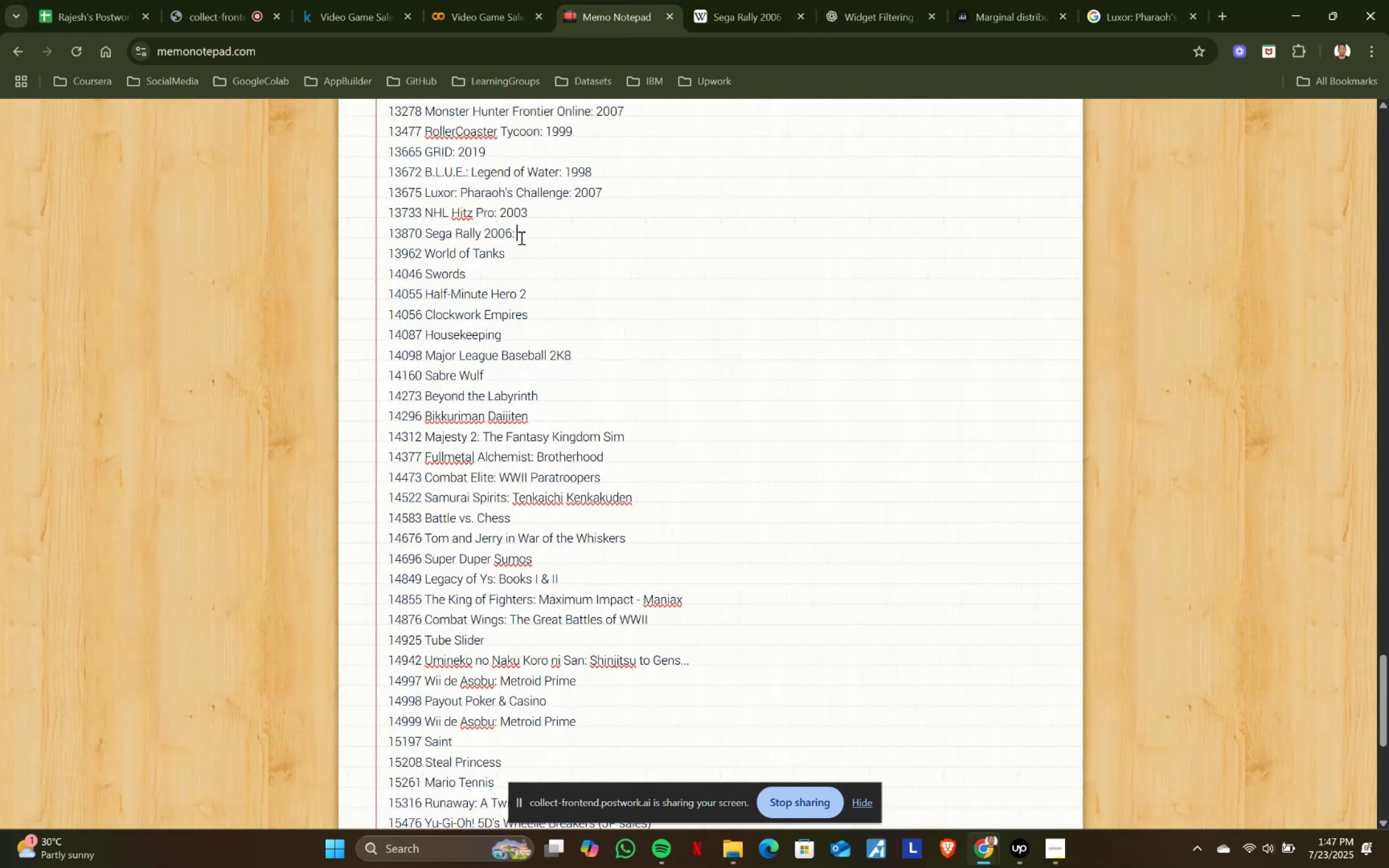 
key(Control+ControlLeft)
 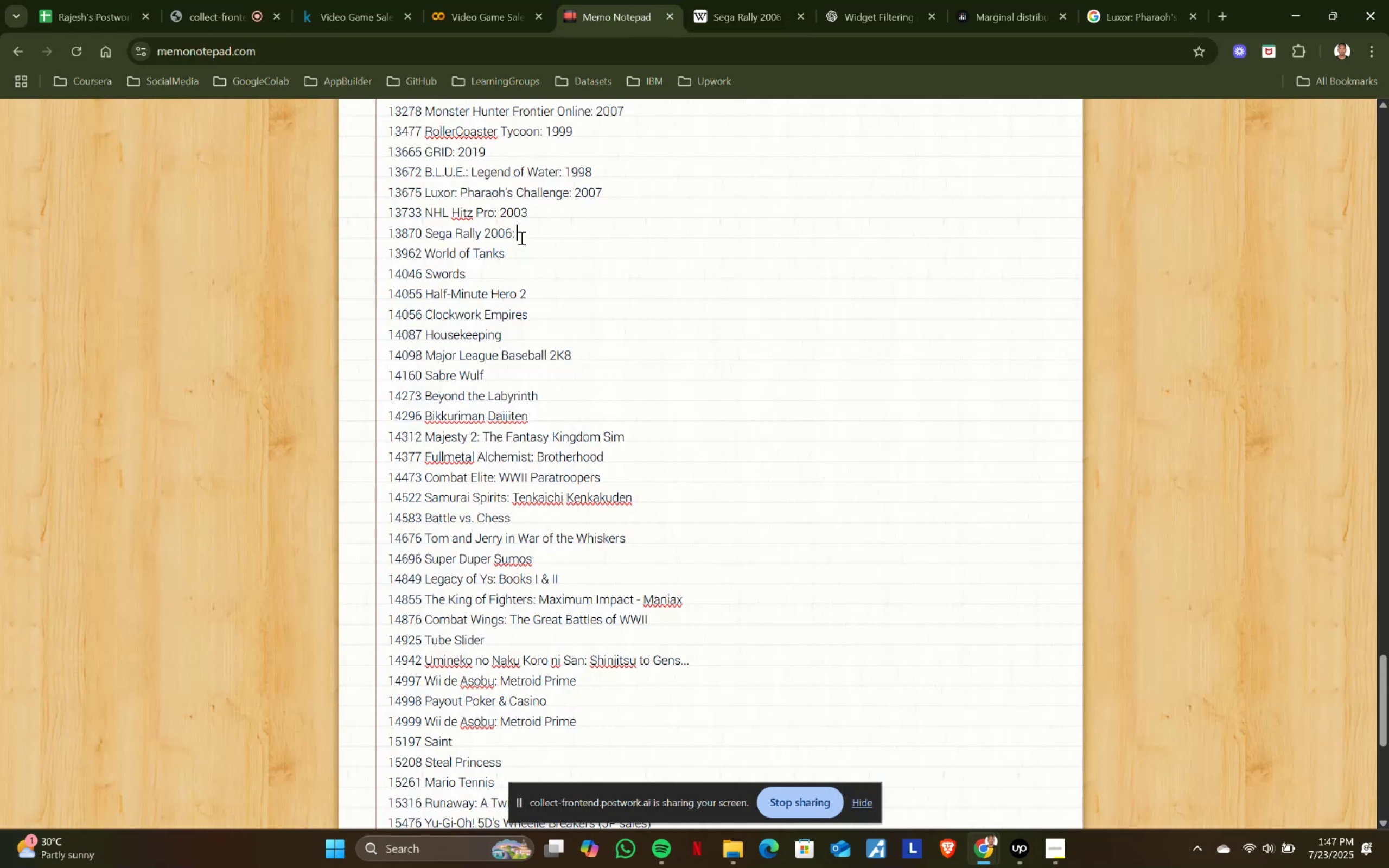 
key(Control+V)
 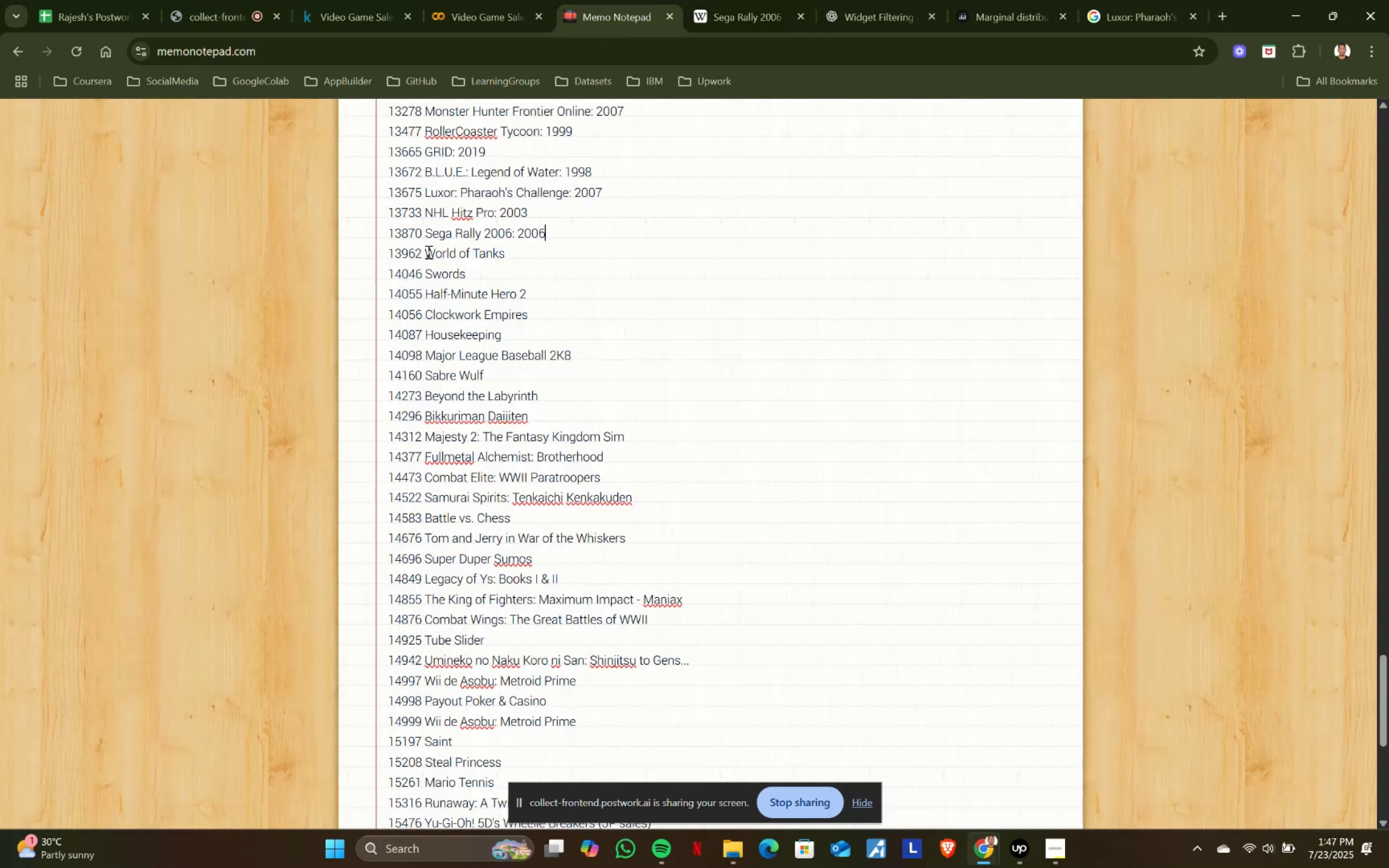 
key(Control+ControlLeft)
 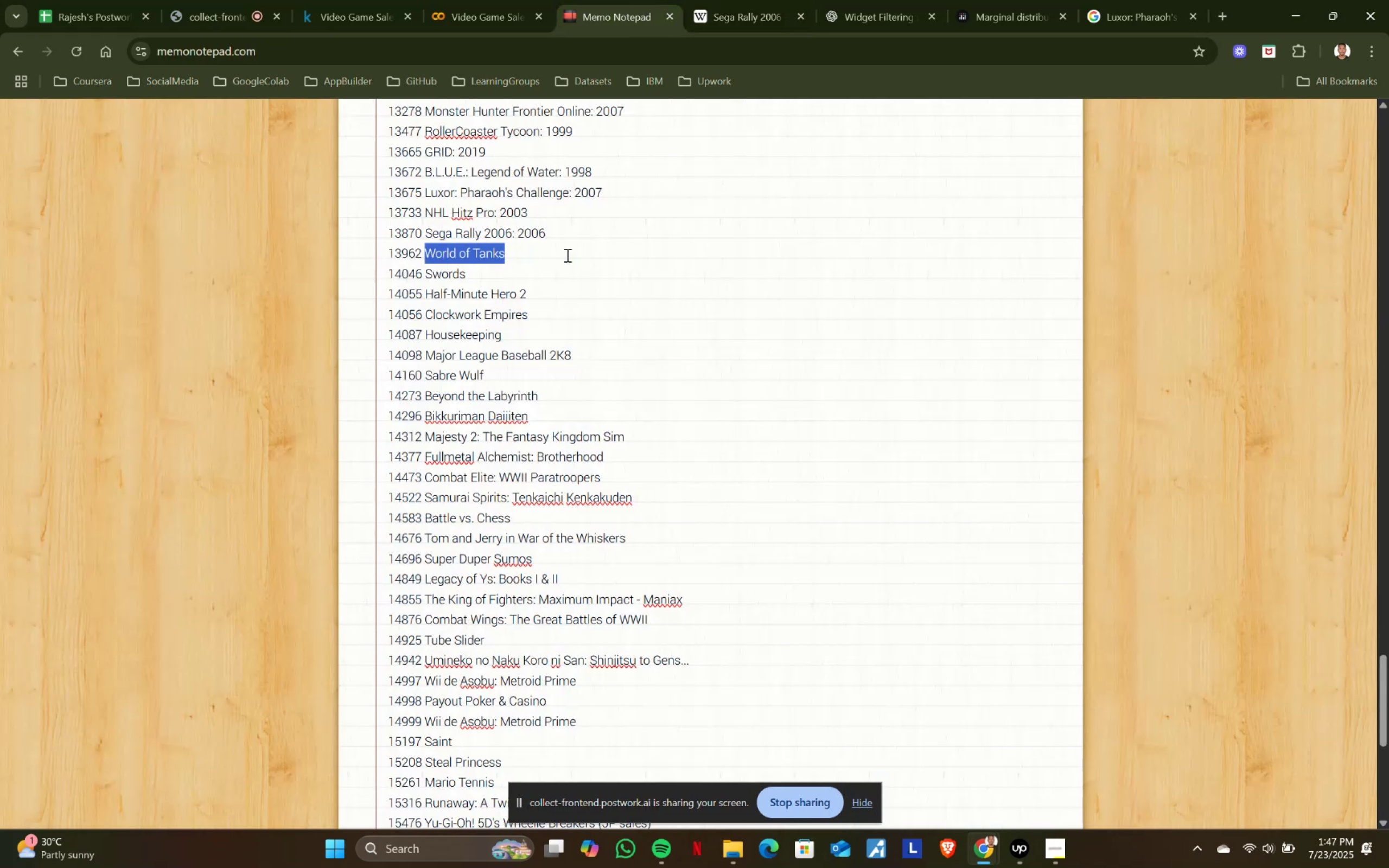 
key(Control+C)
 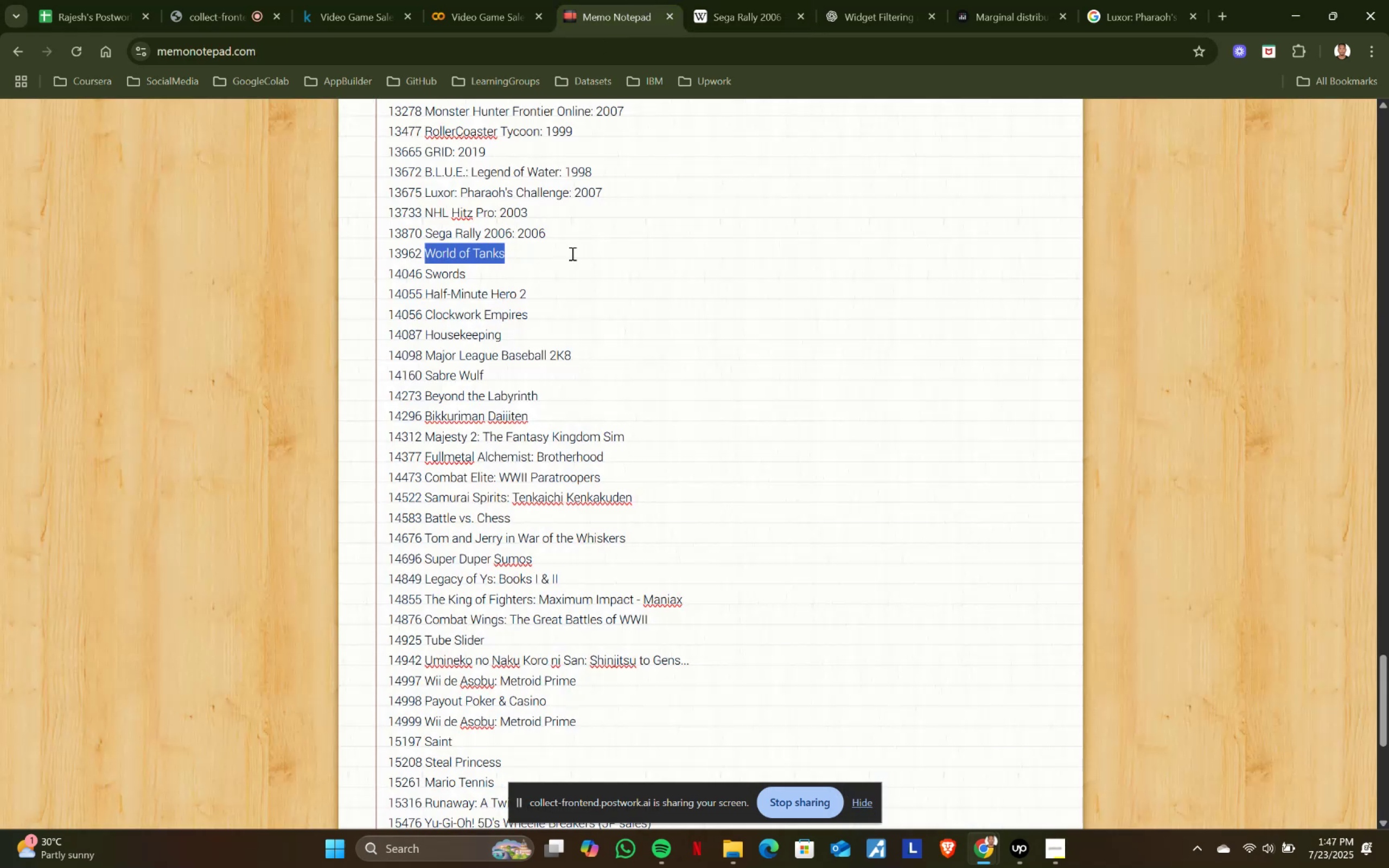 
key(Control+ControlLeft)
 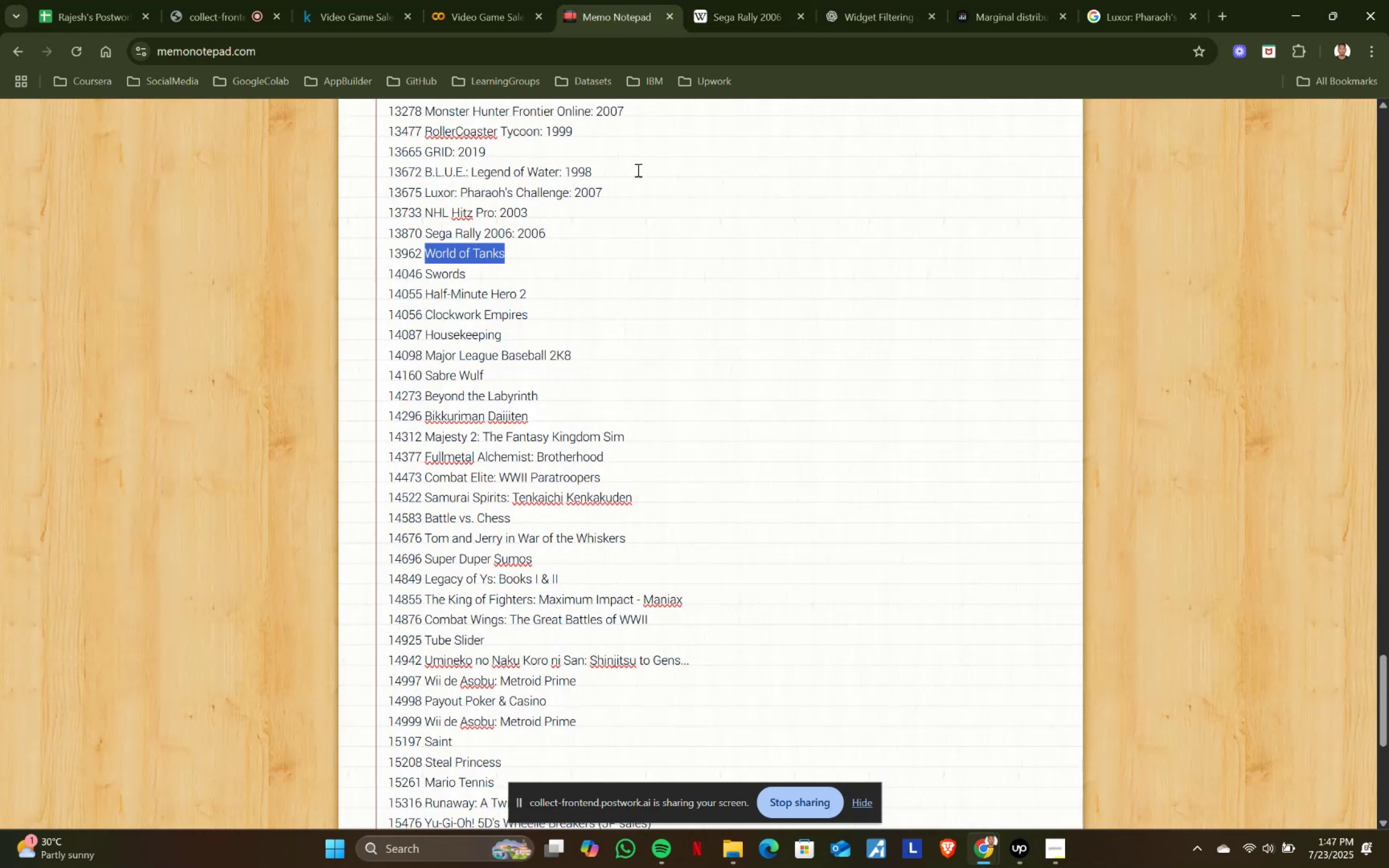 
key(Control+C)
 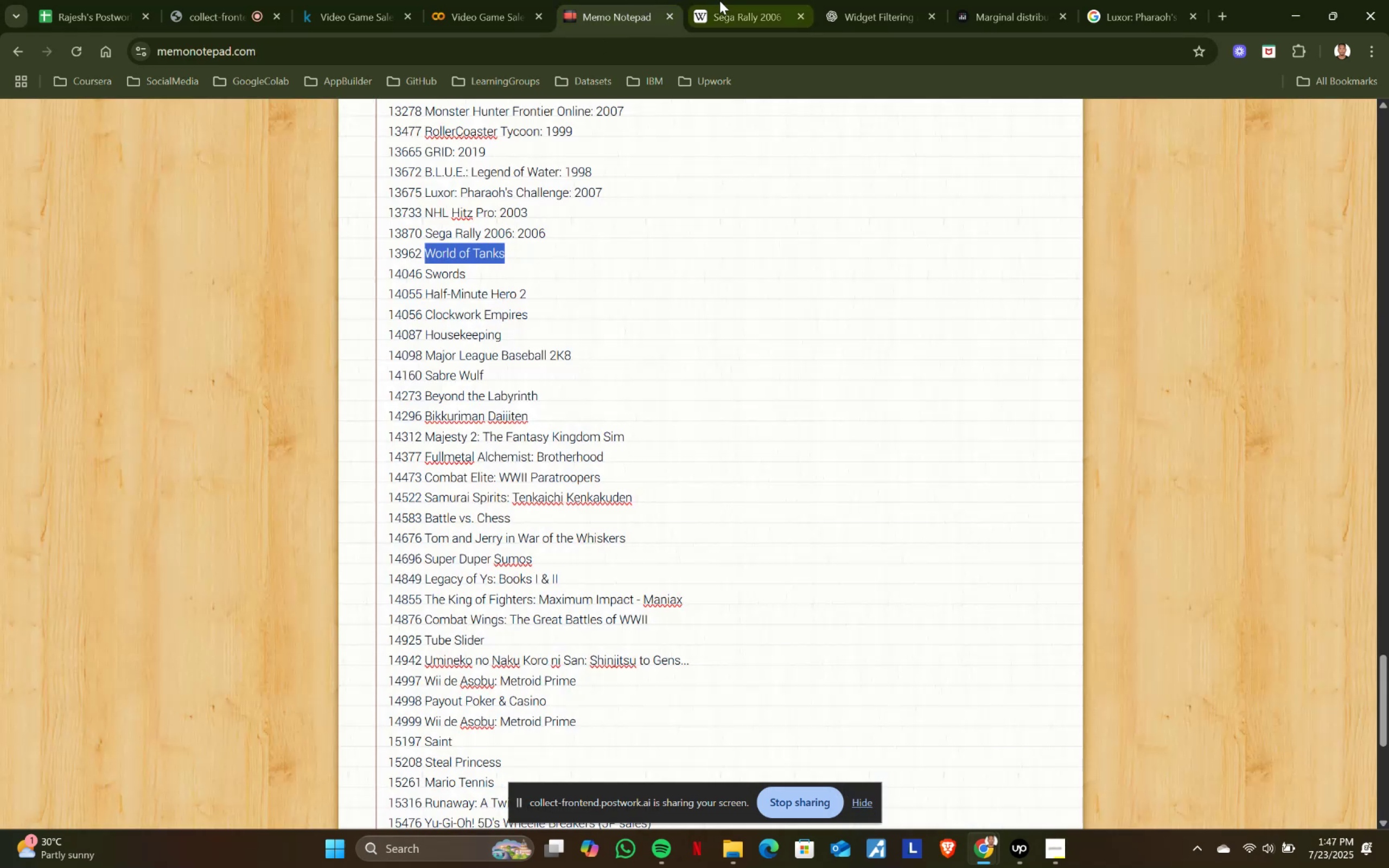 
left_click([719, 1])
 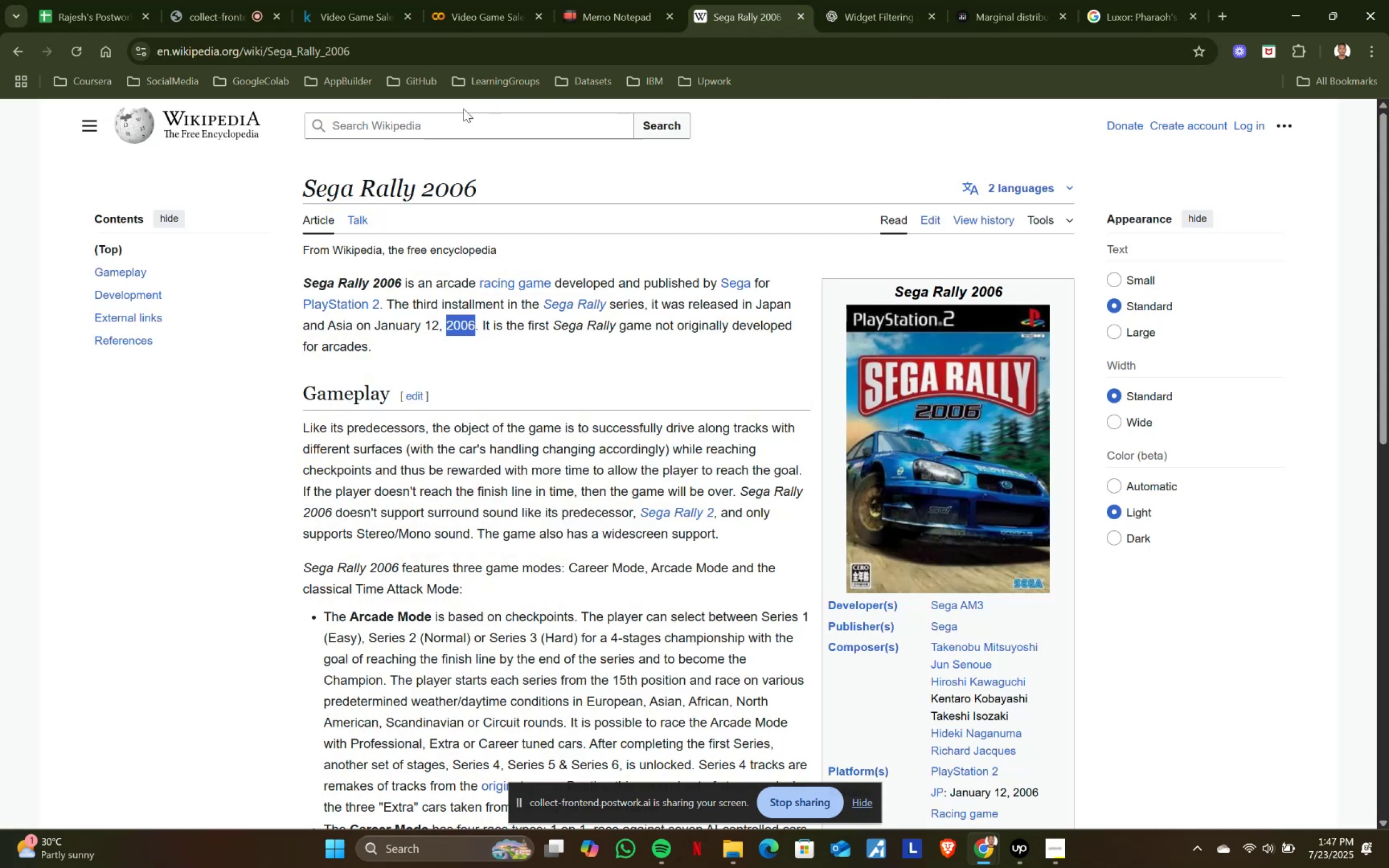 
left_click([450, 114])
 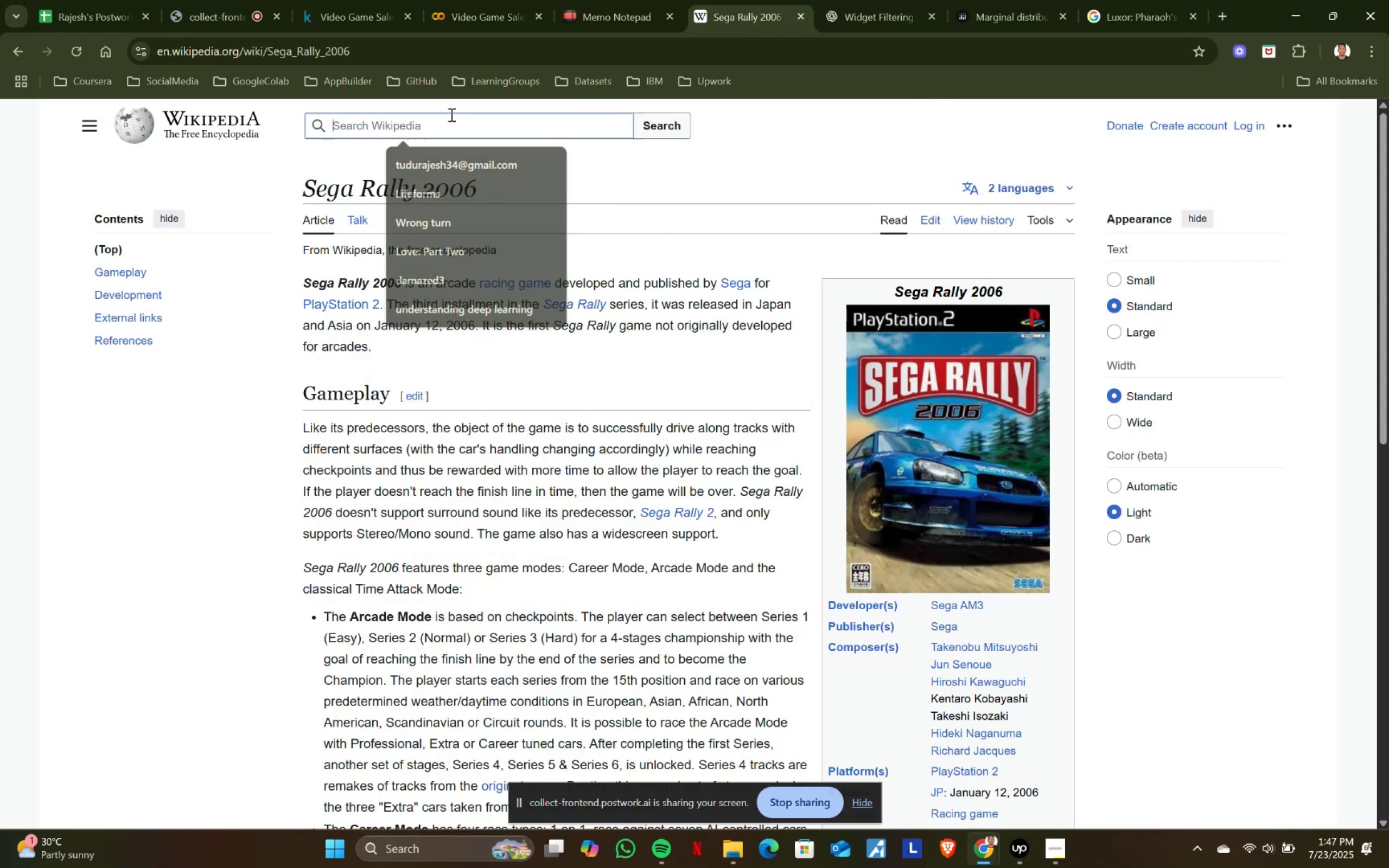 
key(Control+ControlLeft)
 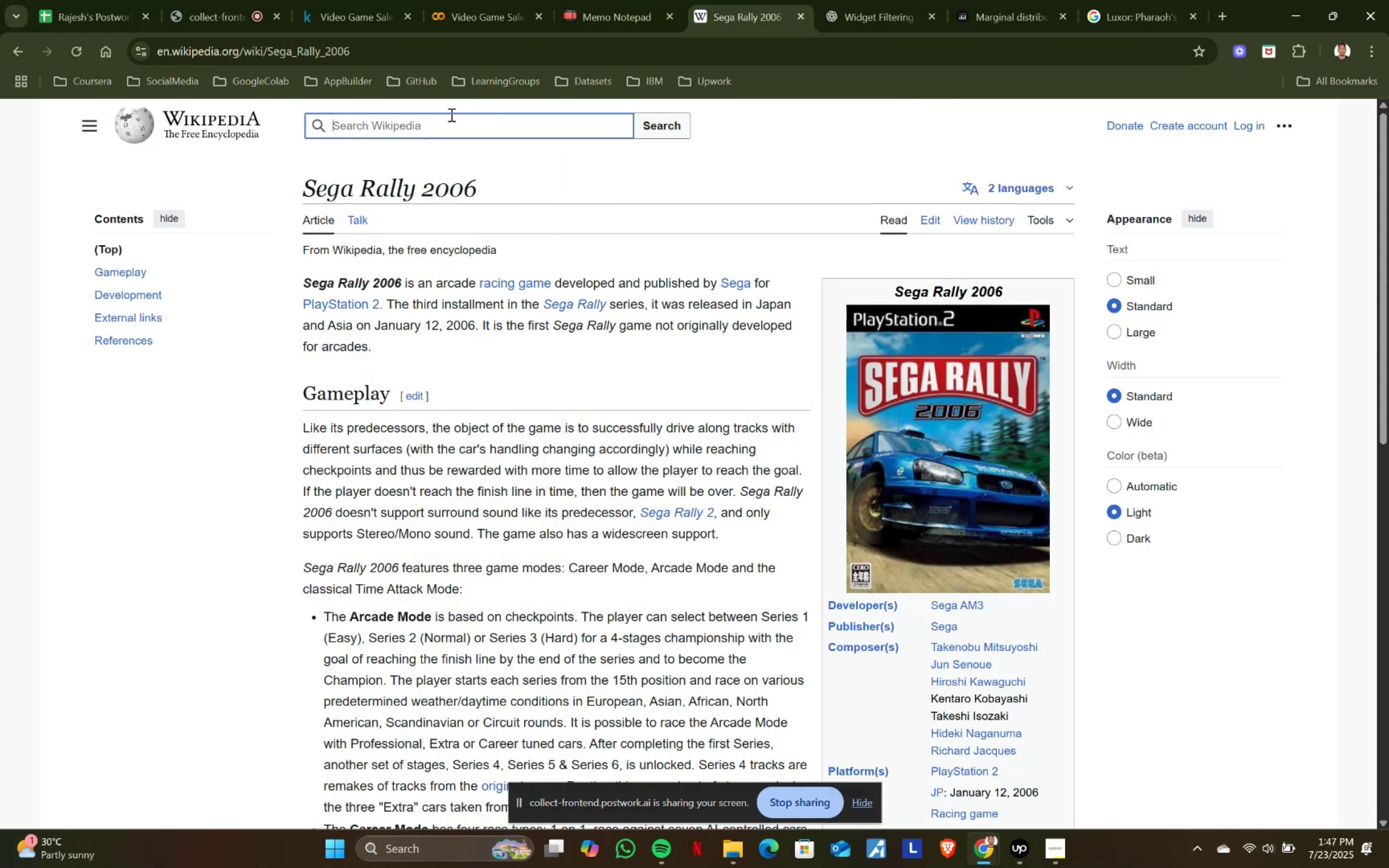 
key(Control+V)
 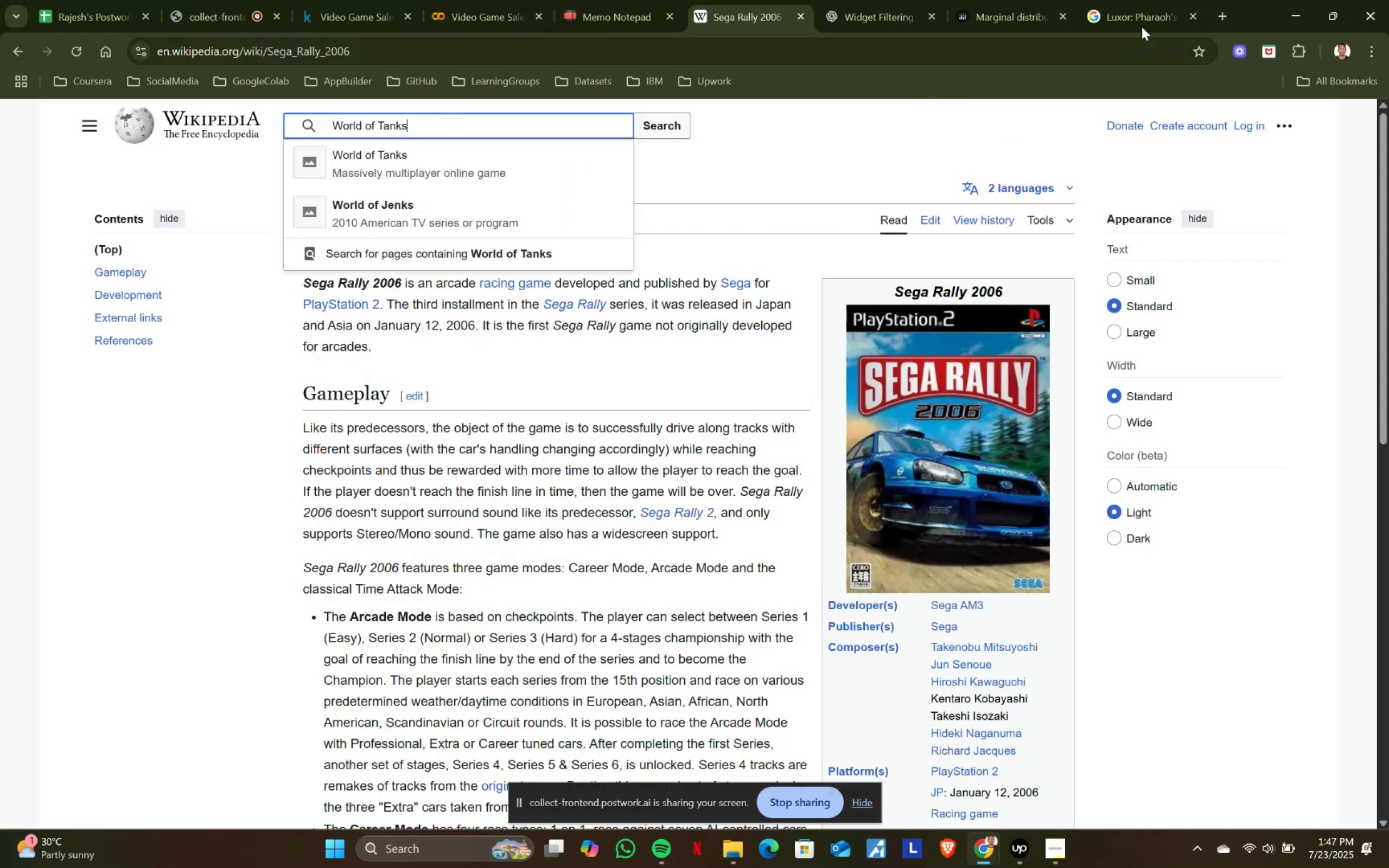 
left_click([1154, 0])
 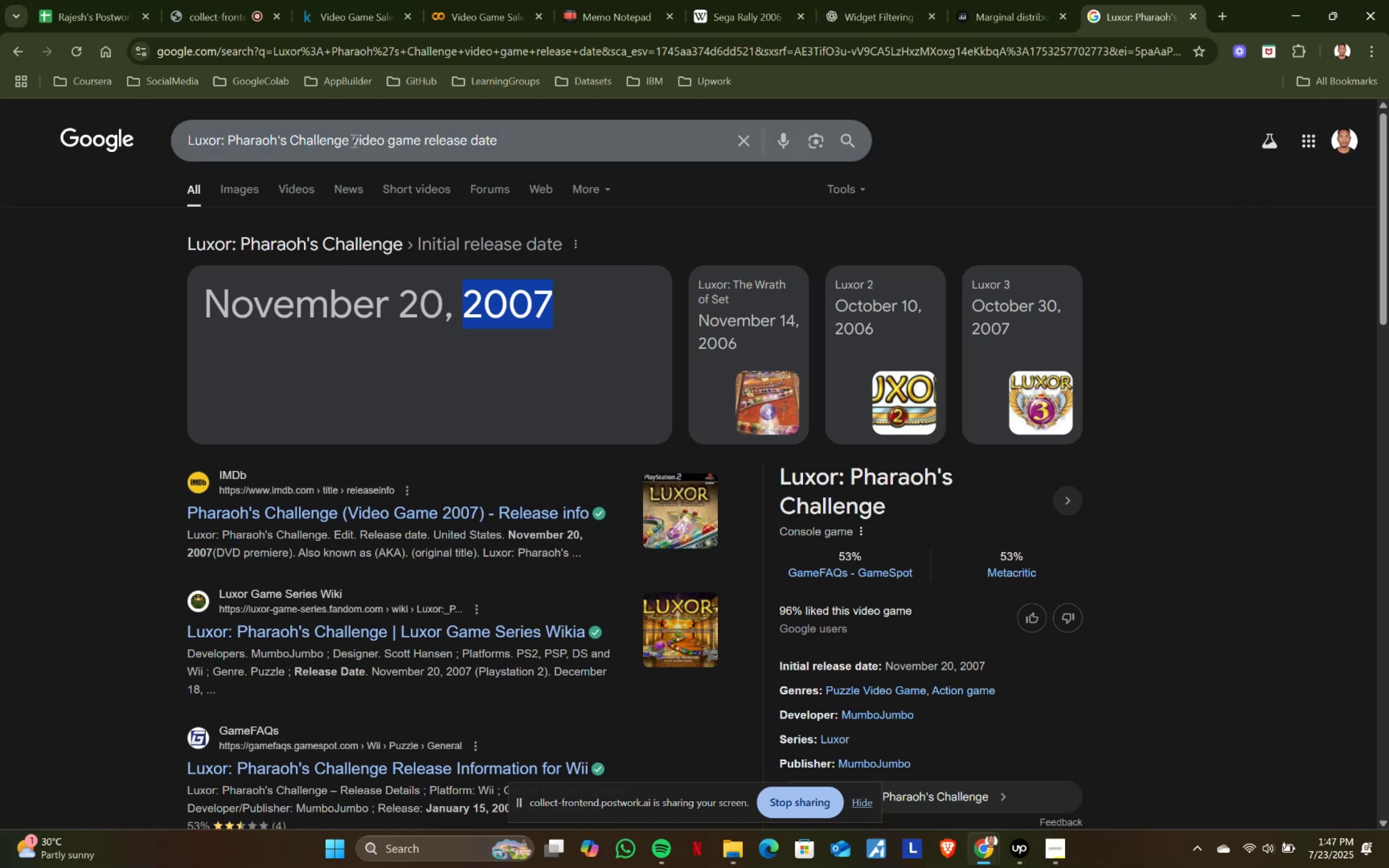 
key(Control+ControlLeft)
 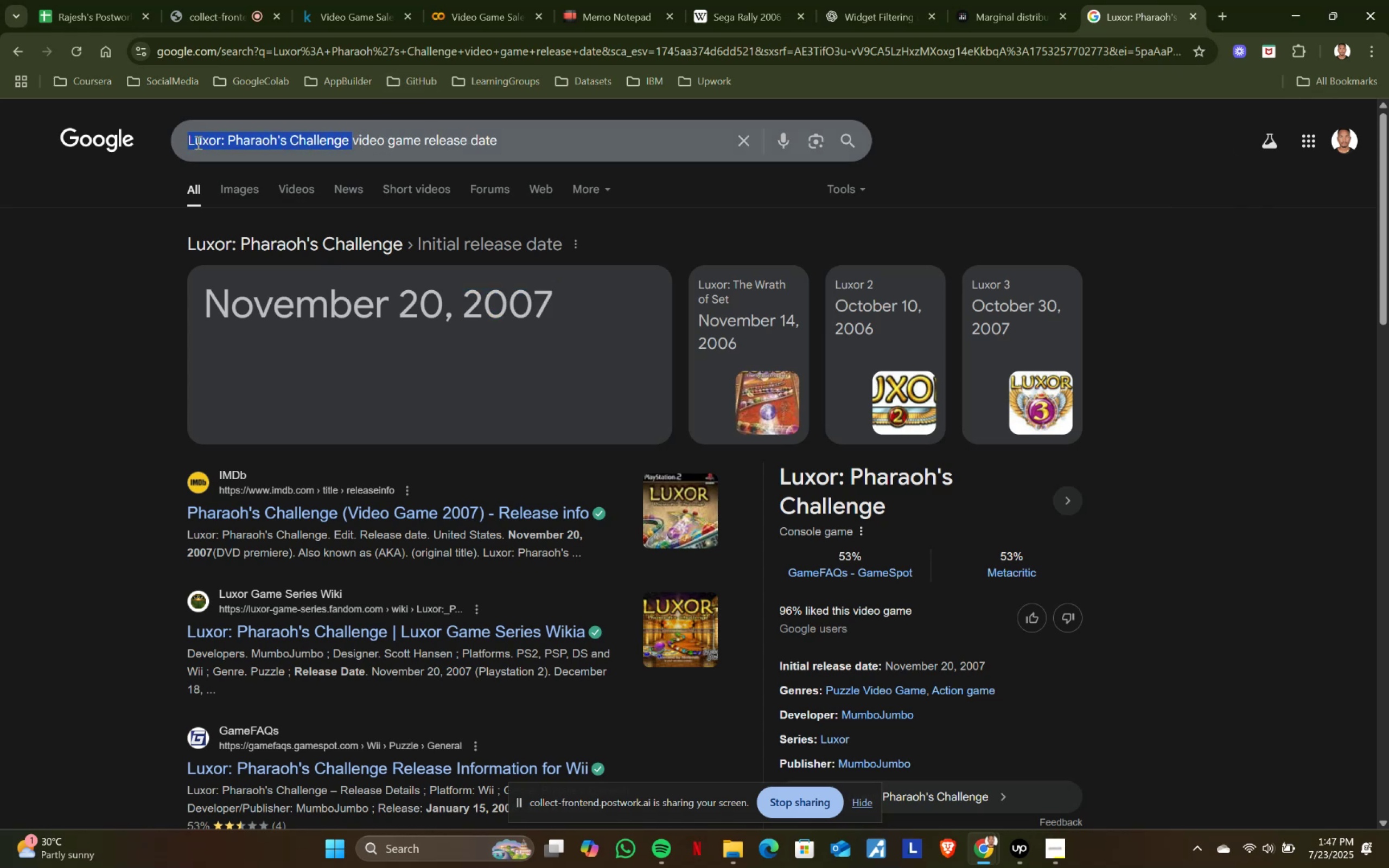 
key(Control+V)
 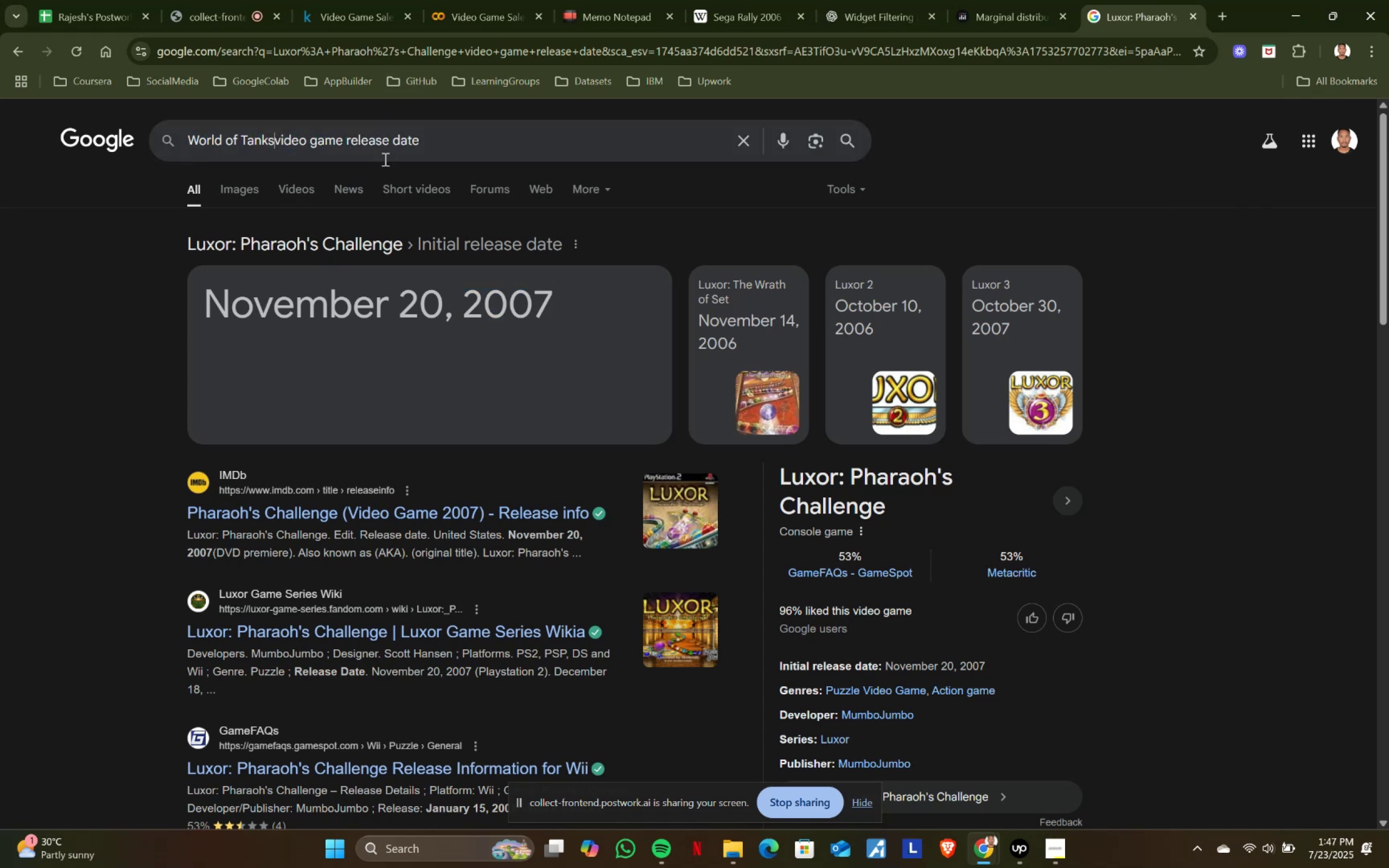 
key(Space)
 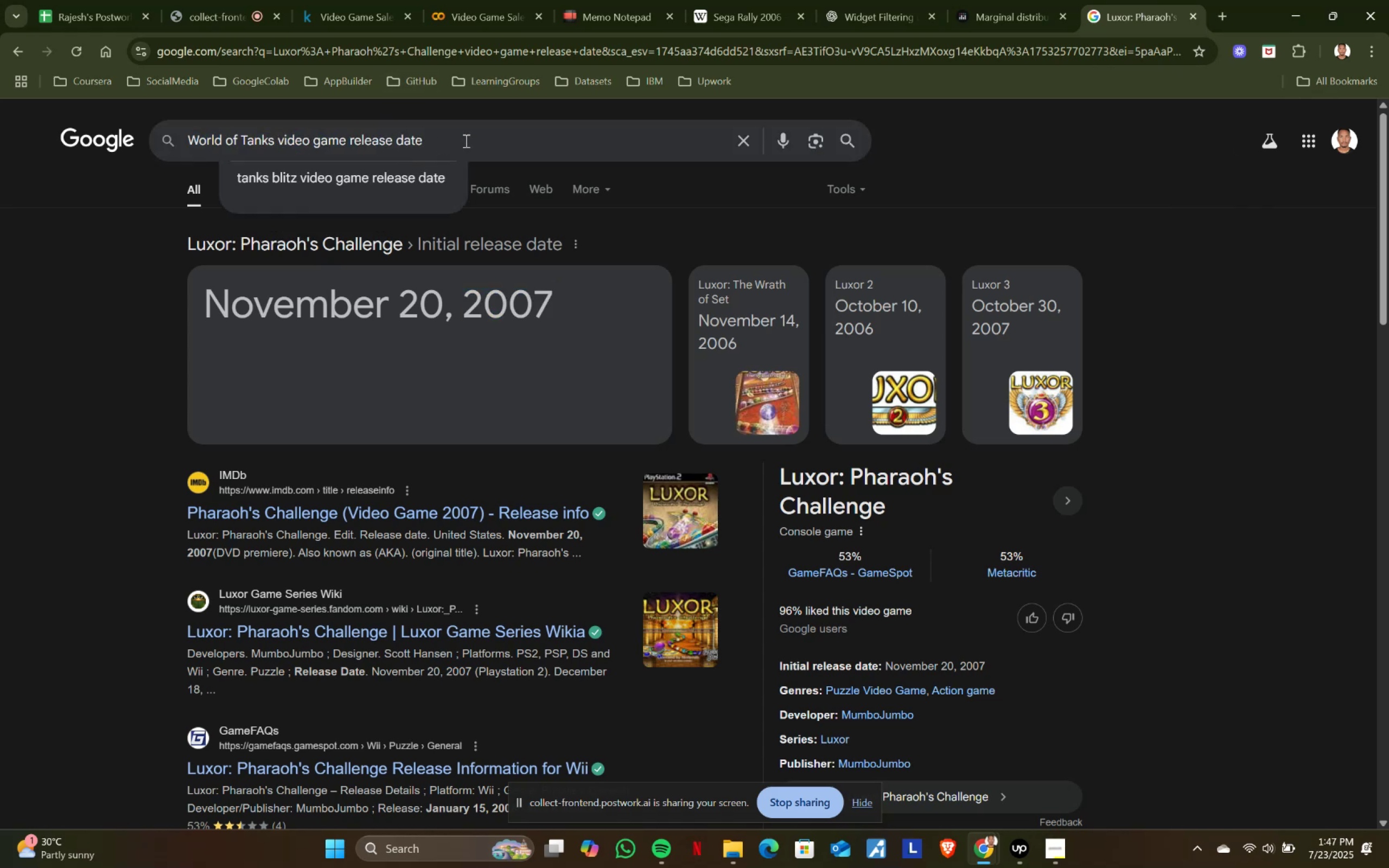 
key(Enter)
 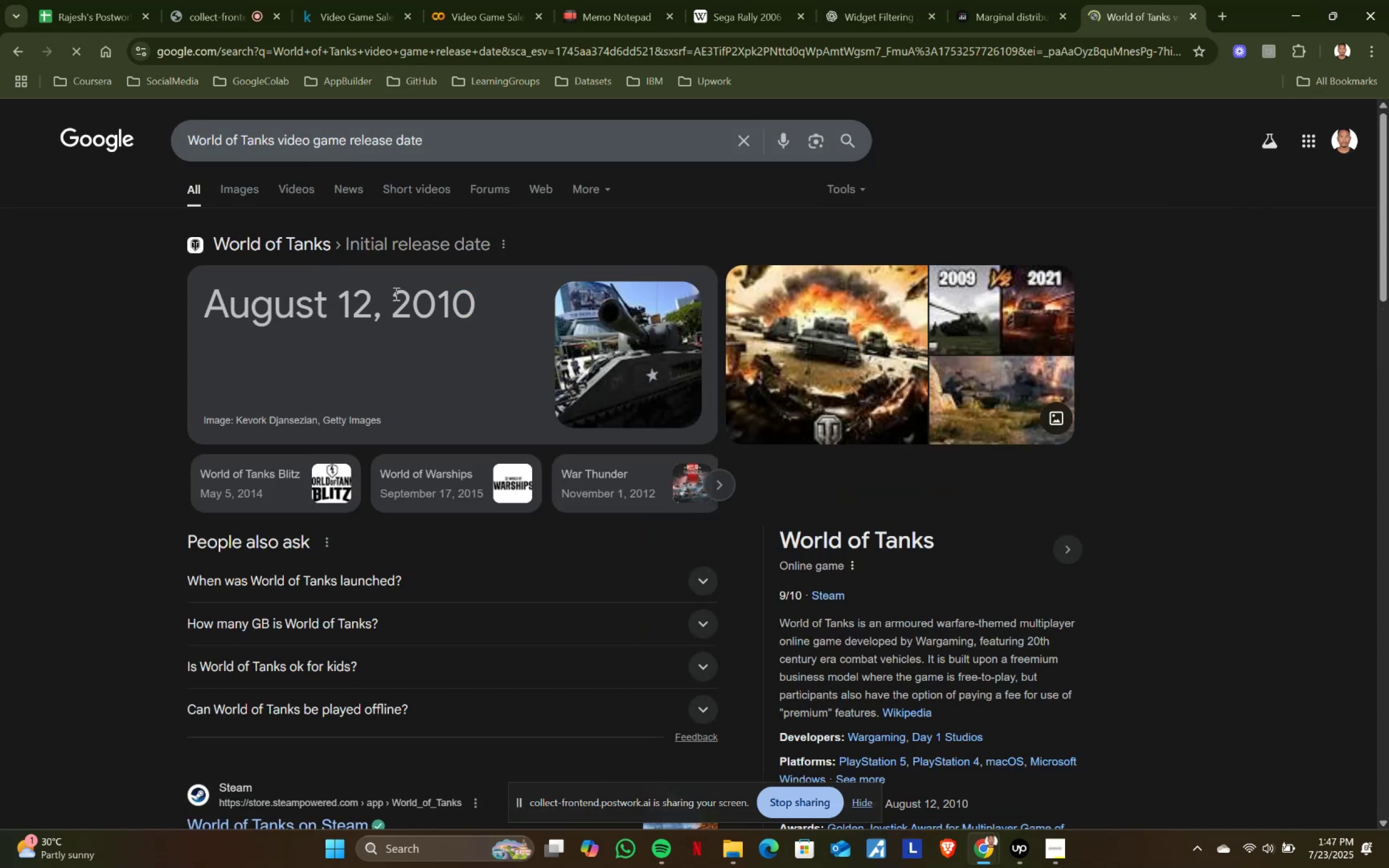 
key(Control+ControlLeft)
 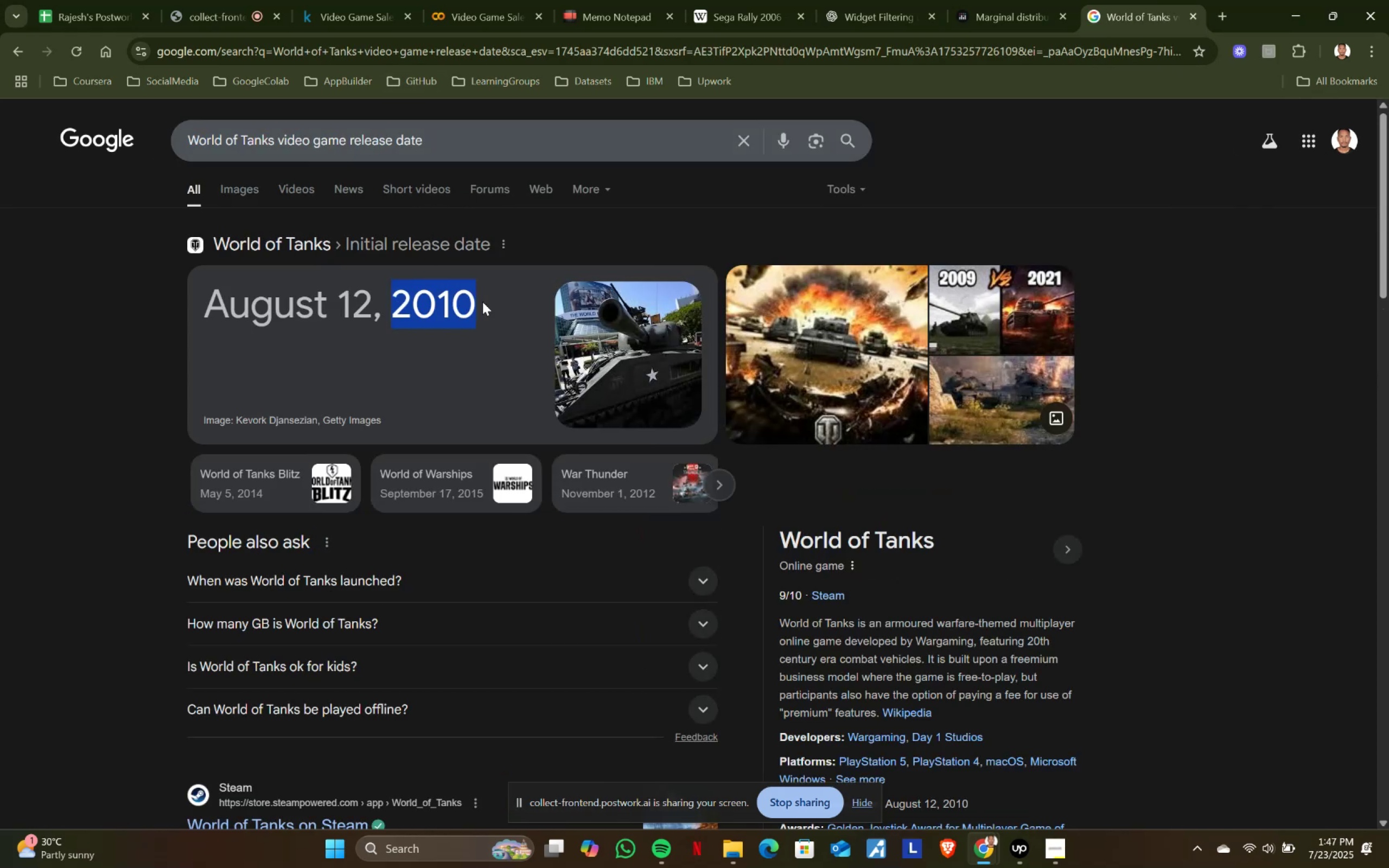 
key(Control+C)
 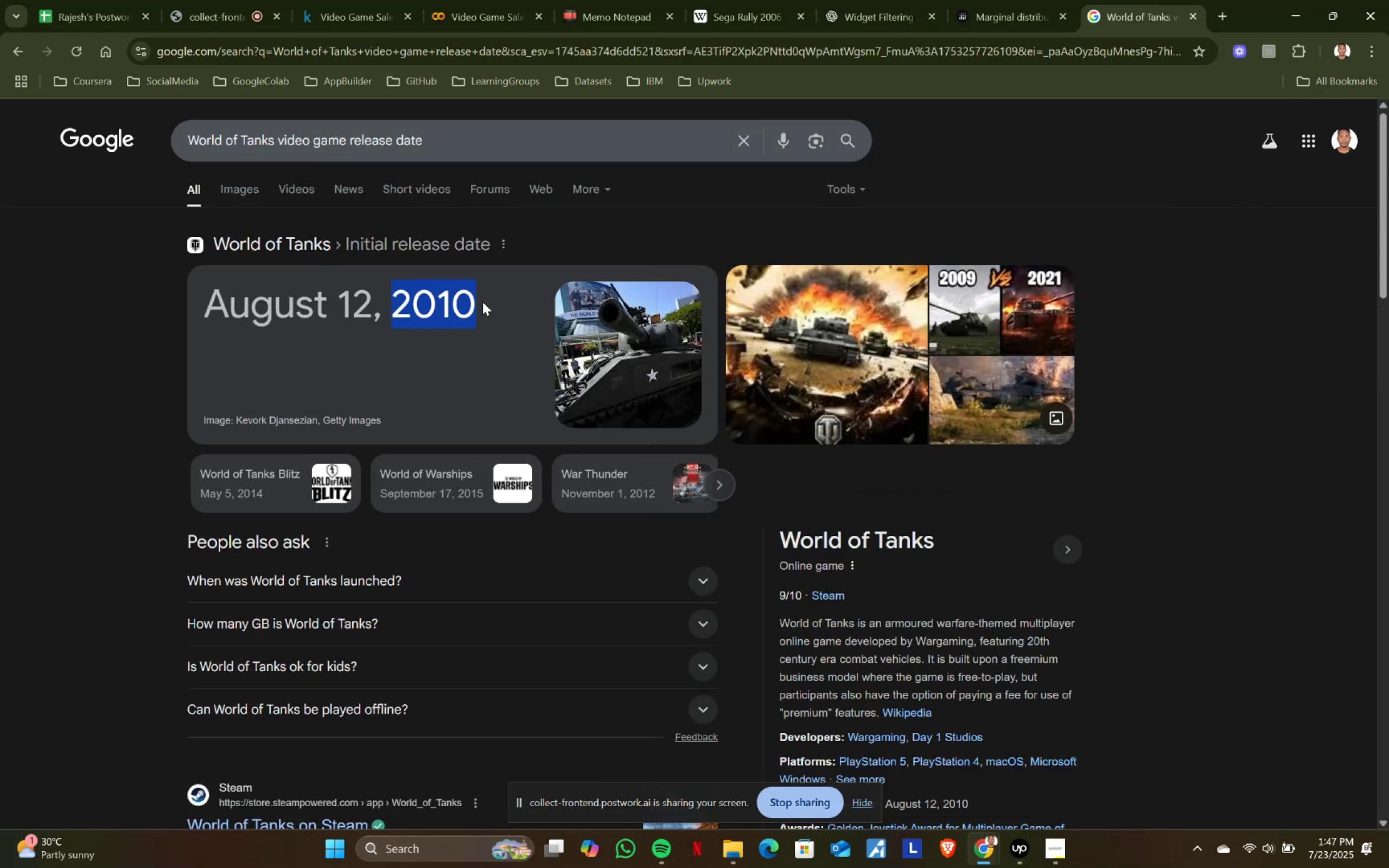 
key(Control+ControlLeft)
 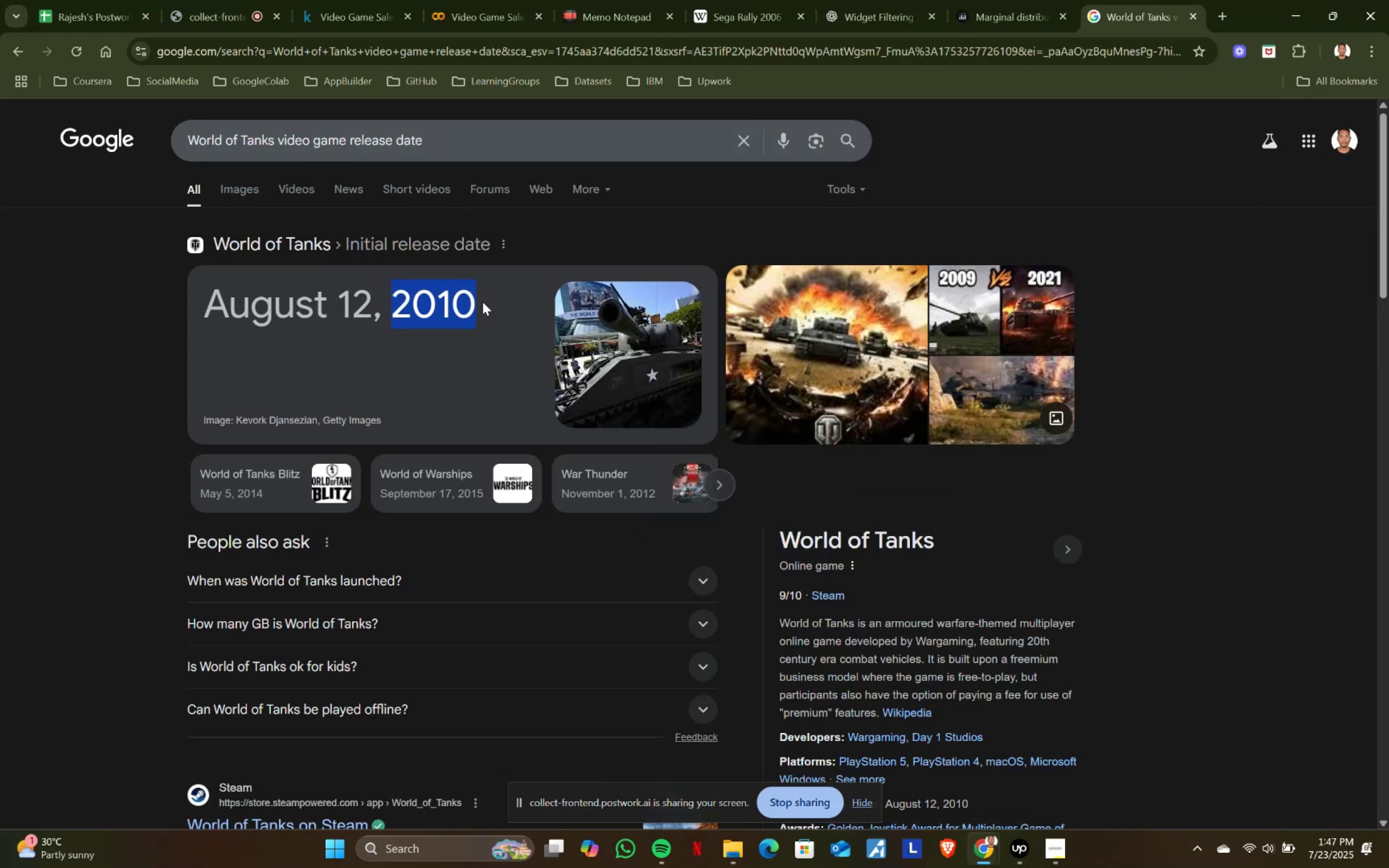 
key(Control+C)
 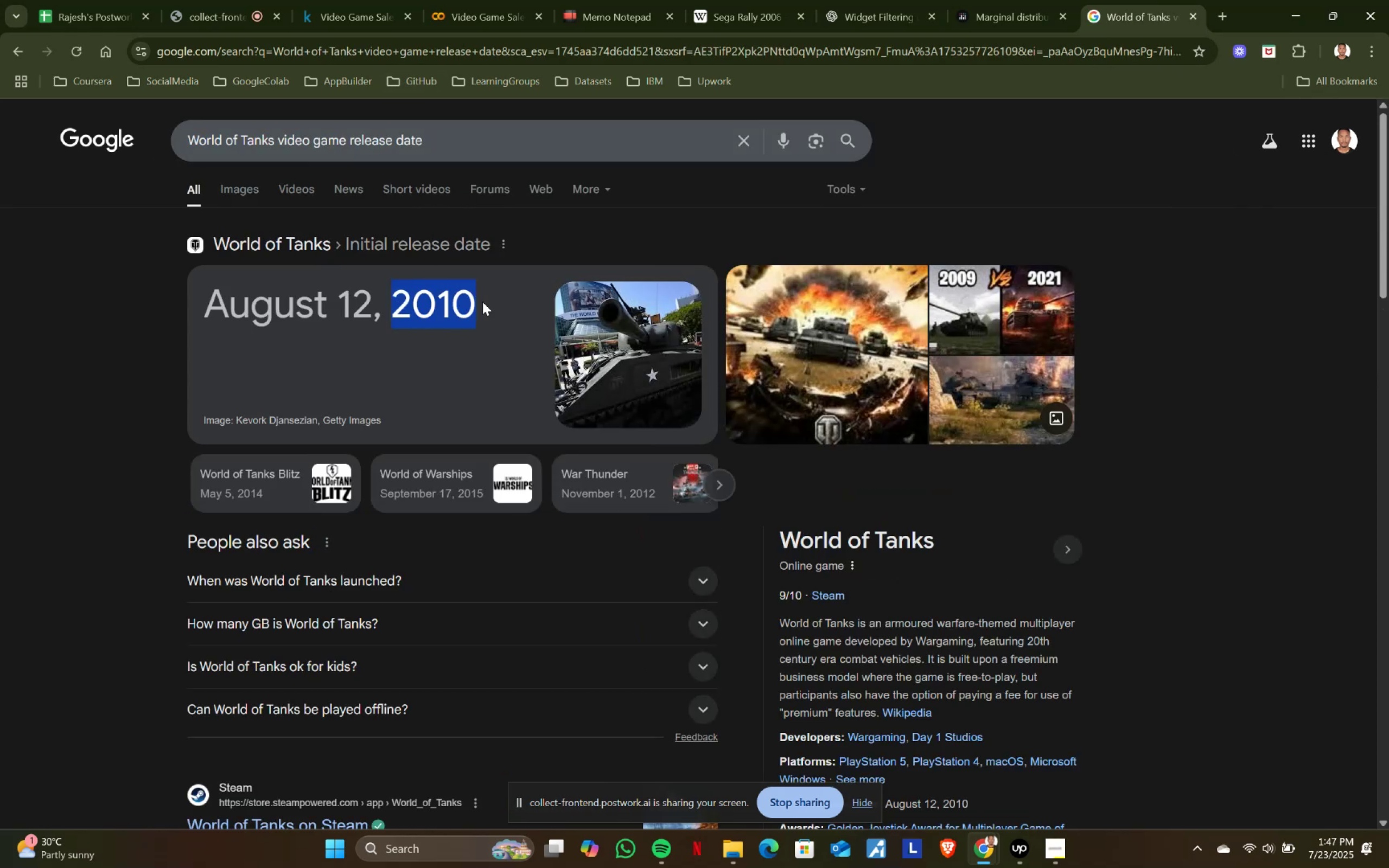 
key(Control+ControlLeft)
 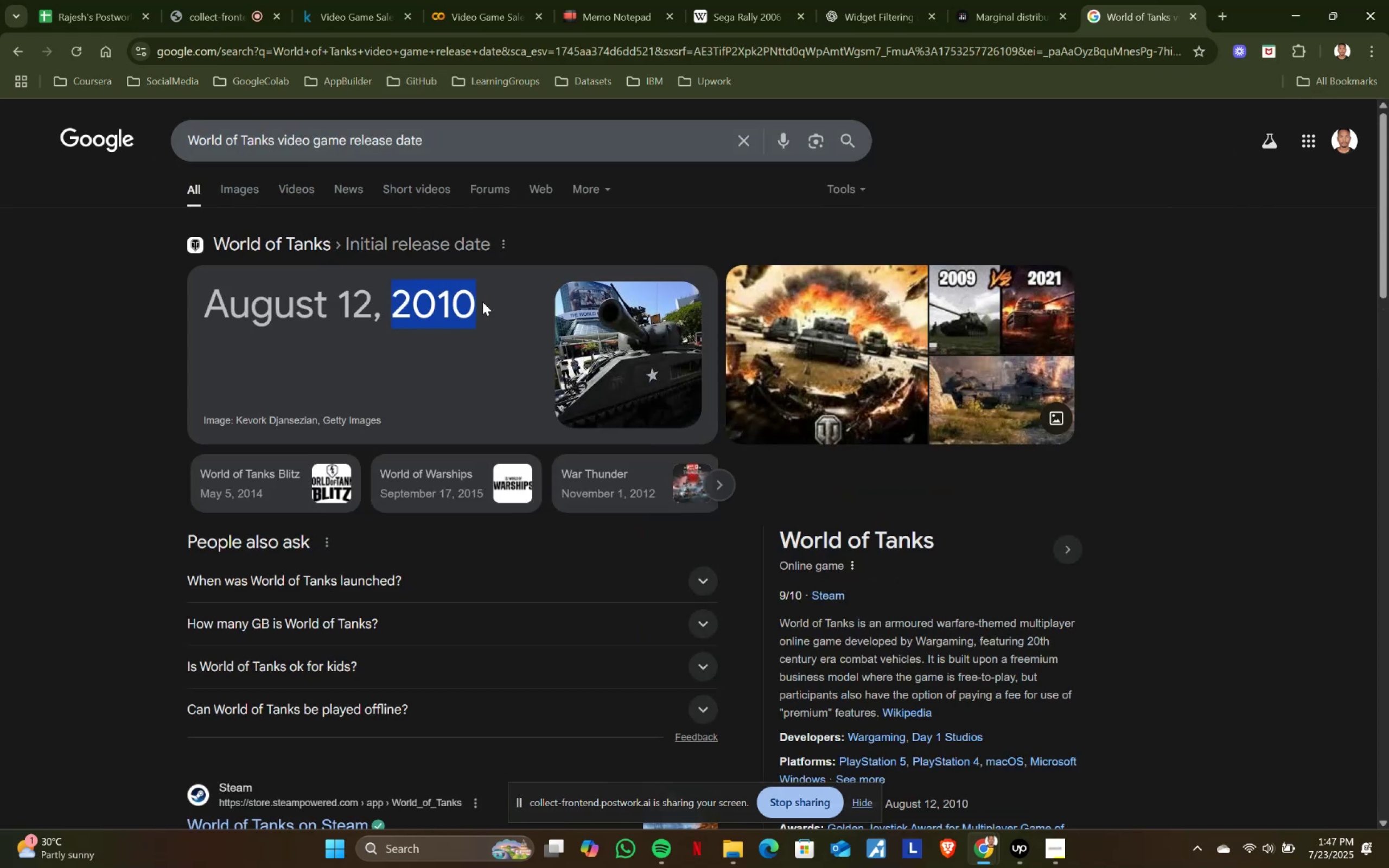 
key(Control+C)
 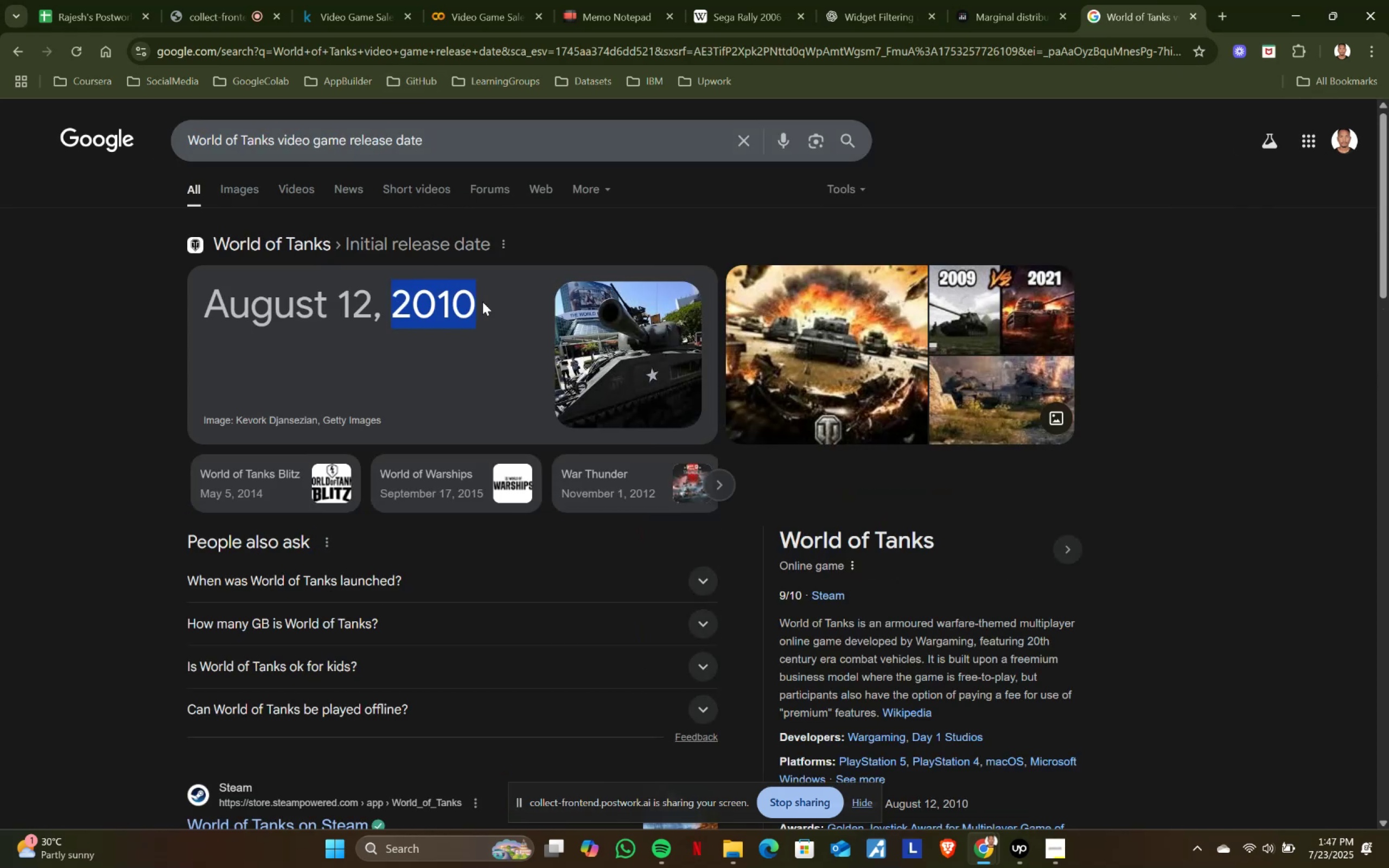 
key(Control+ControlLeft)
 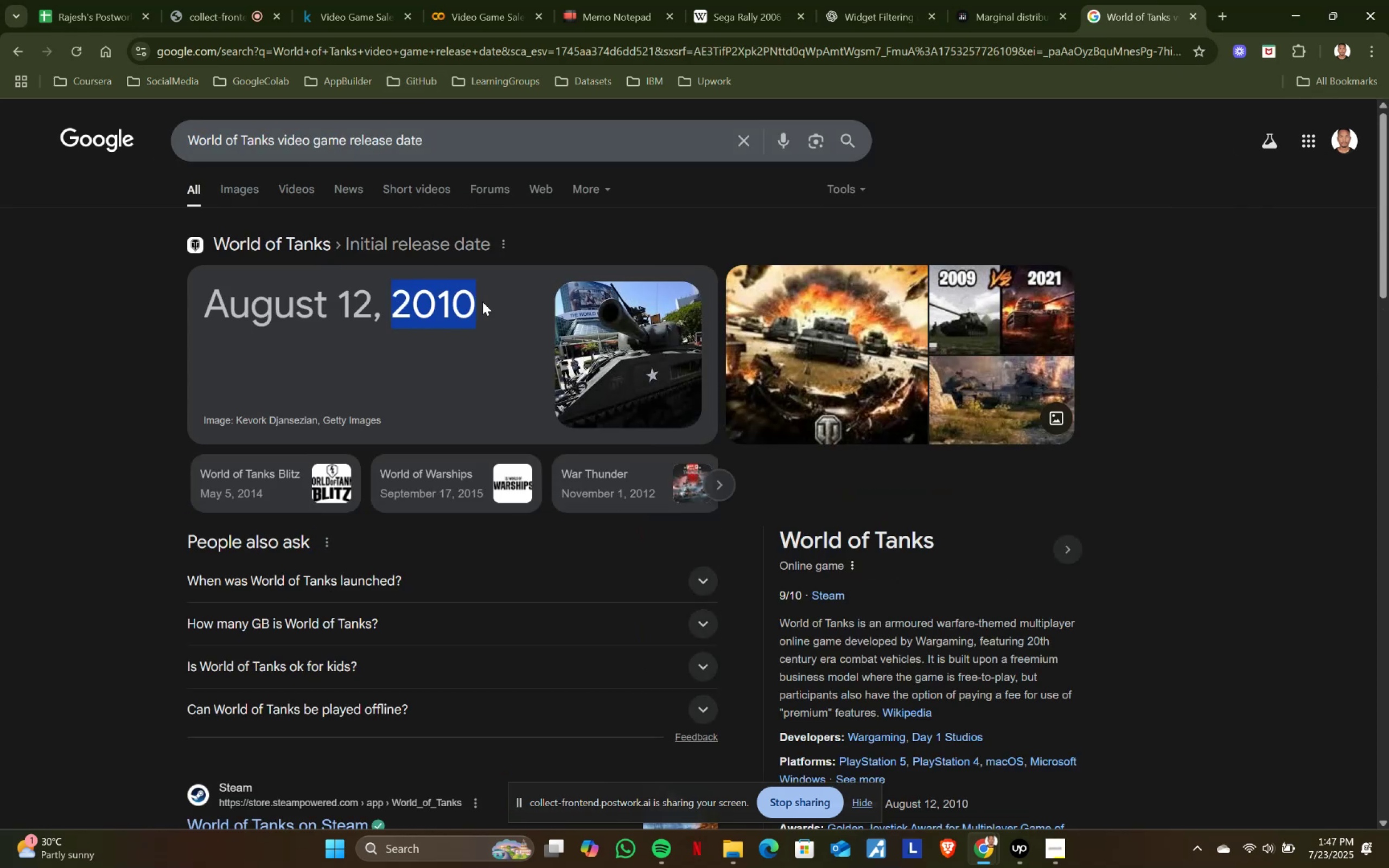 
key(Control+C)
 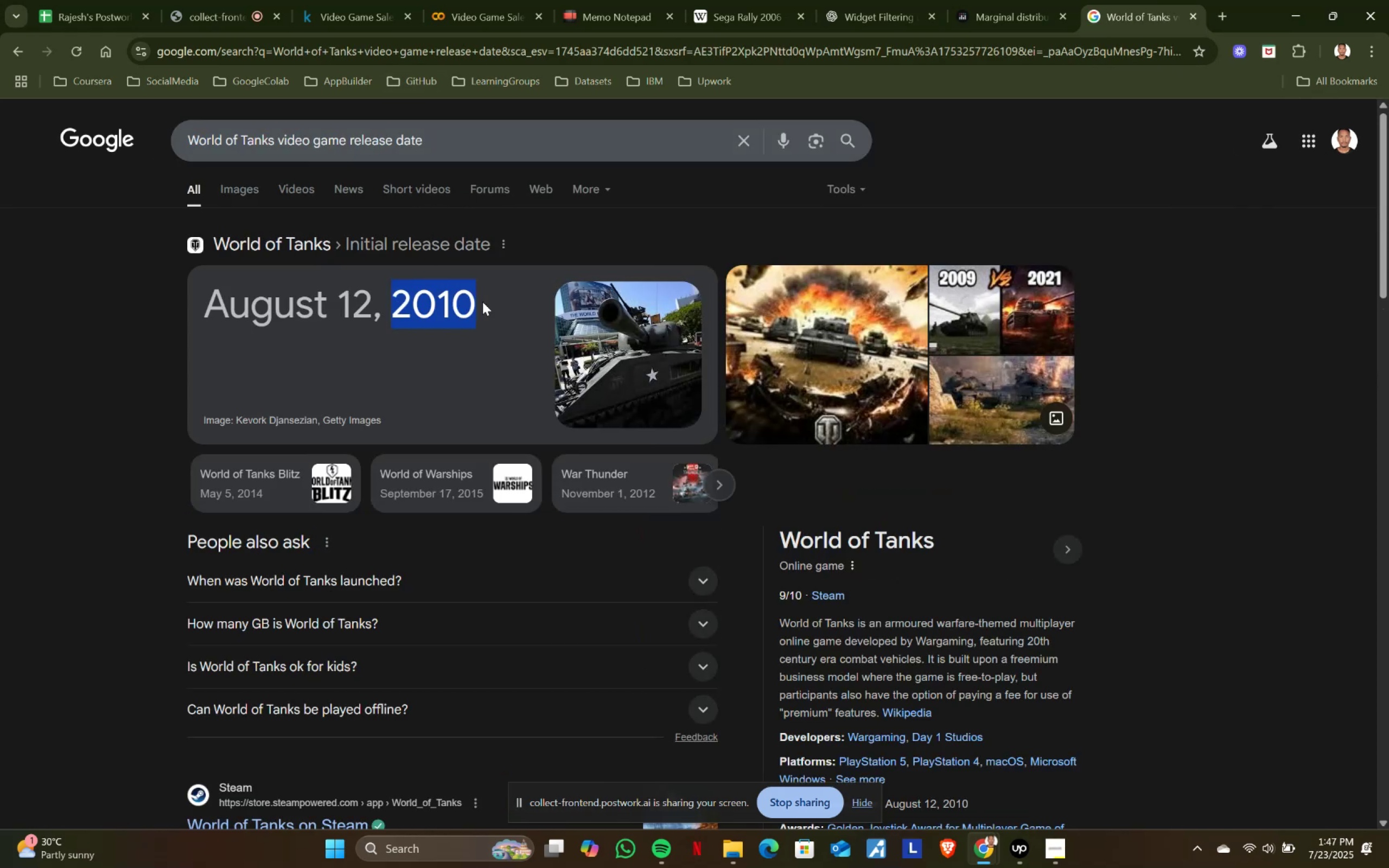 
key(Control+ControlLeft)
 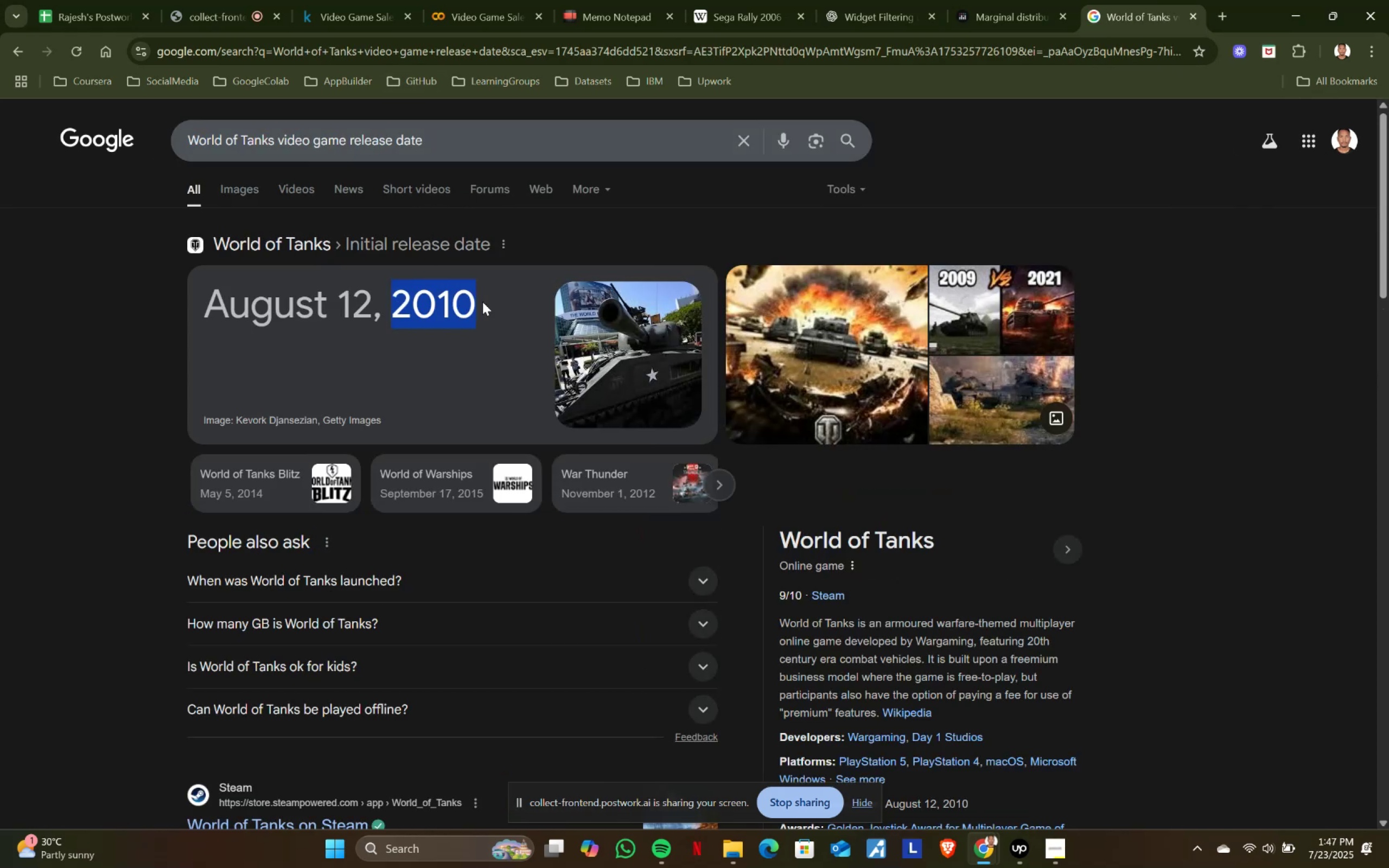 
key(Control+C)
 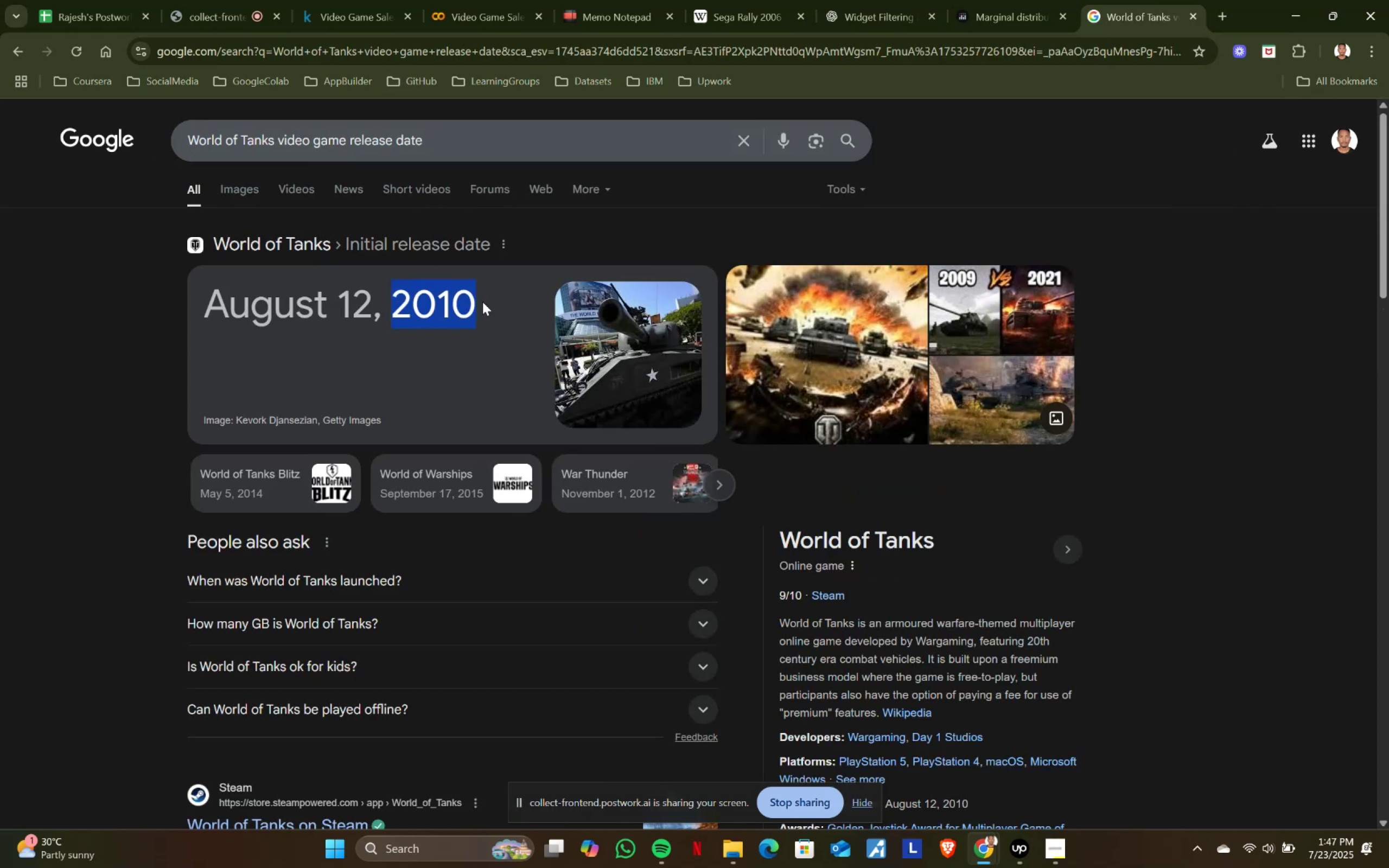 
key(Control+ControlLeft)
 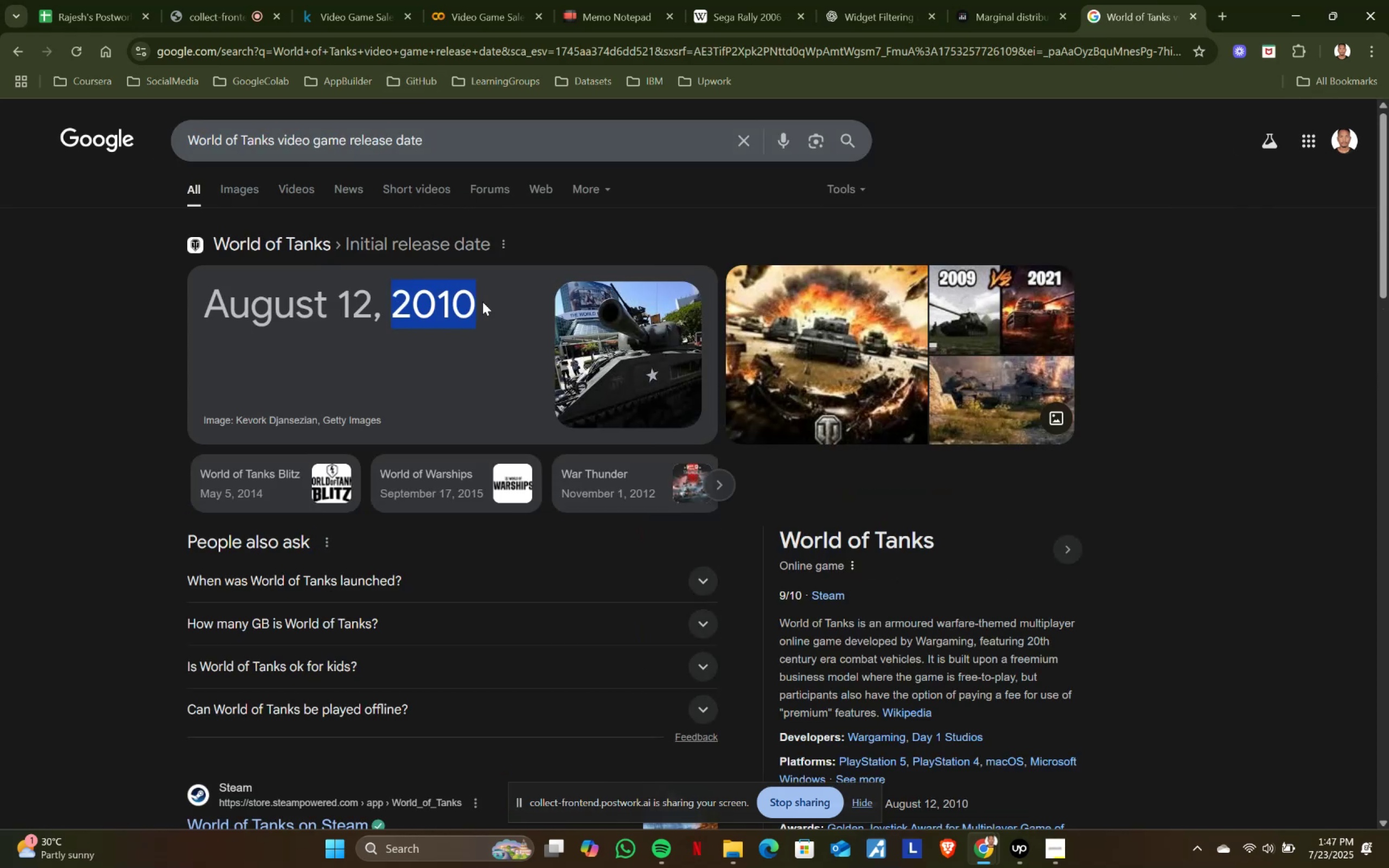 
key(Control+C)
 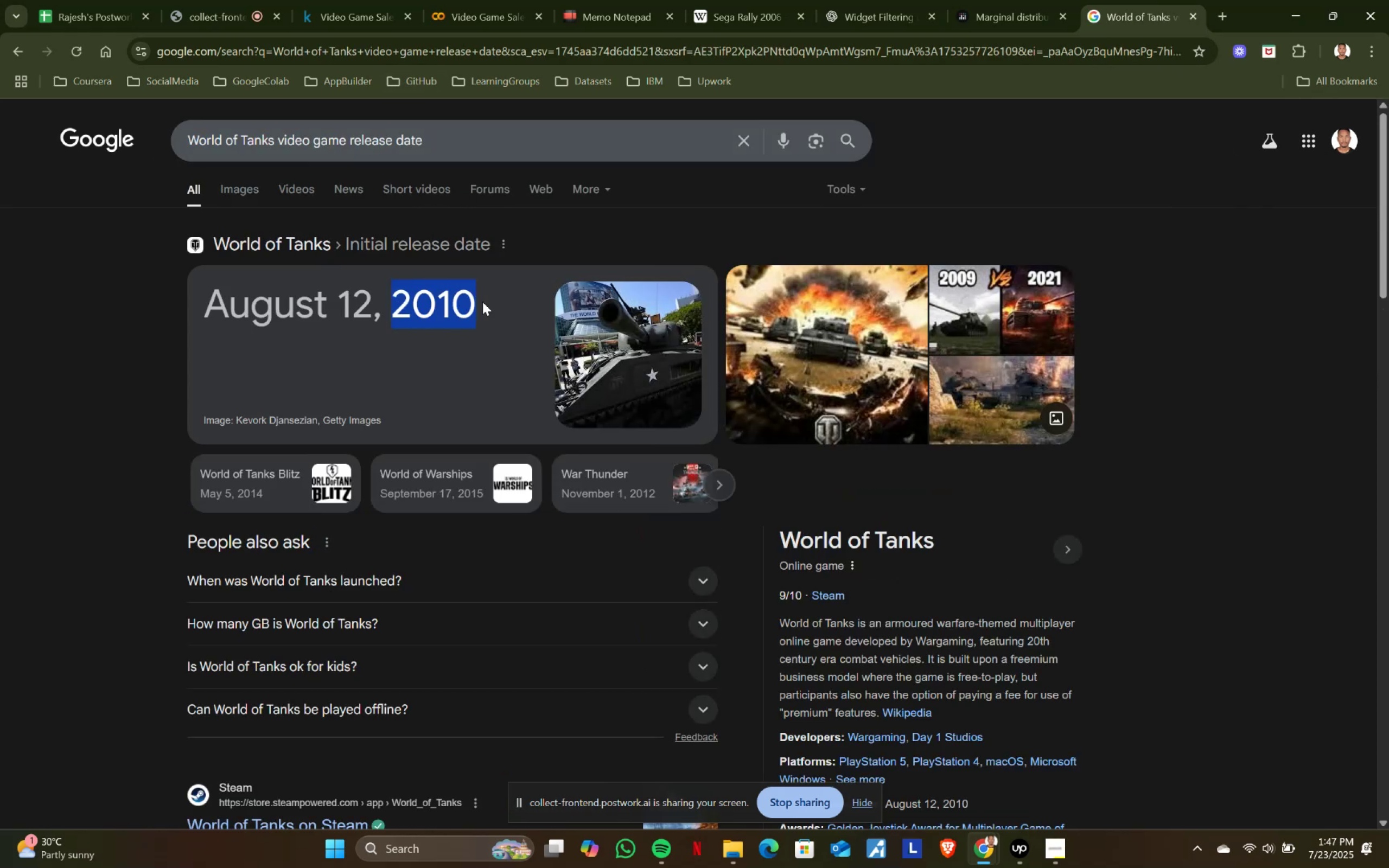 
key(Control+C)
 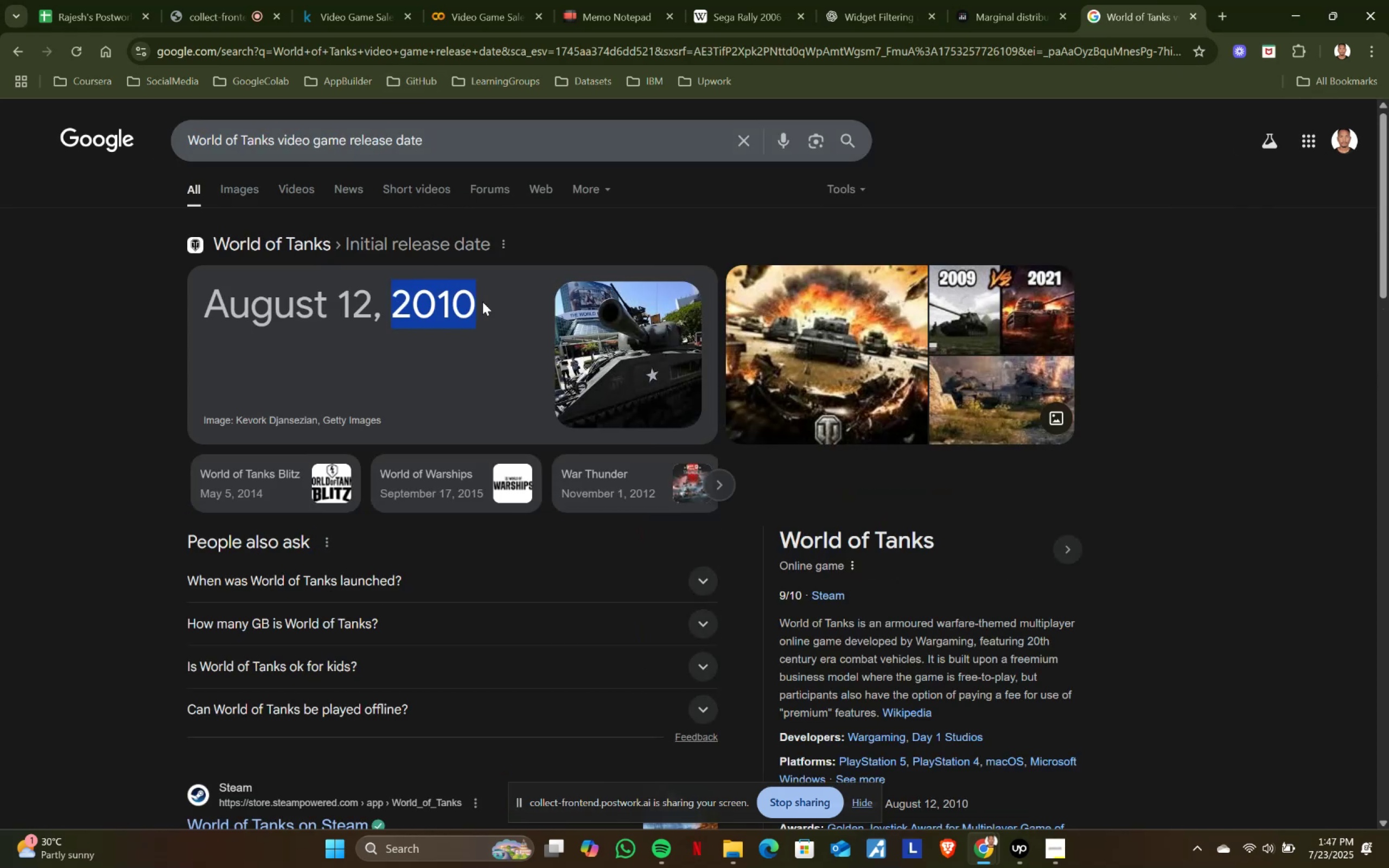 
key(Control+C)
 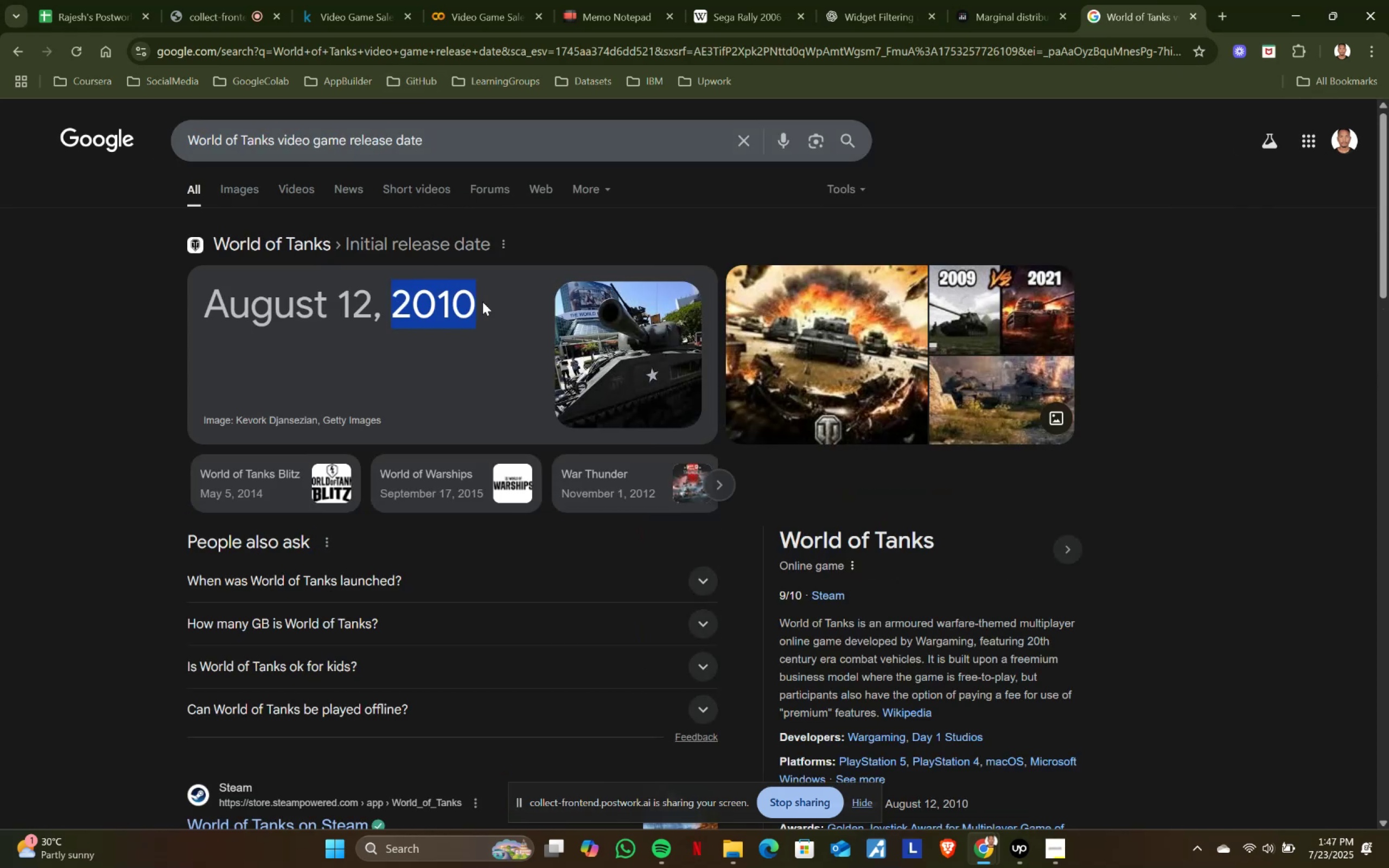 
key(Control+C)
 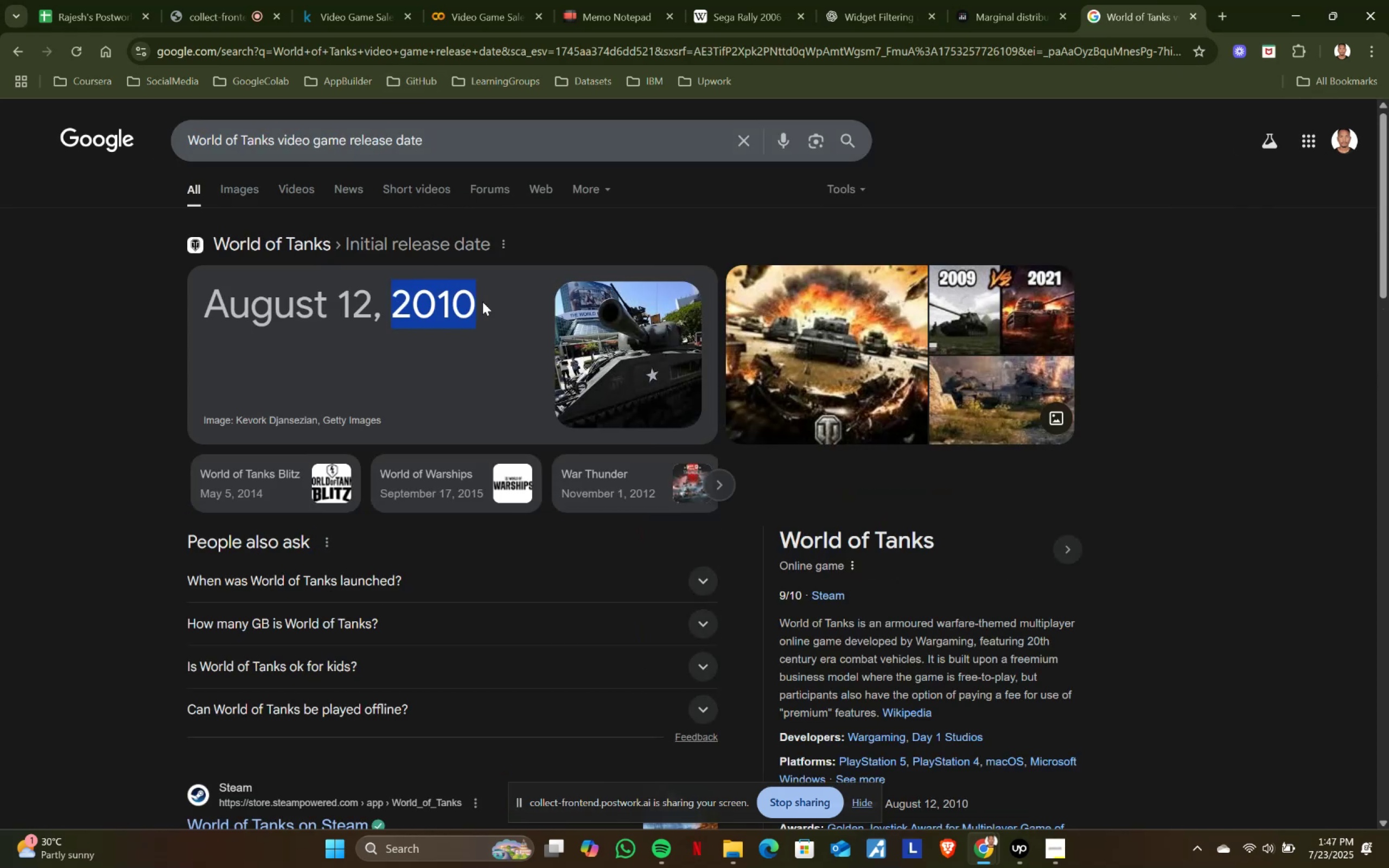 
key(Control+C)
 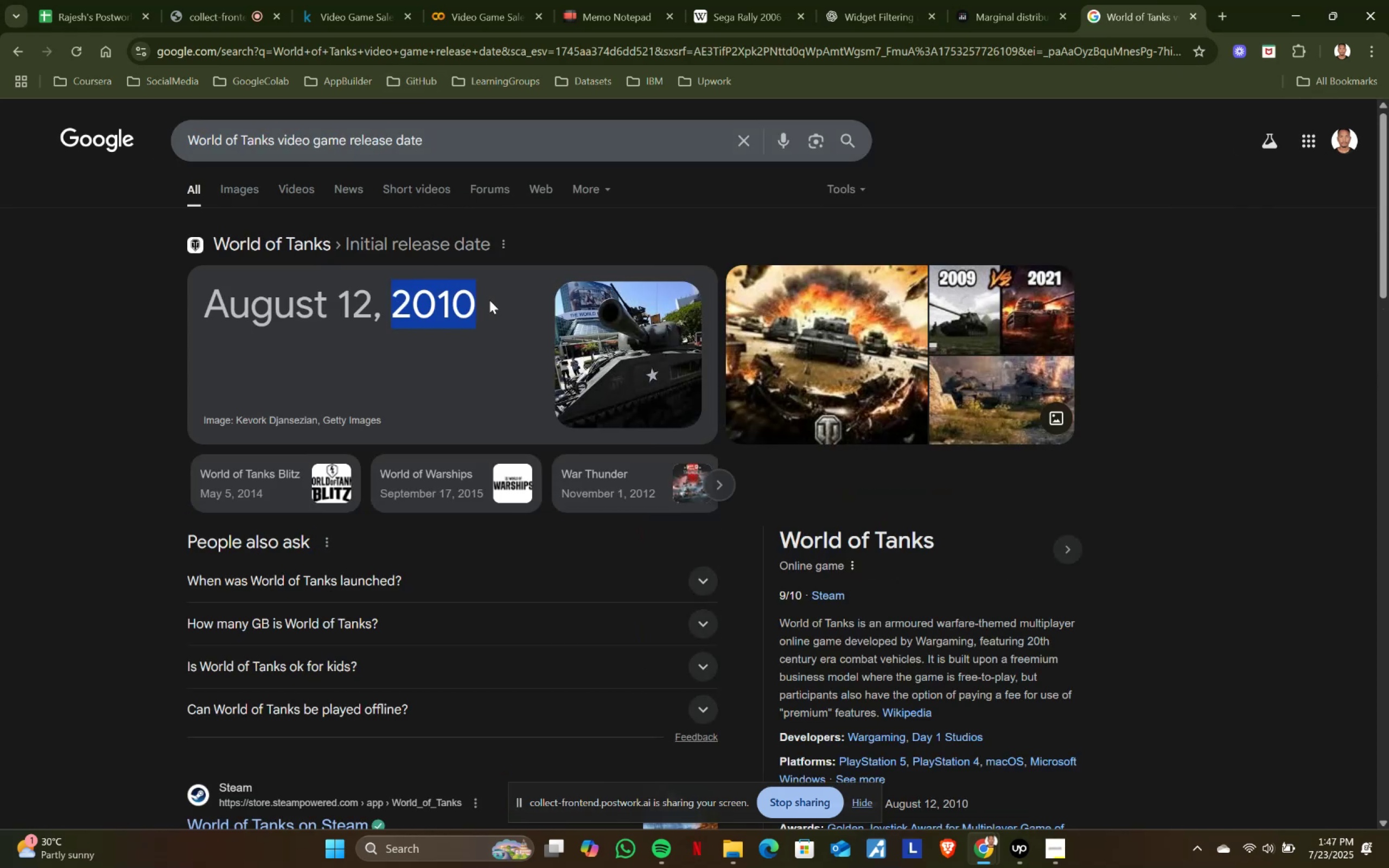 
key(Control+C)
 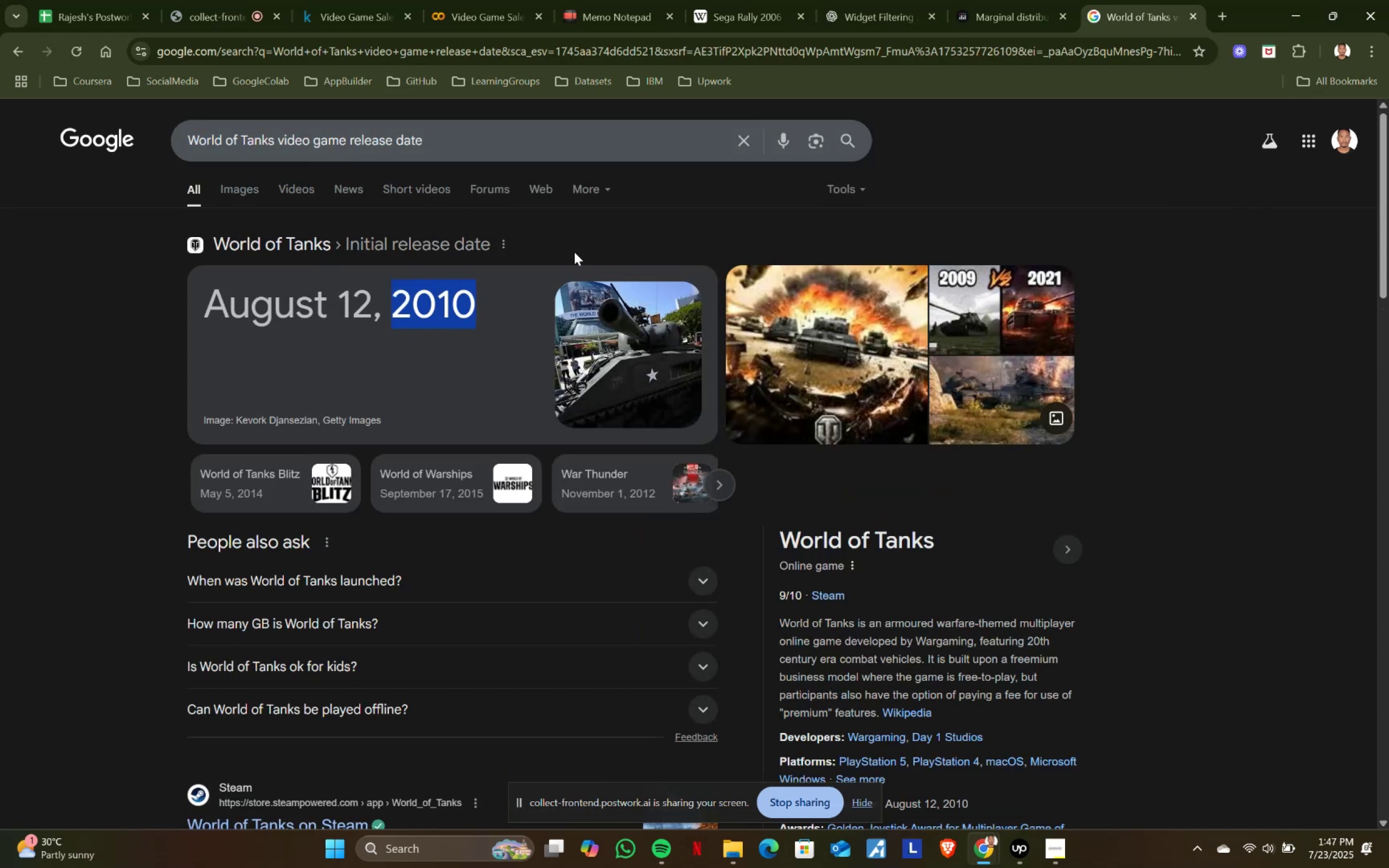 
key(Control+C)
 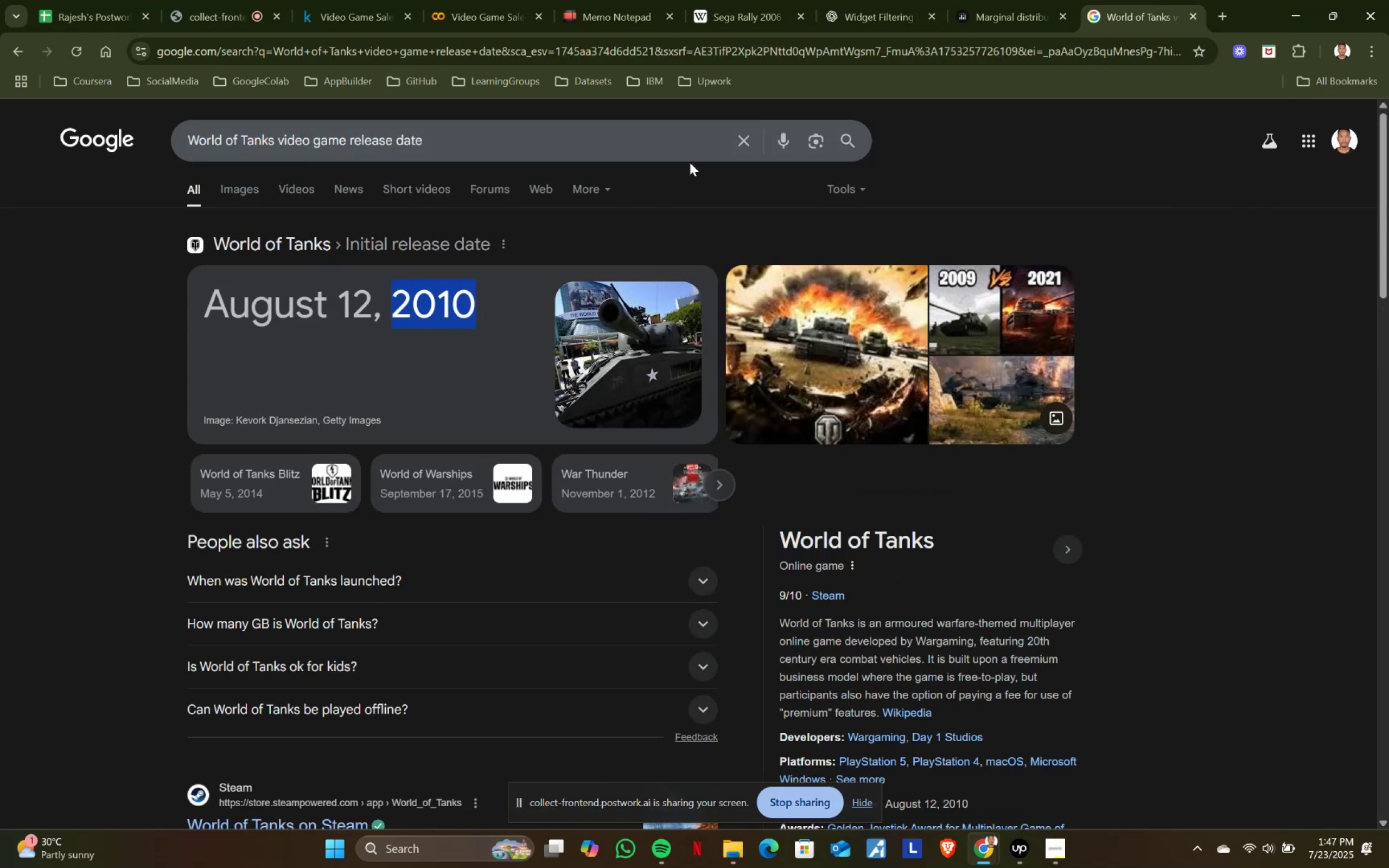 
key(Control+C)
 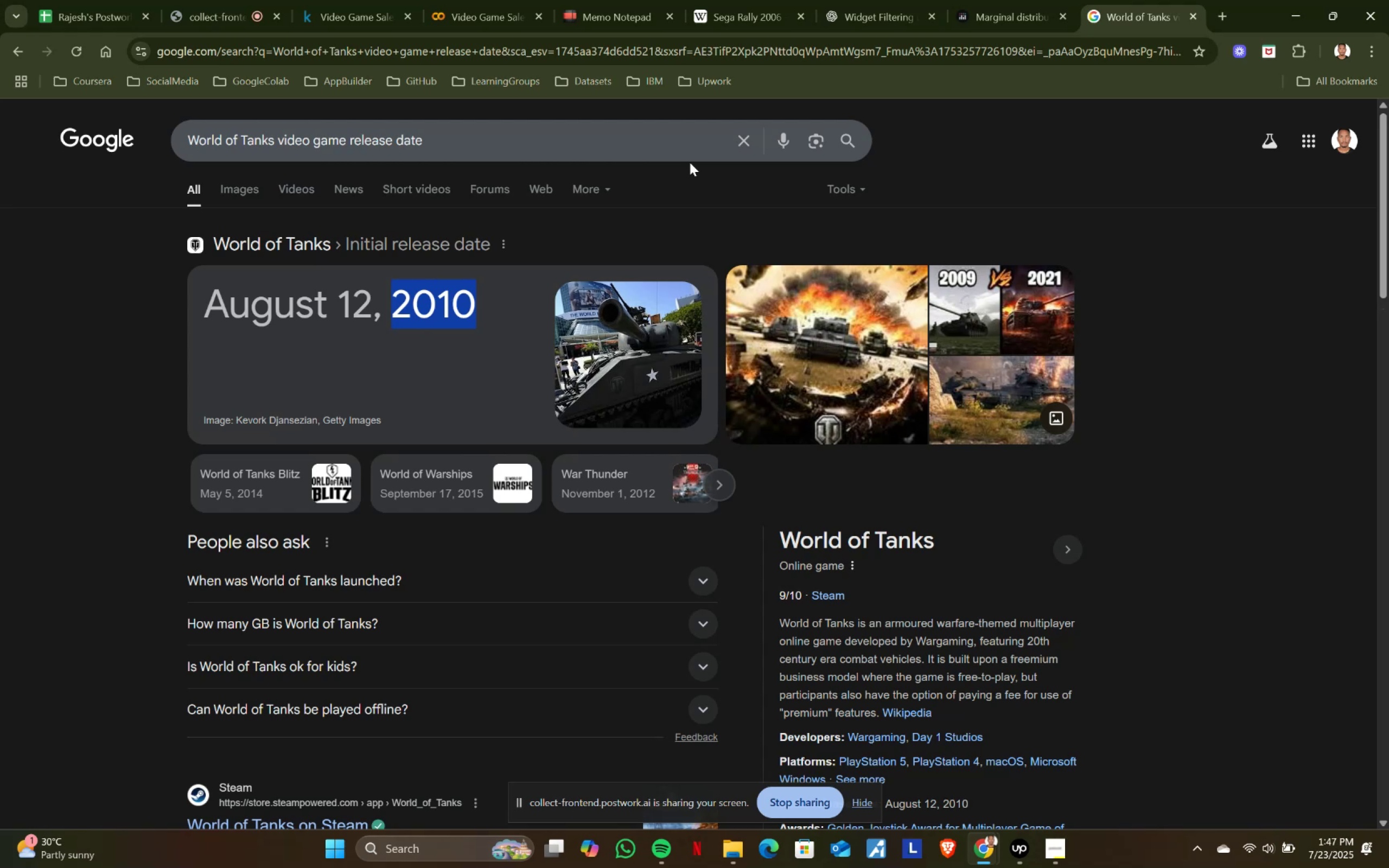 
key(Control+C)
 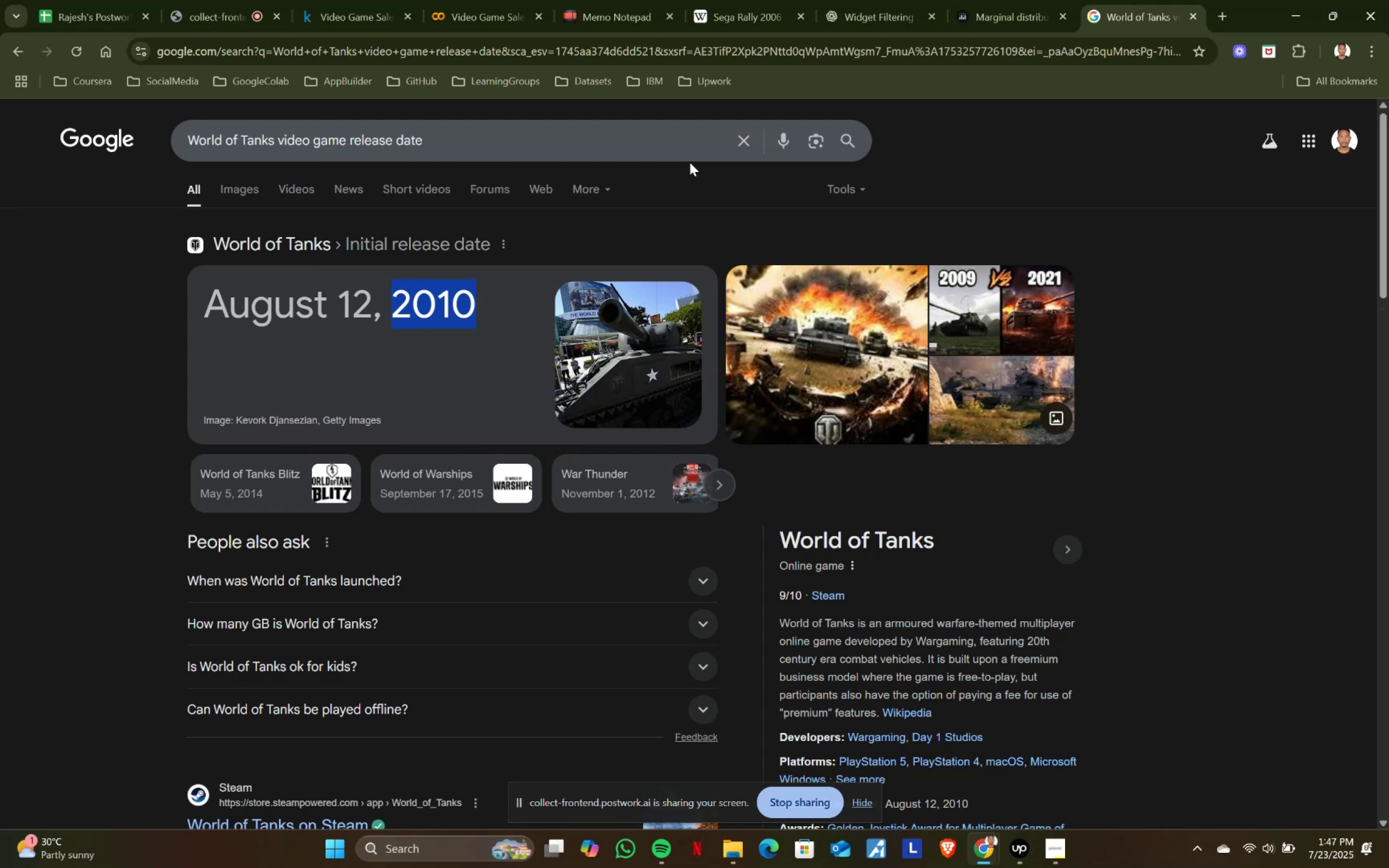 
key(Control+C)
 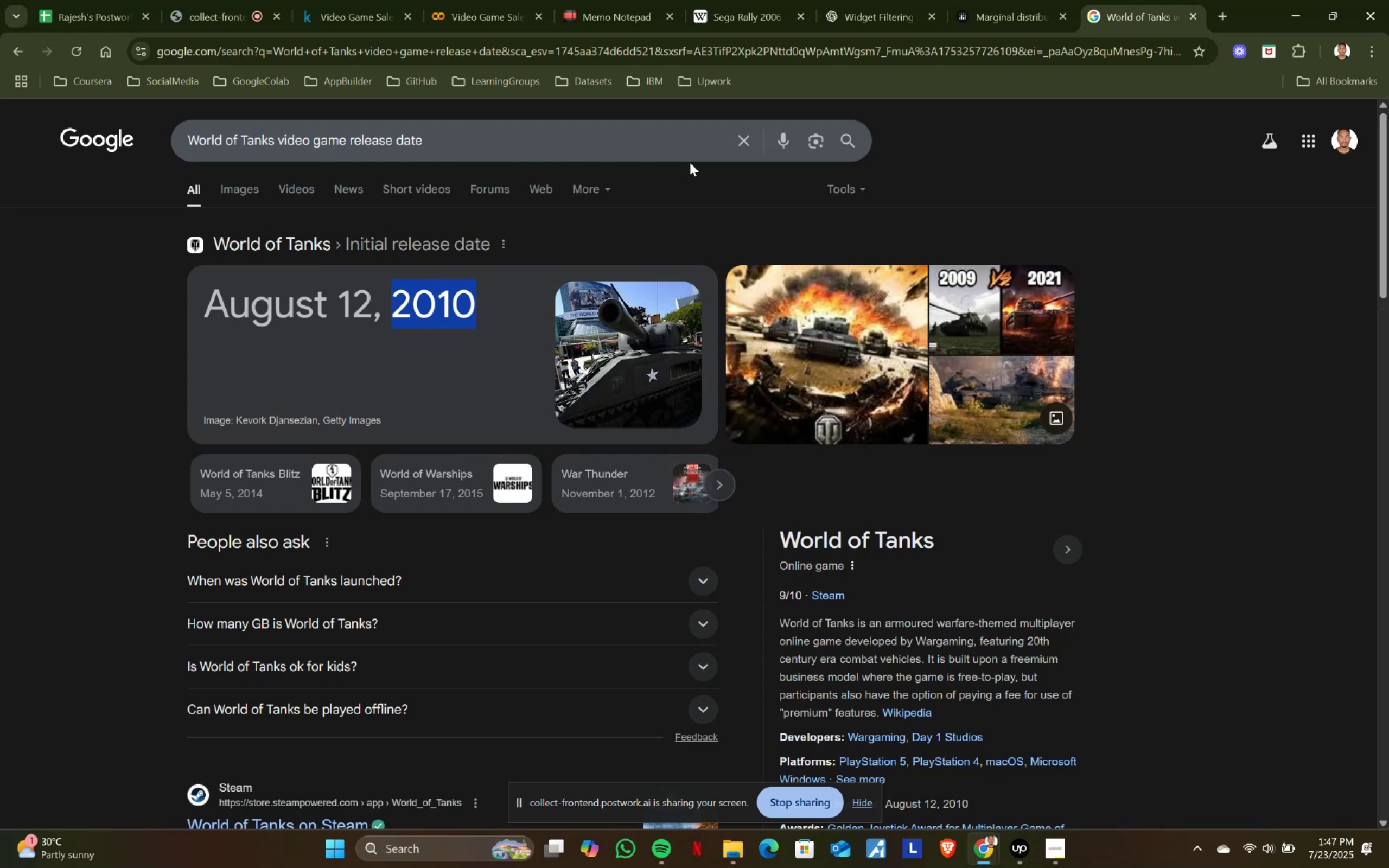 
key(Control+C)
 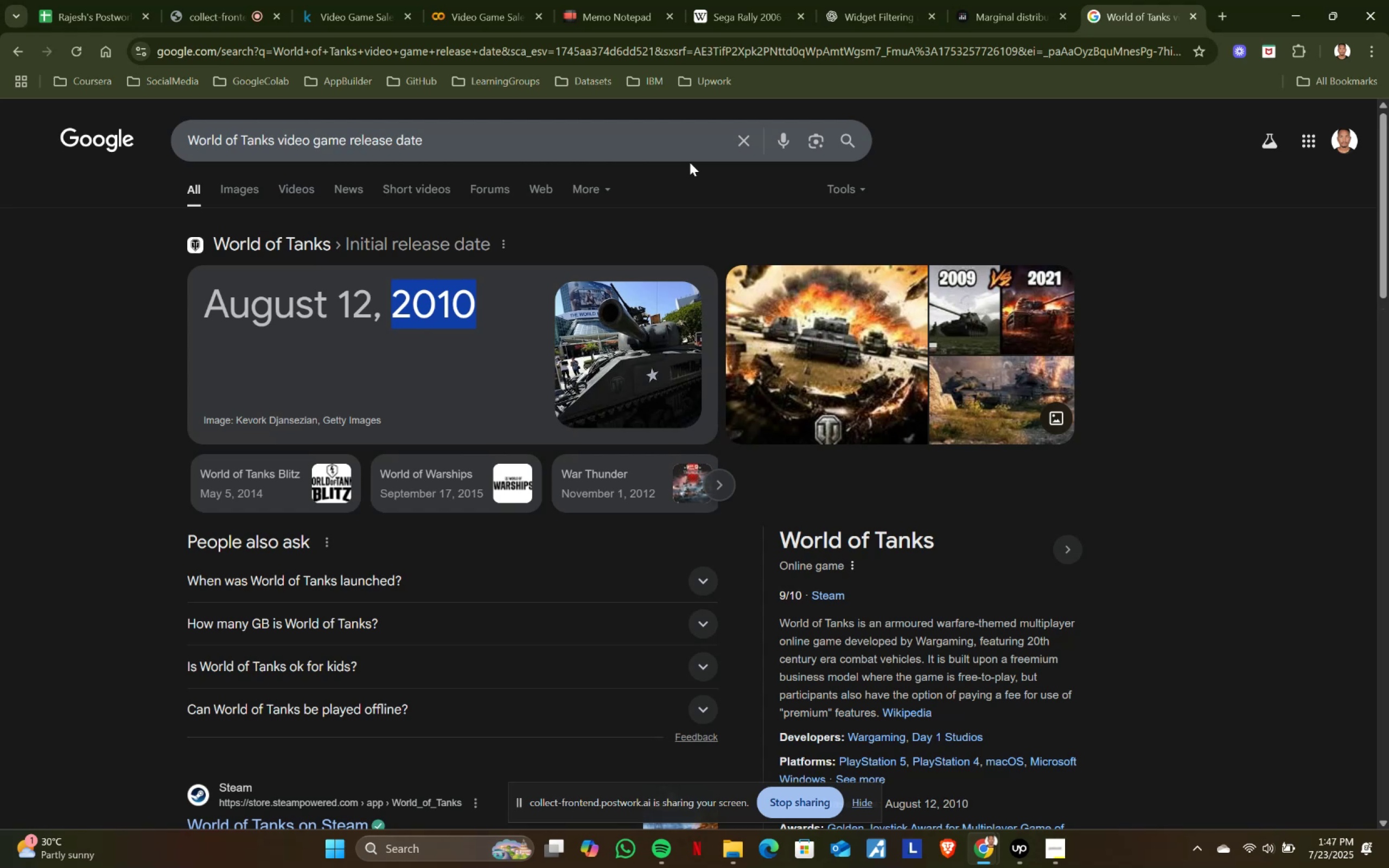 
key(Control+C)
 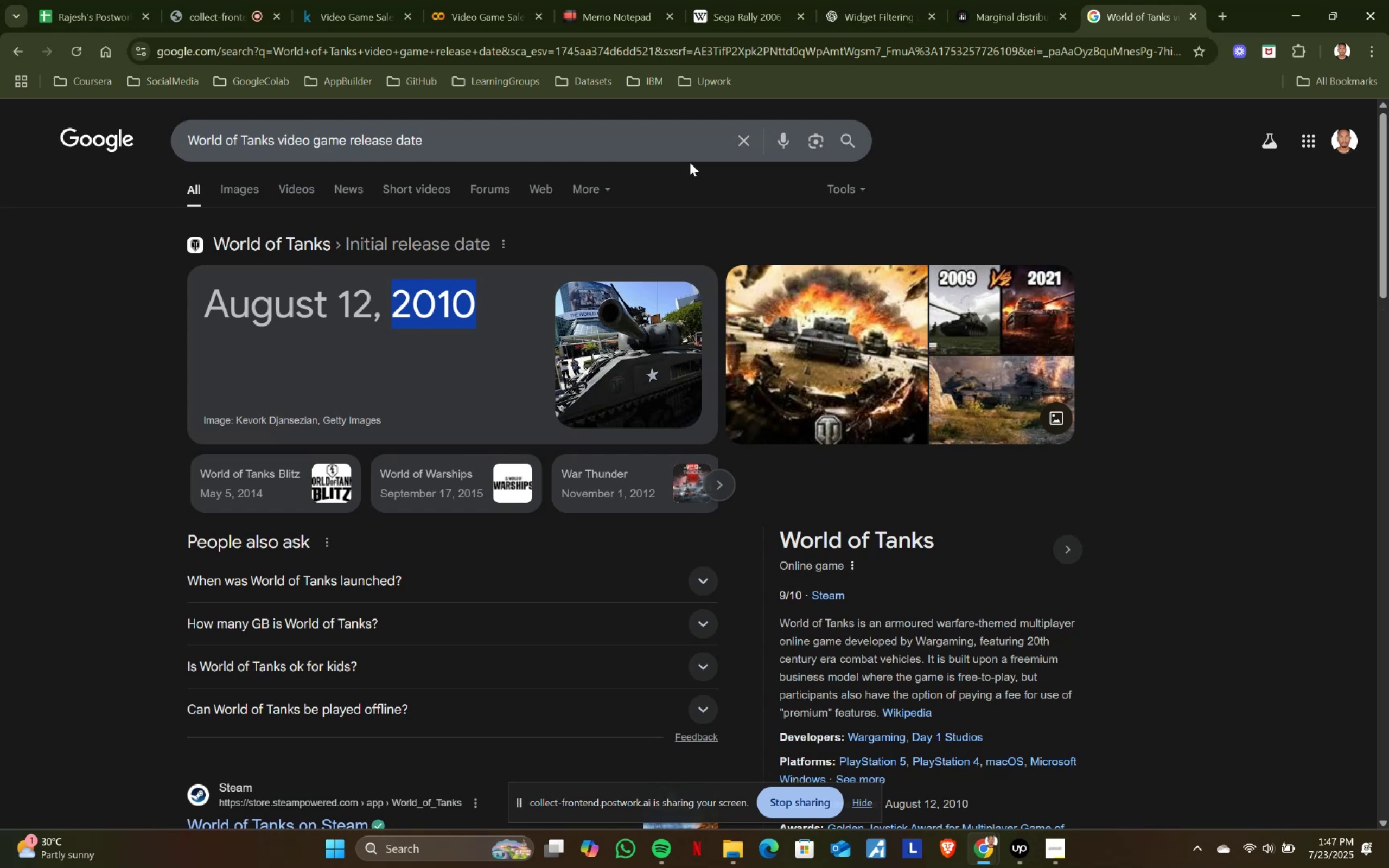 
key(Control+C)
 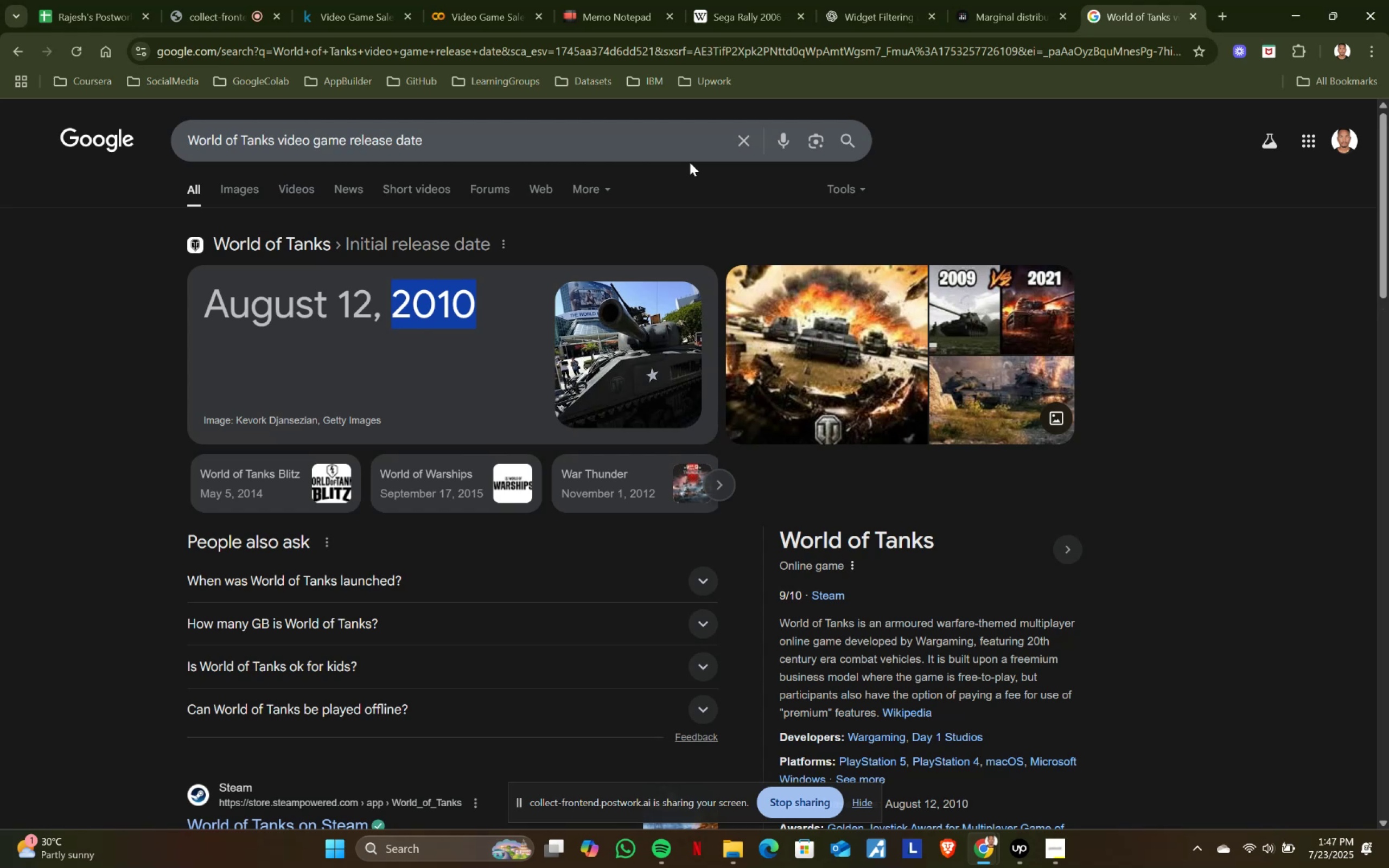 
key(Control+C)
 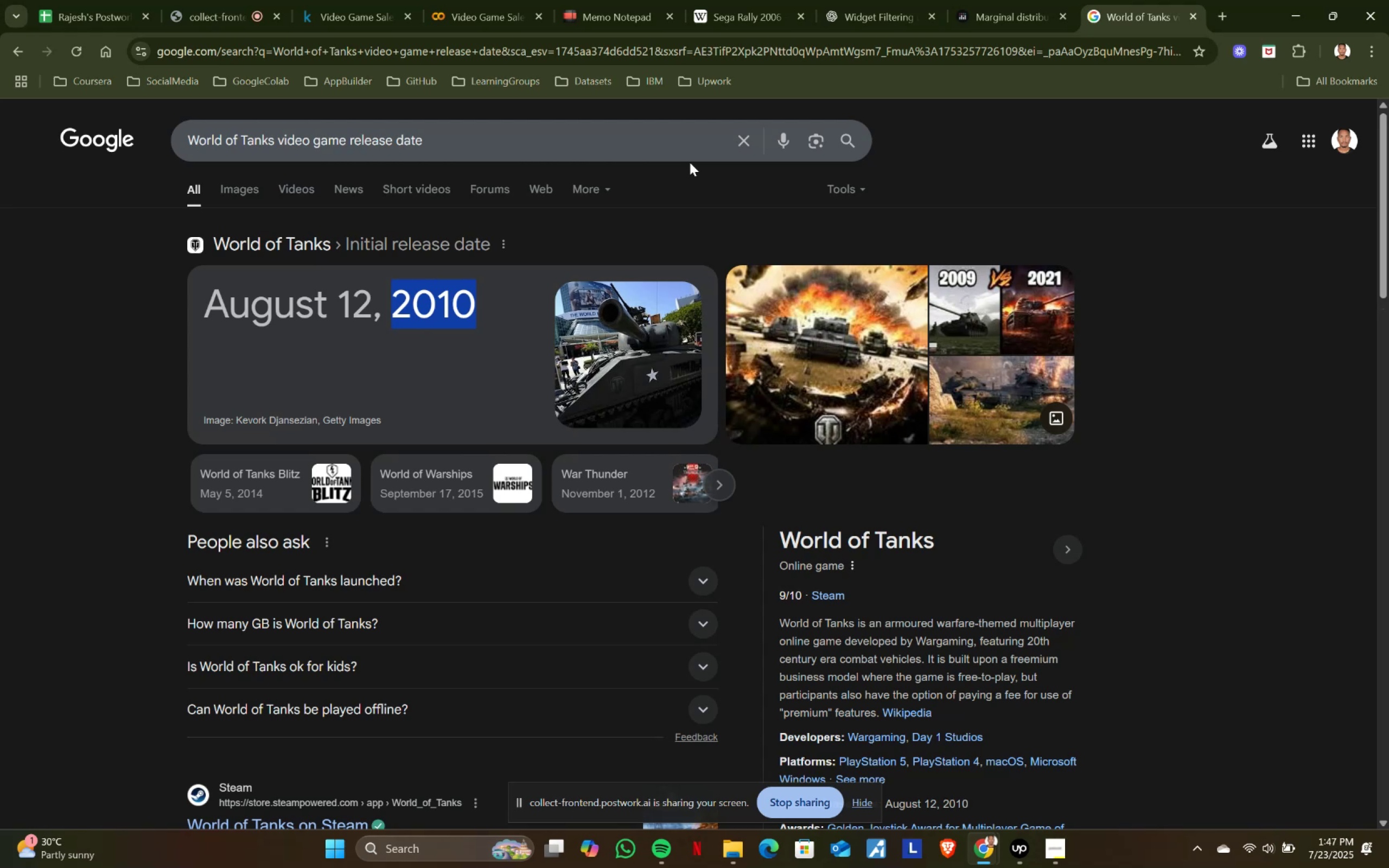 
key(Control+C)
 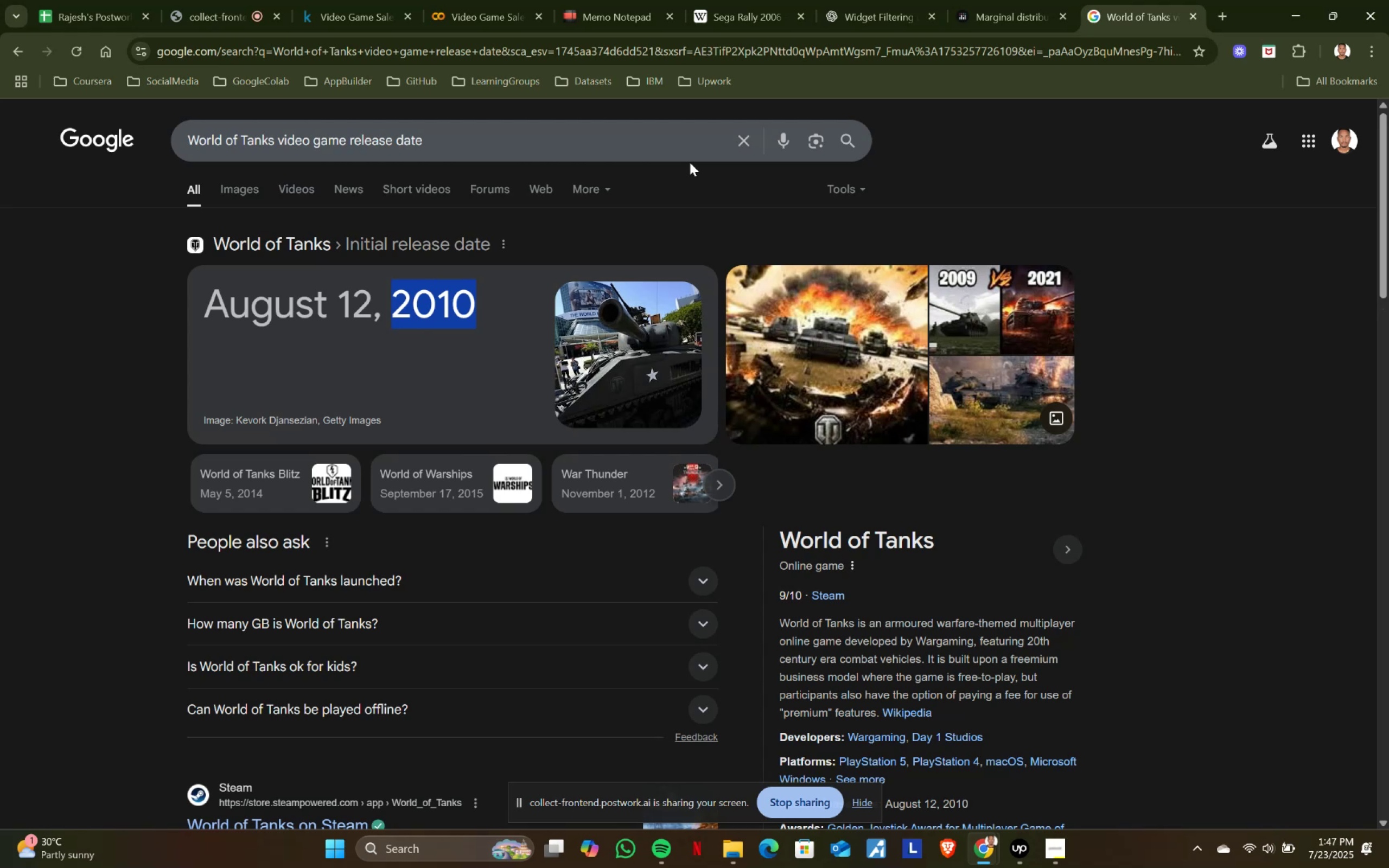 
key(Control+C)
 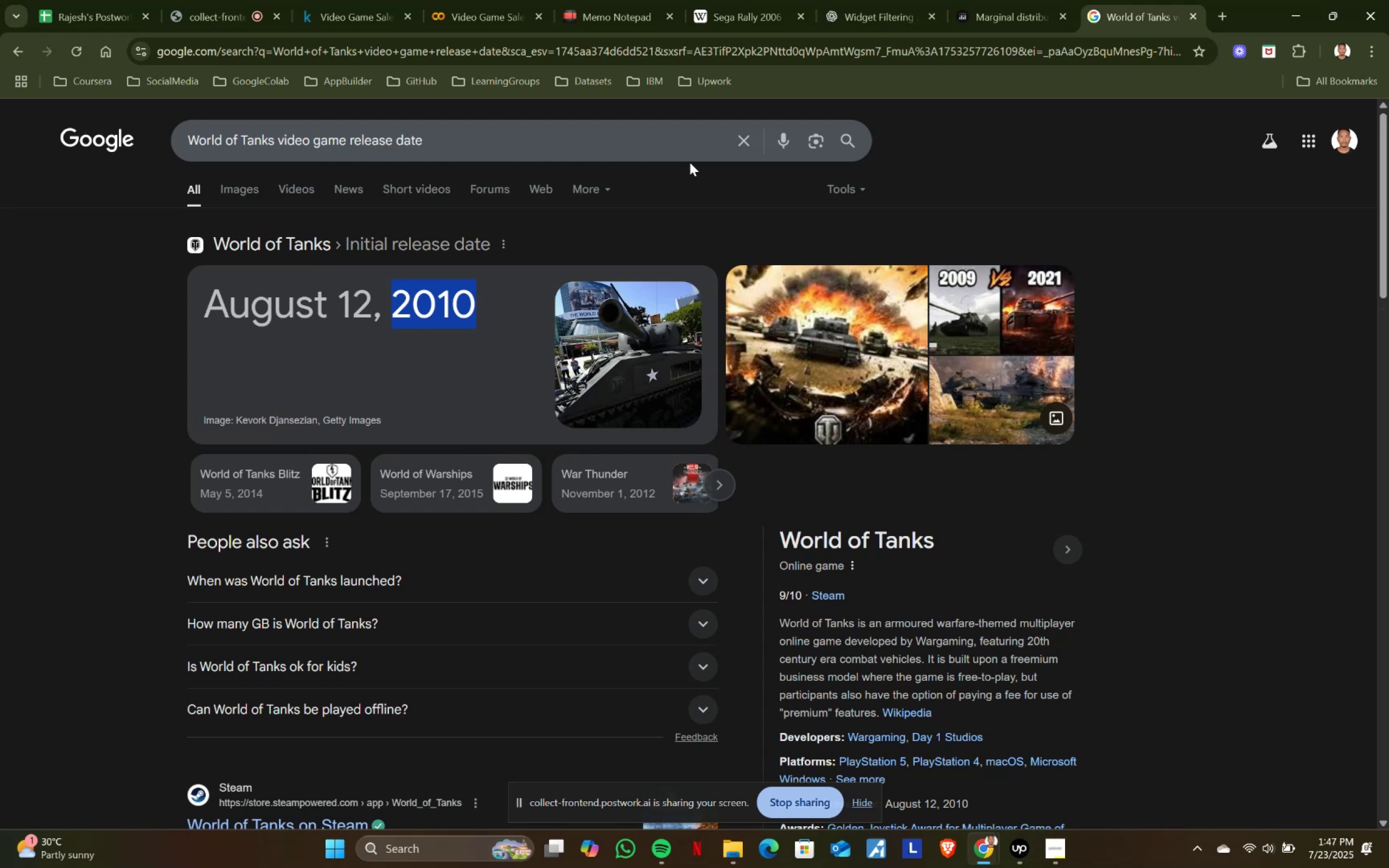 
key(Control+C)
 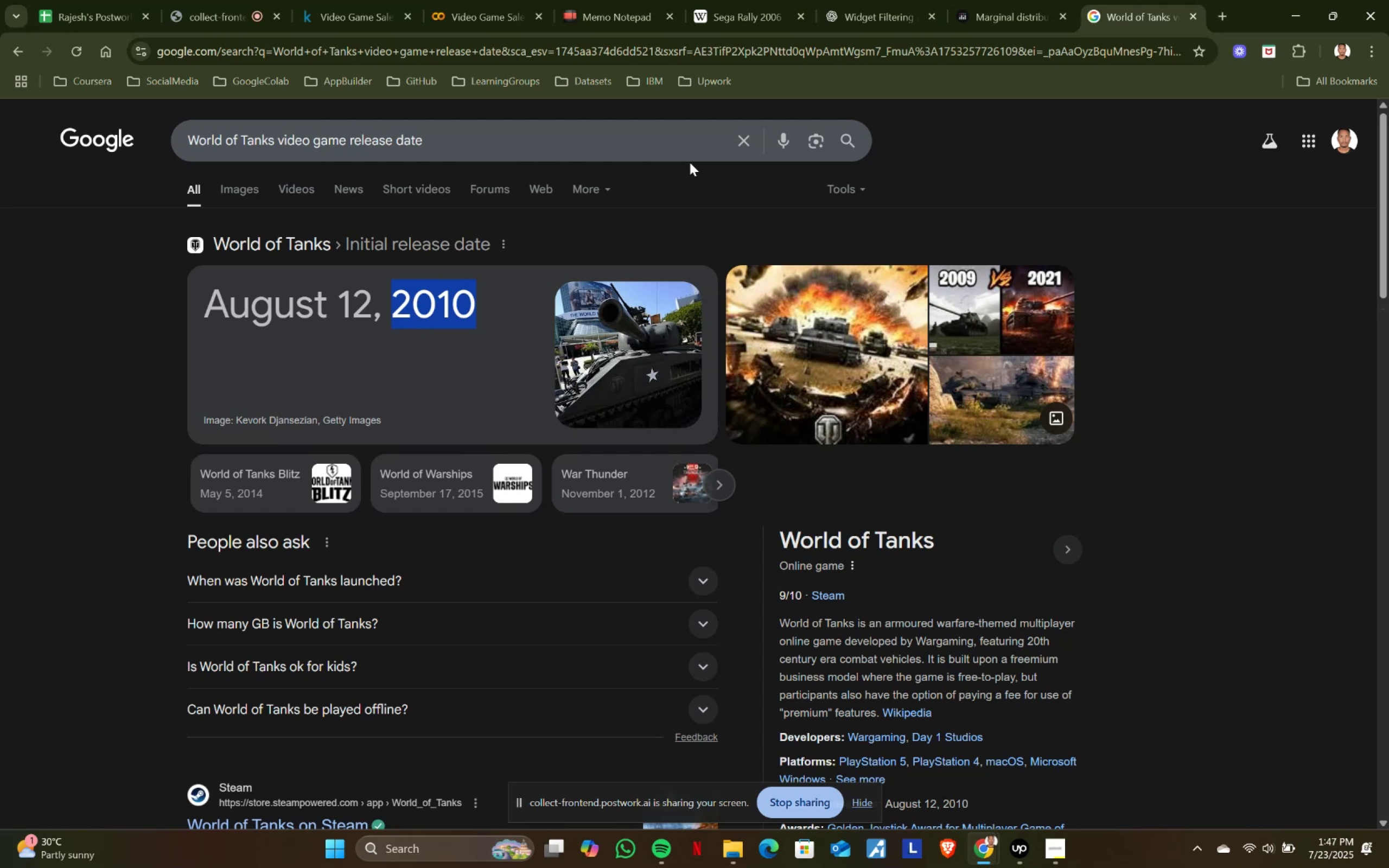 
key(Control+C)
 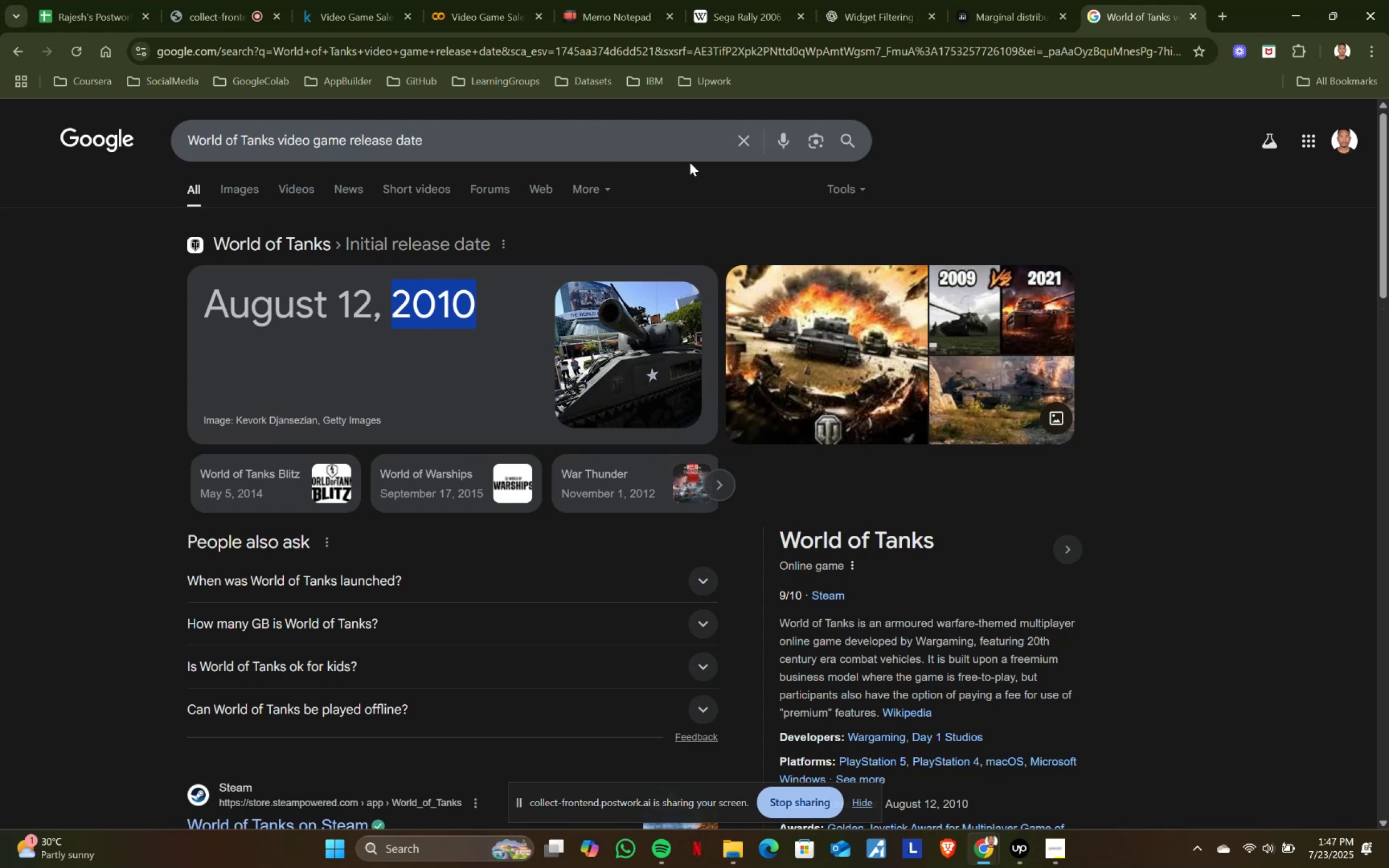 
key(Control+C)
 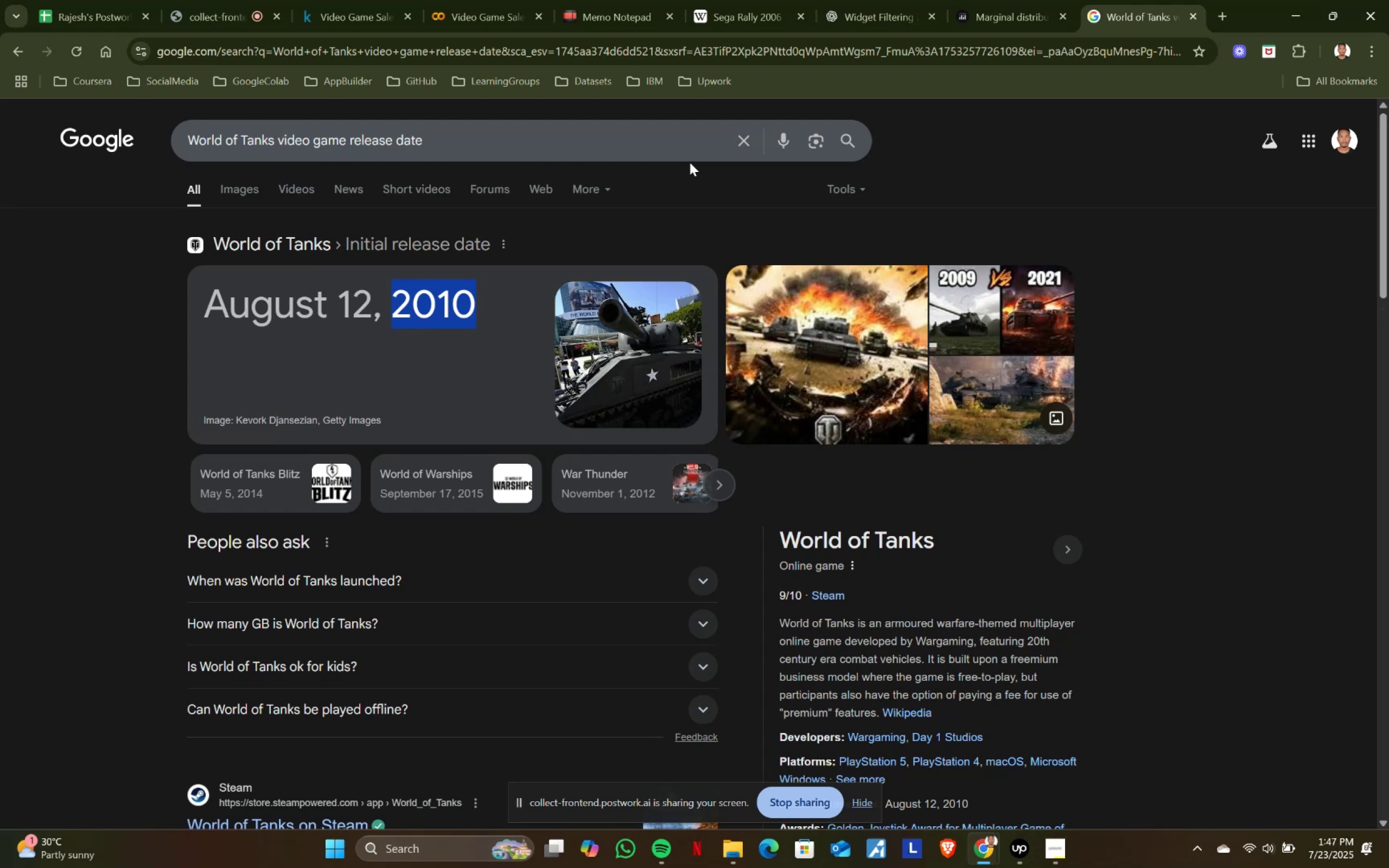 
key(Control+C)
 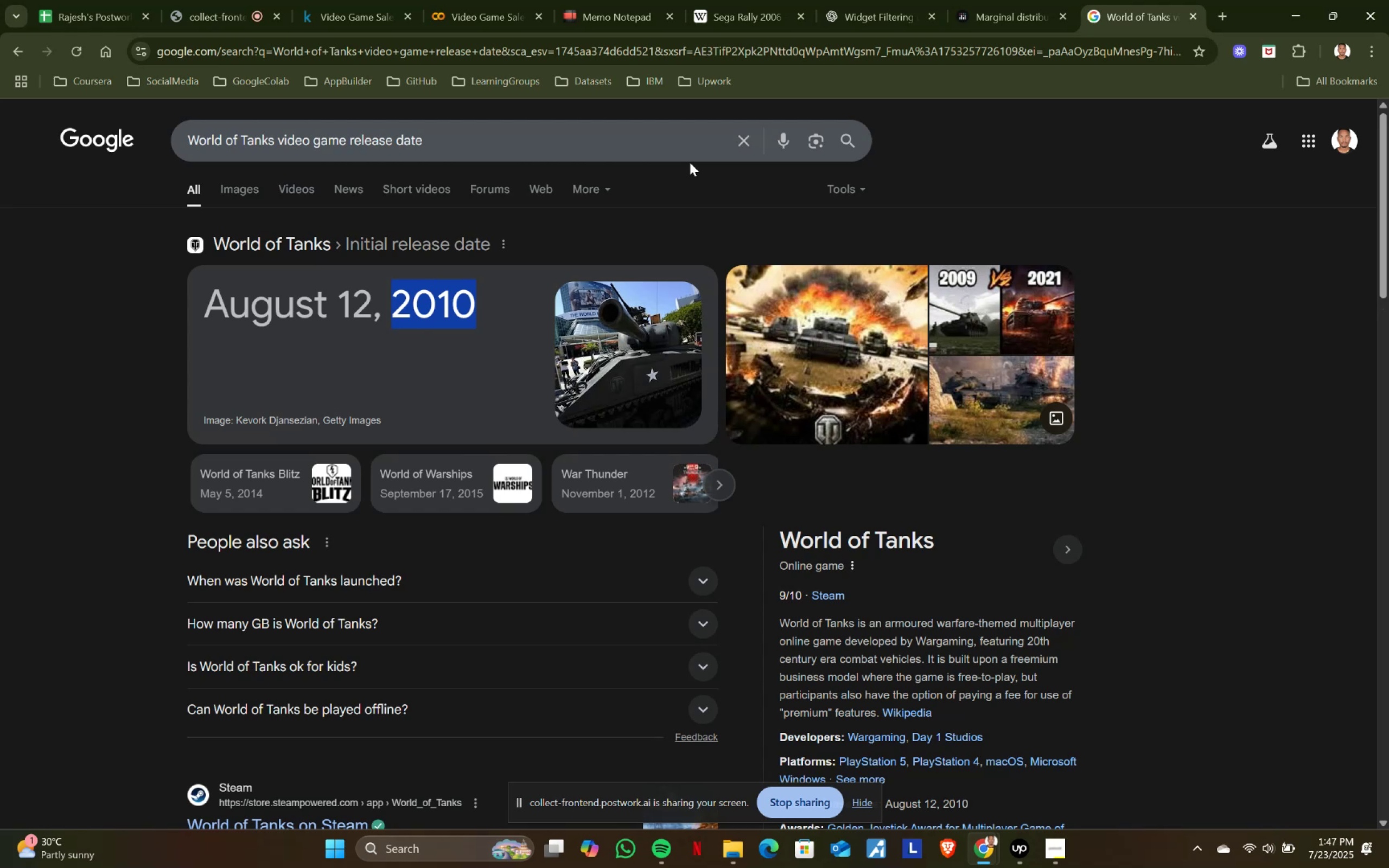 
key(Control+C)
 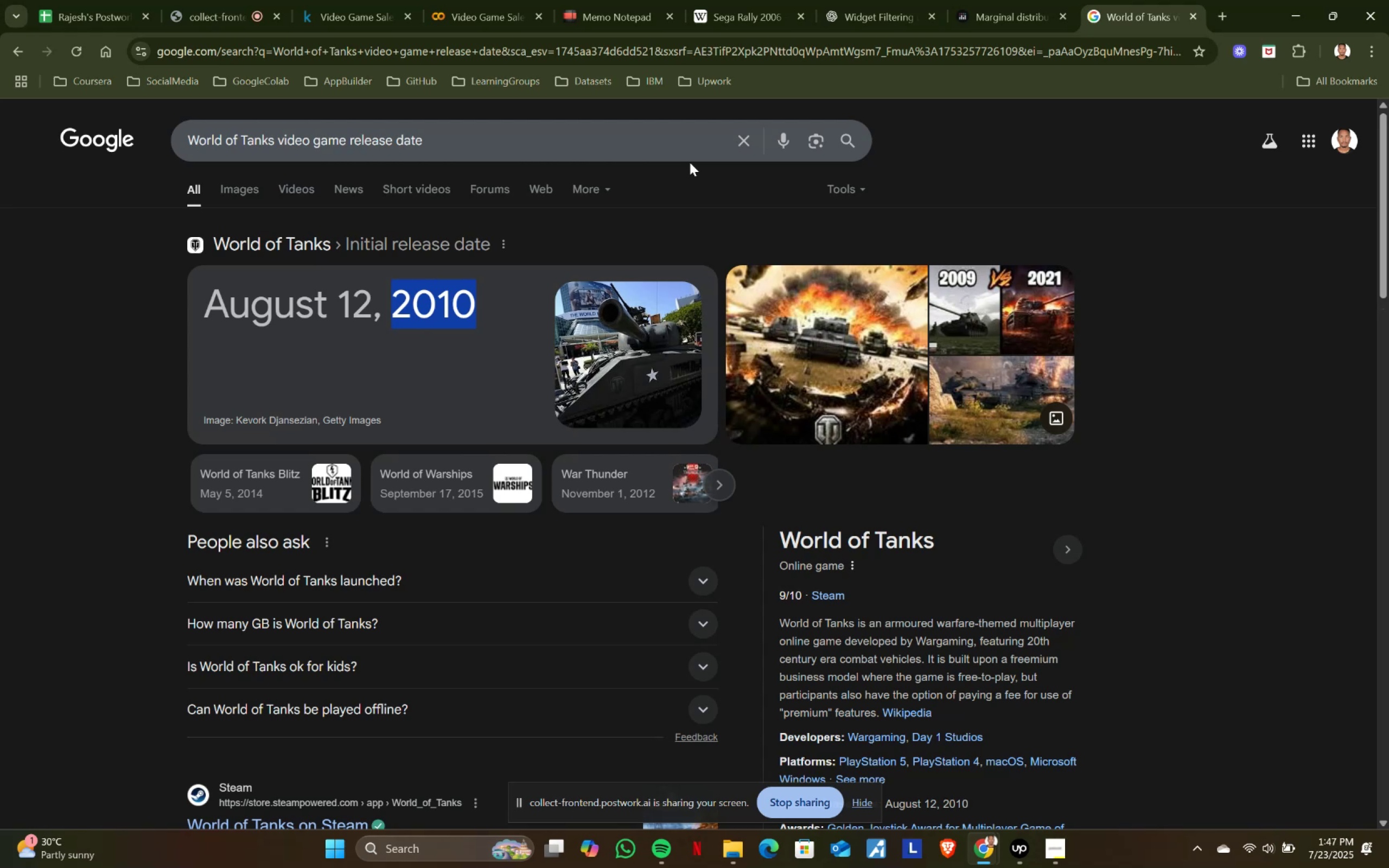 
key(Control+C)
 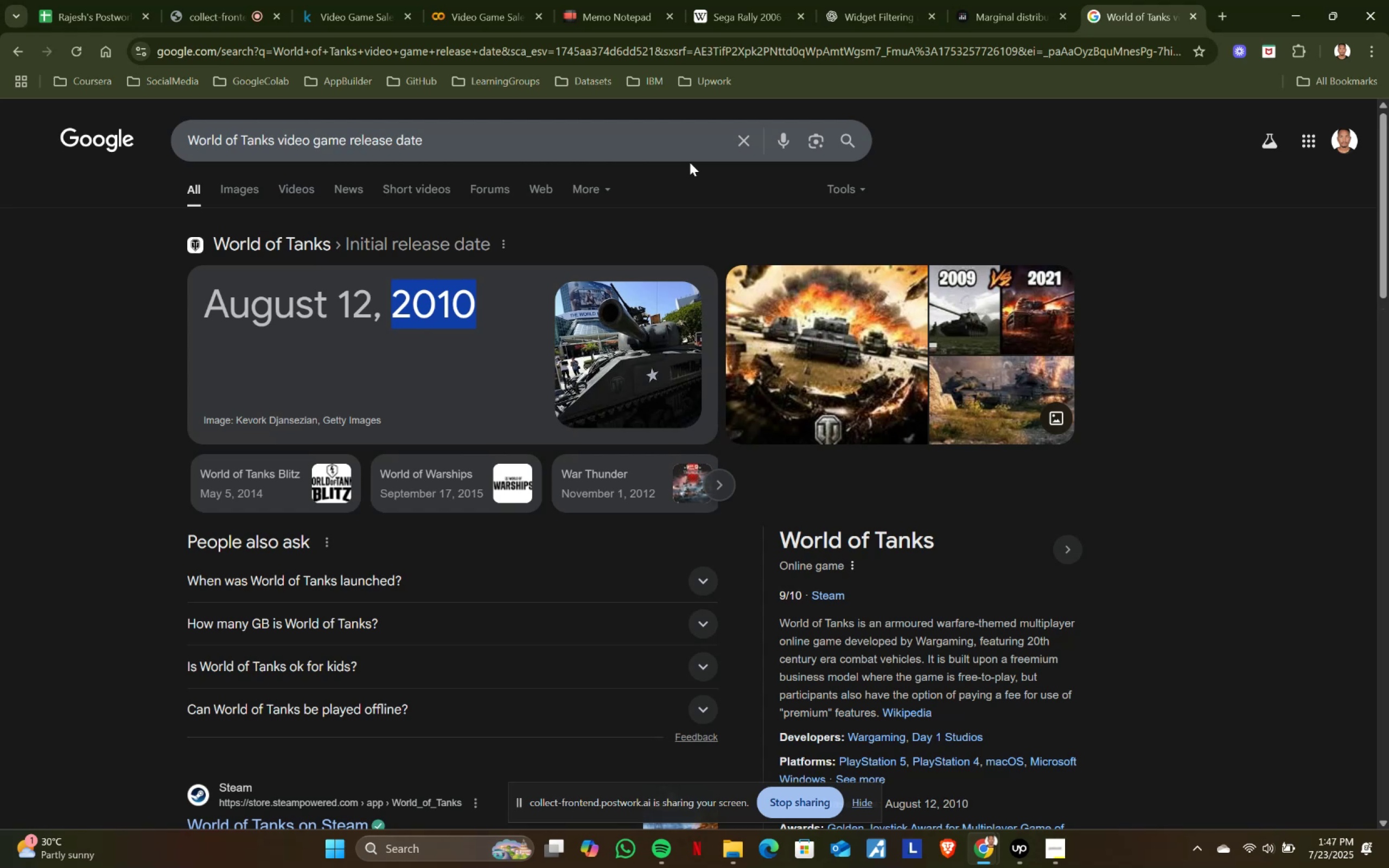 
key(Control+C)
 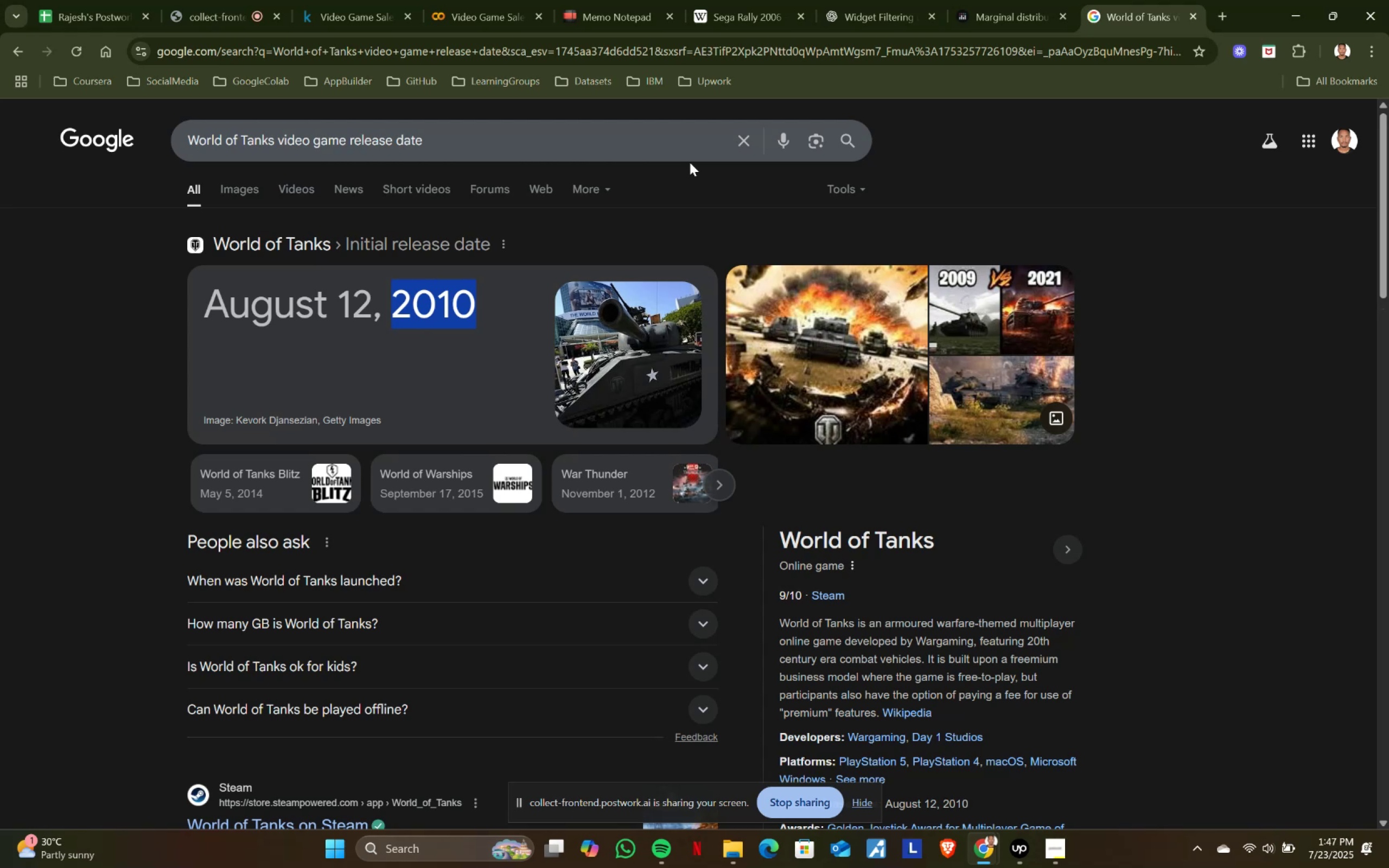 
key(Control+C)
 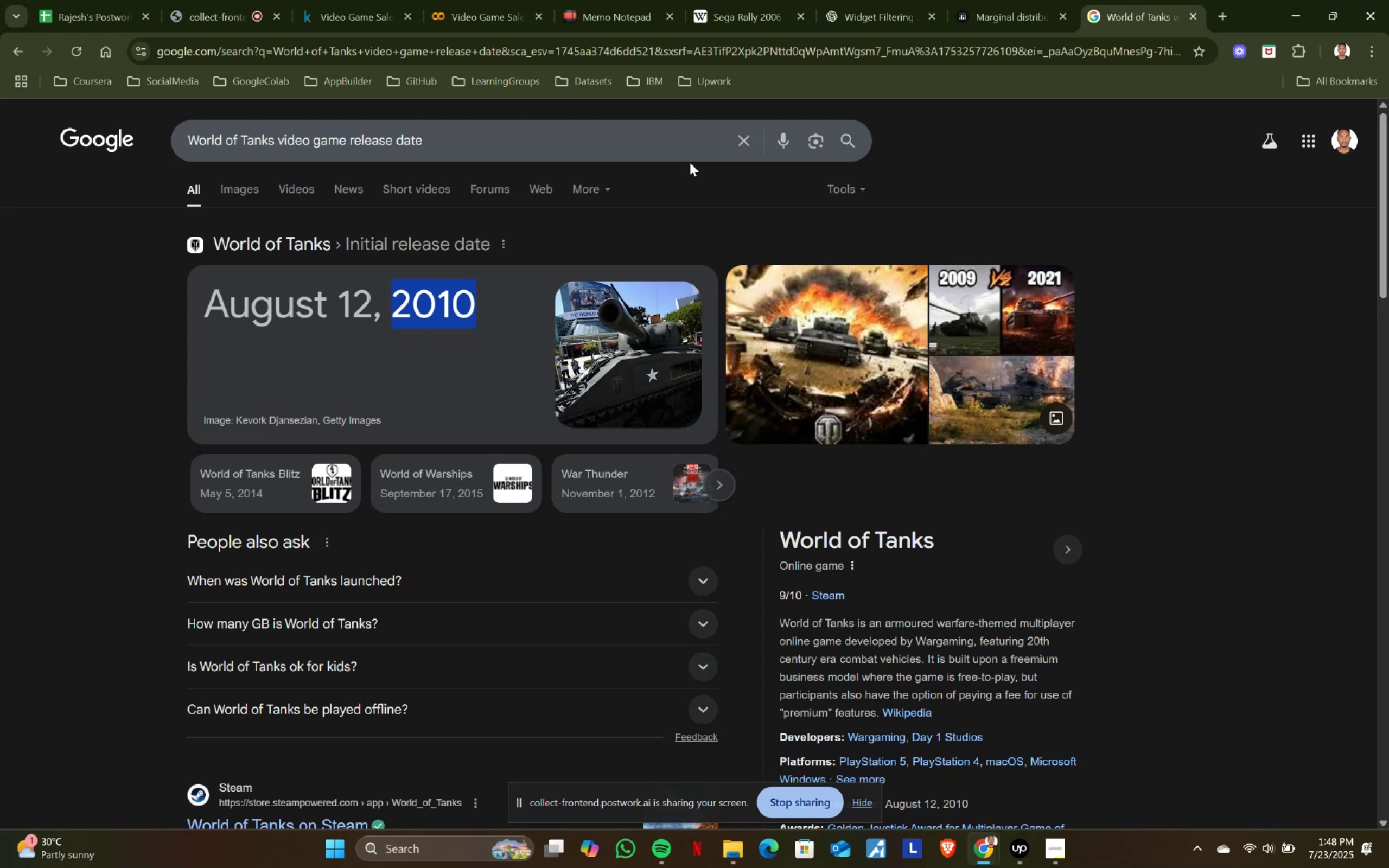 
key(Control+C)
 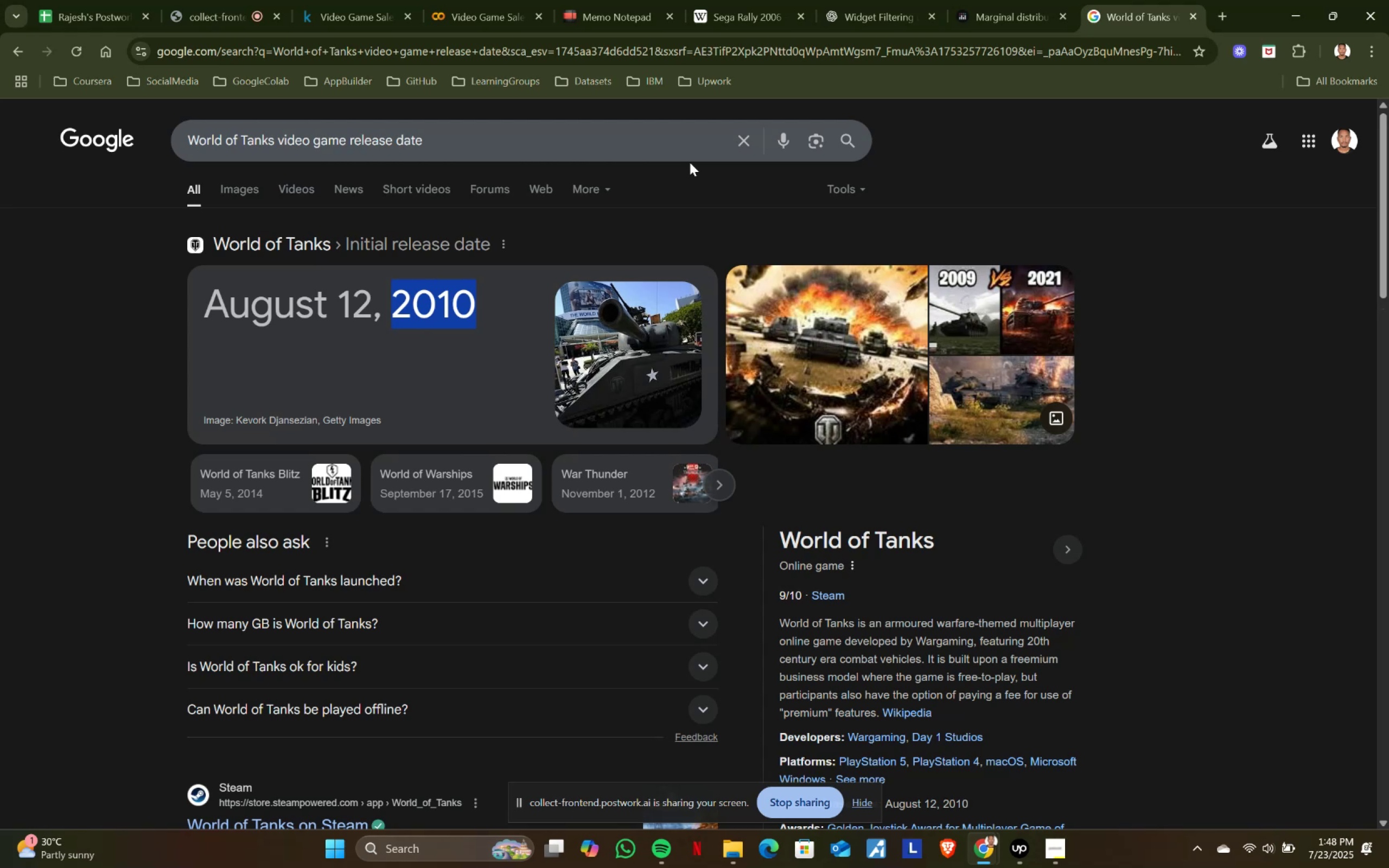 
key(Control+C)
 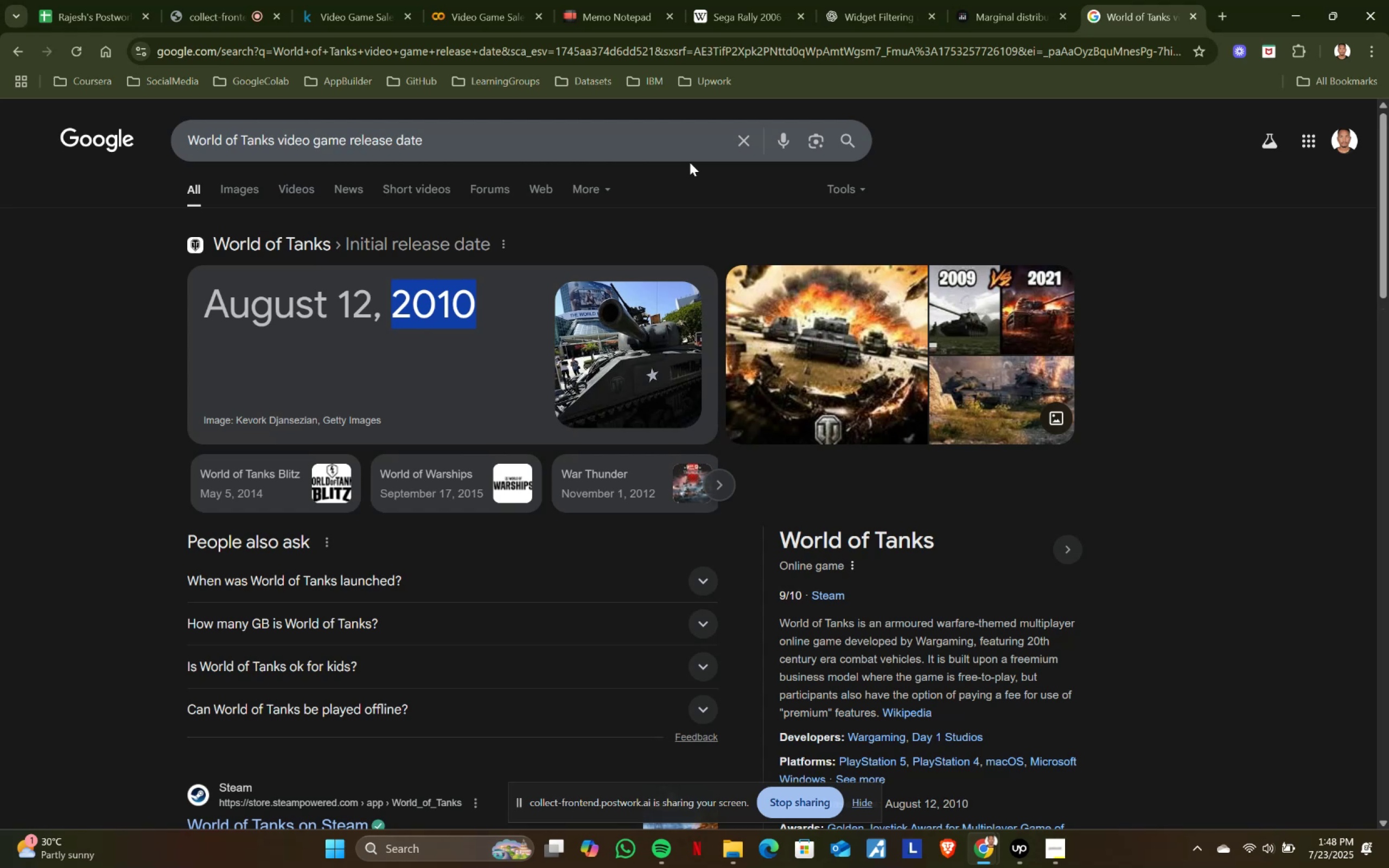 
key(Control+C)
 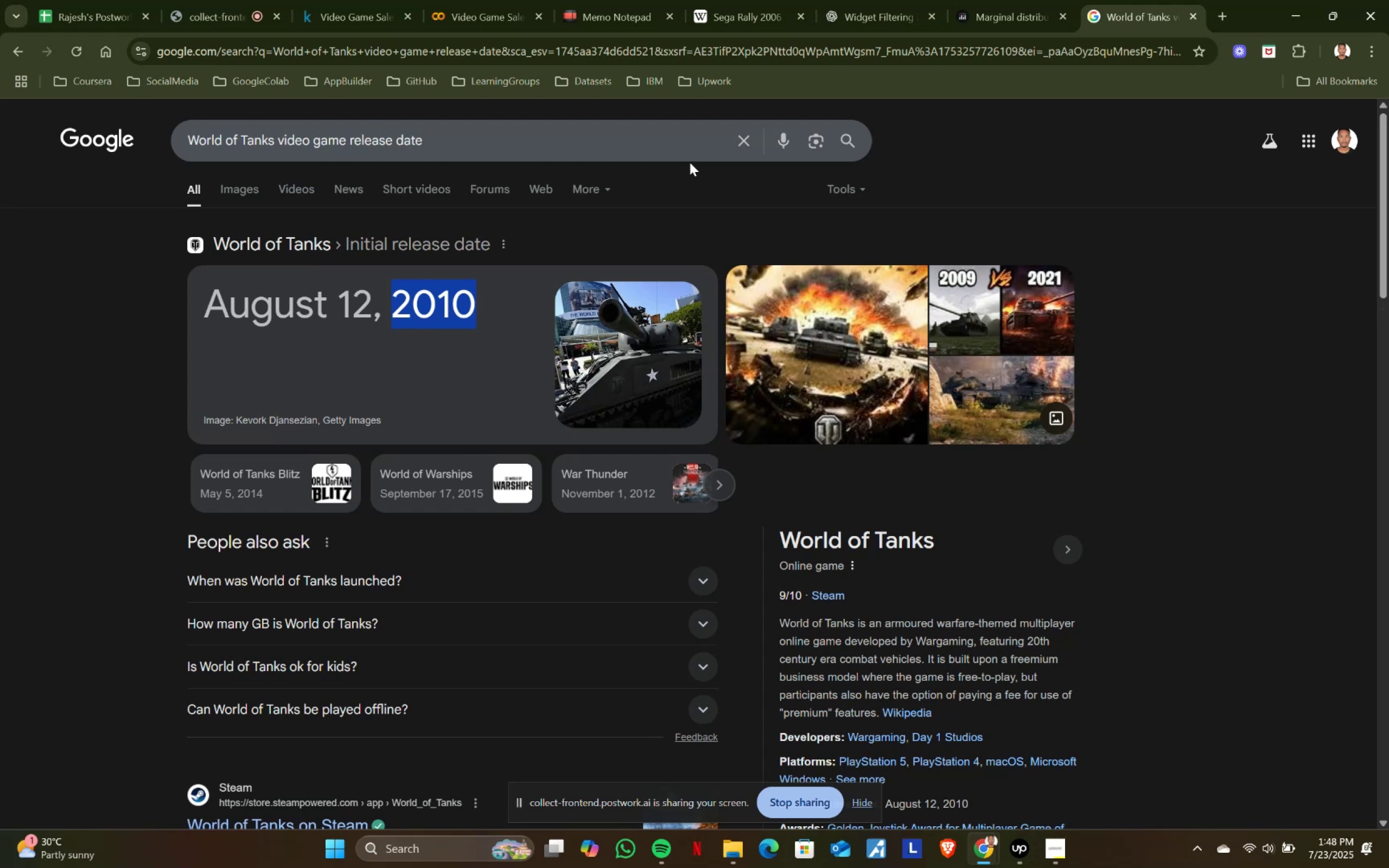 
key(Control+C)
 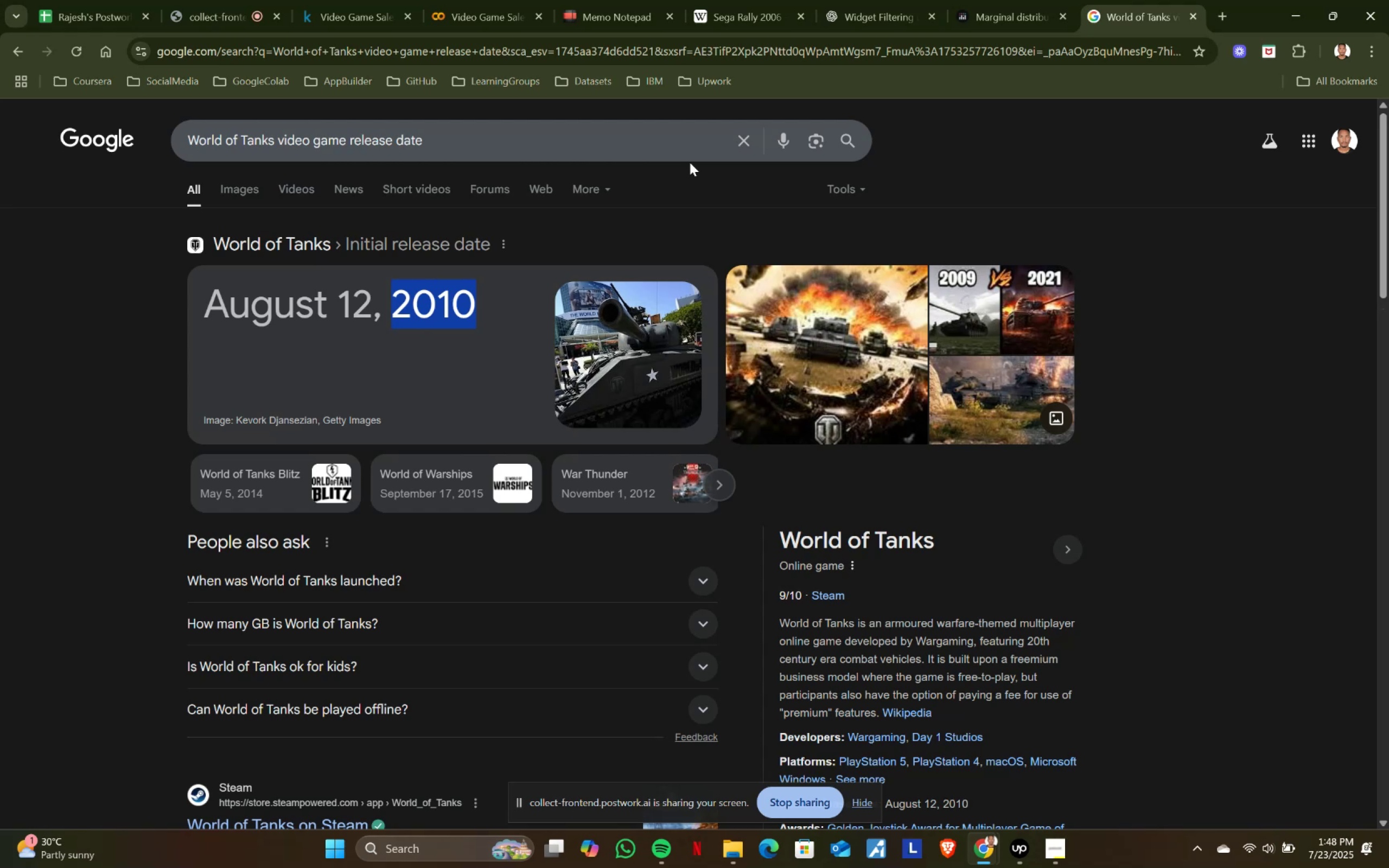 
key(Control+C)
 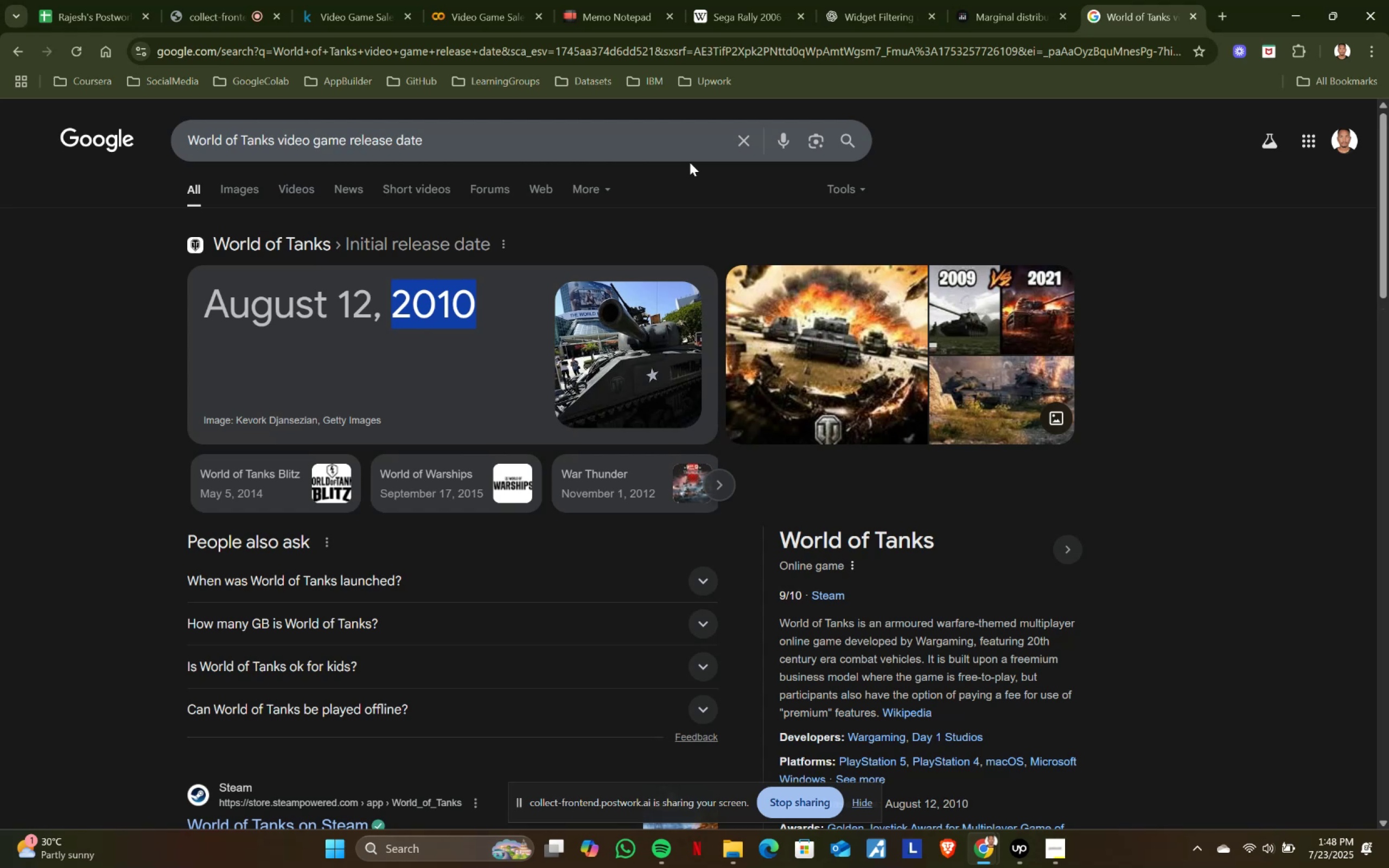 
key(Control+C)
 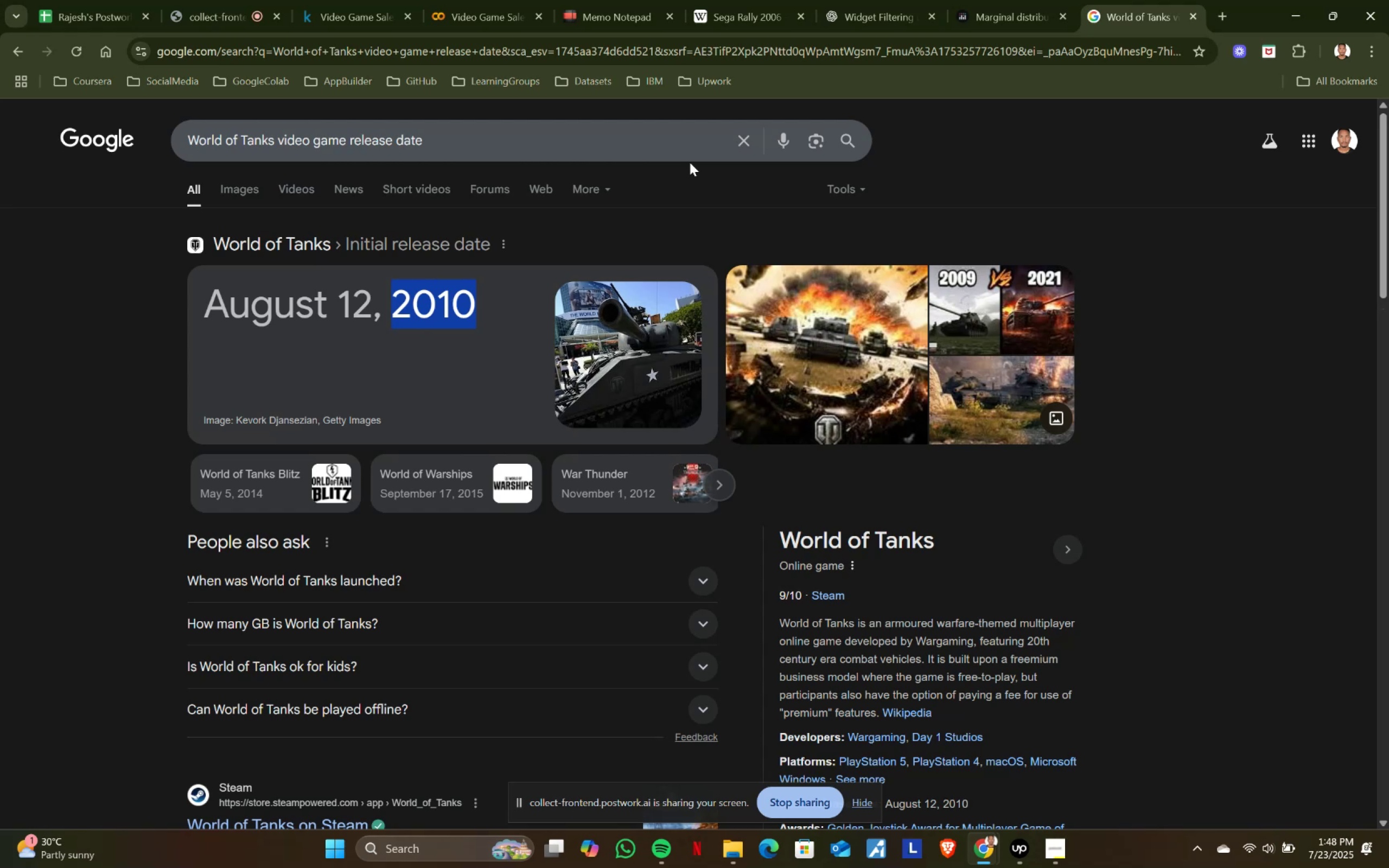 
key(Control+C)
 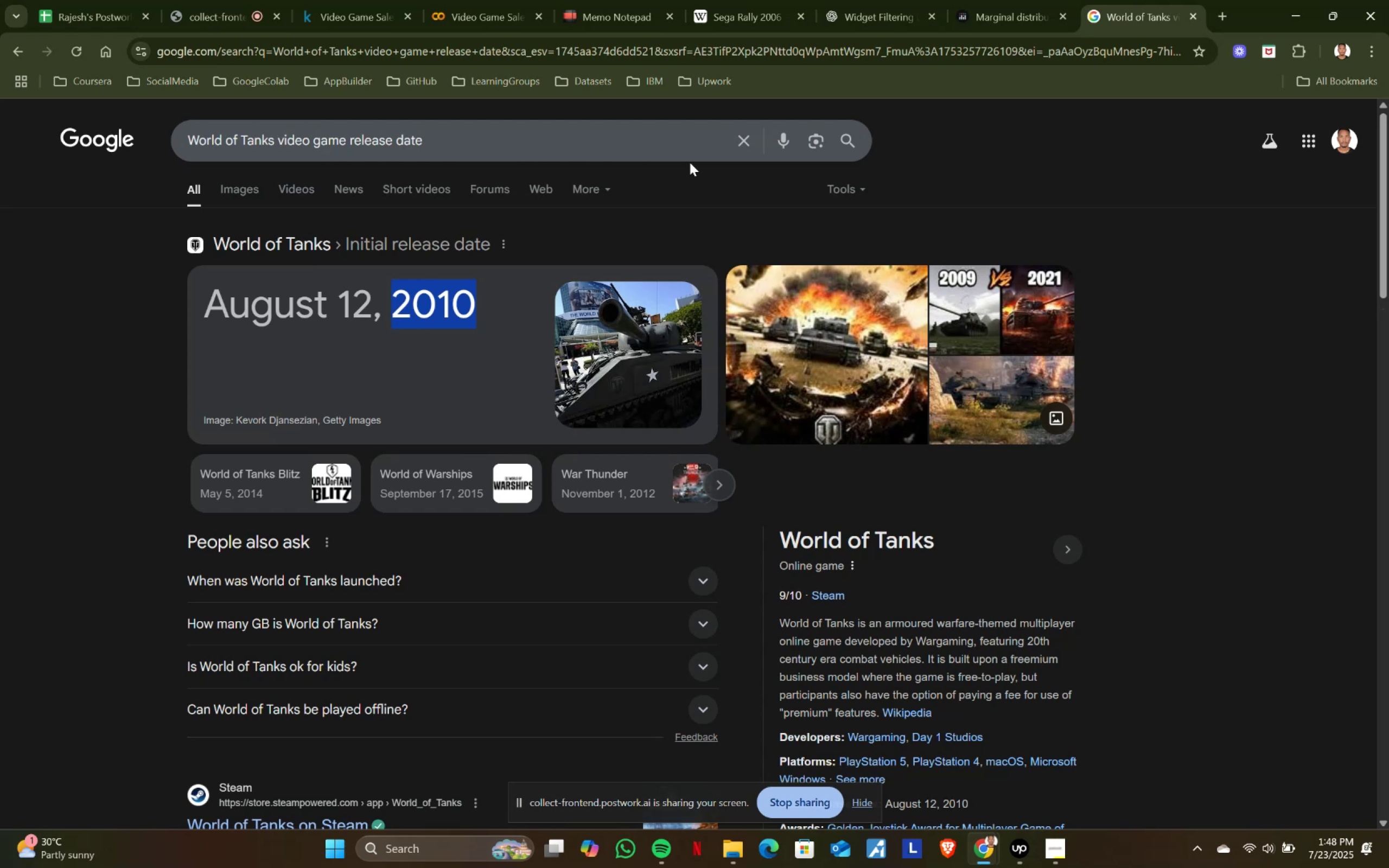 
key(Control+C)
 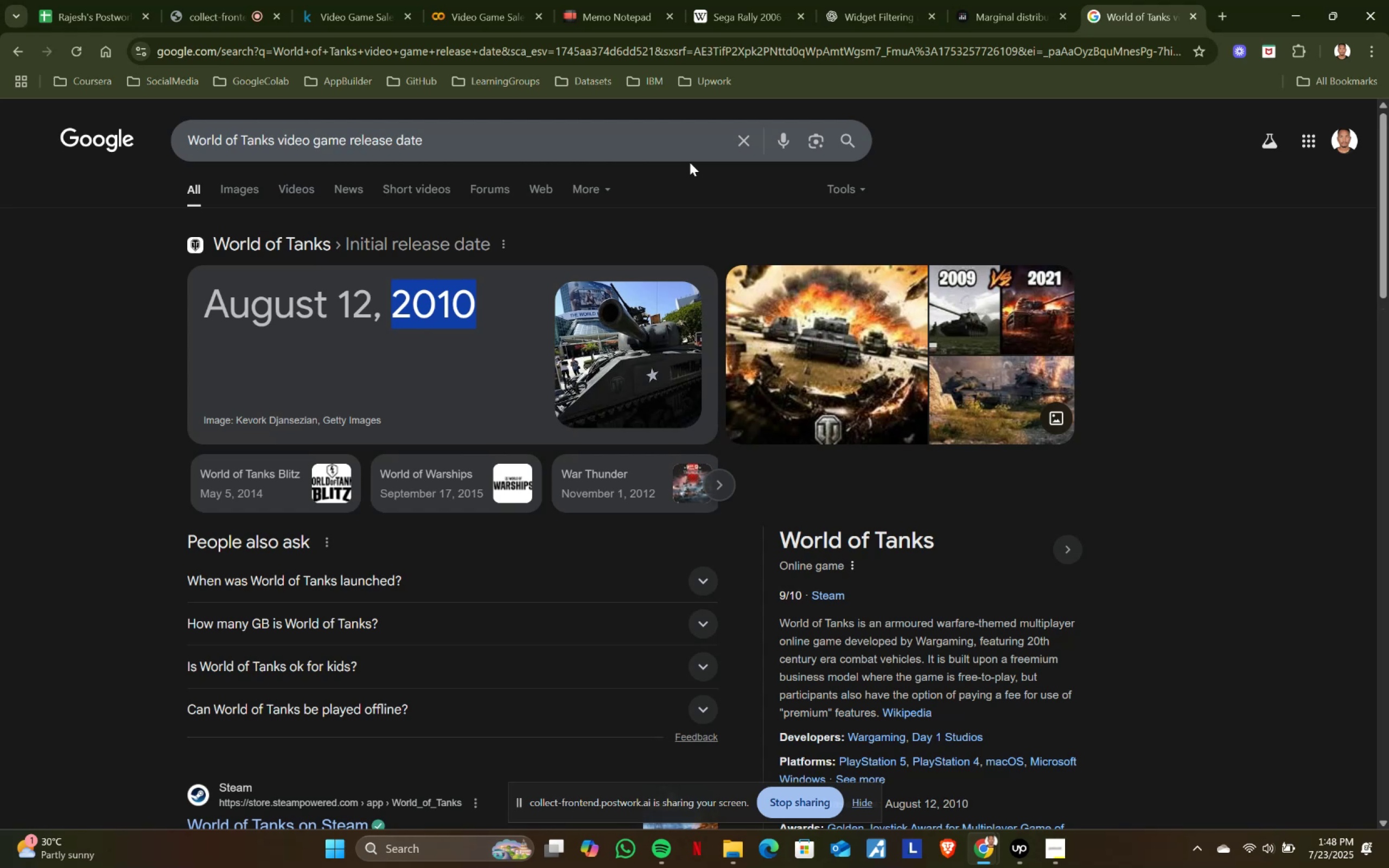 
key(Control+C)
 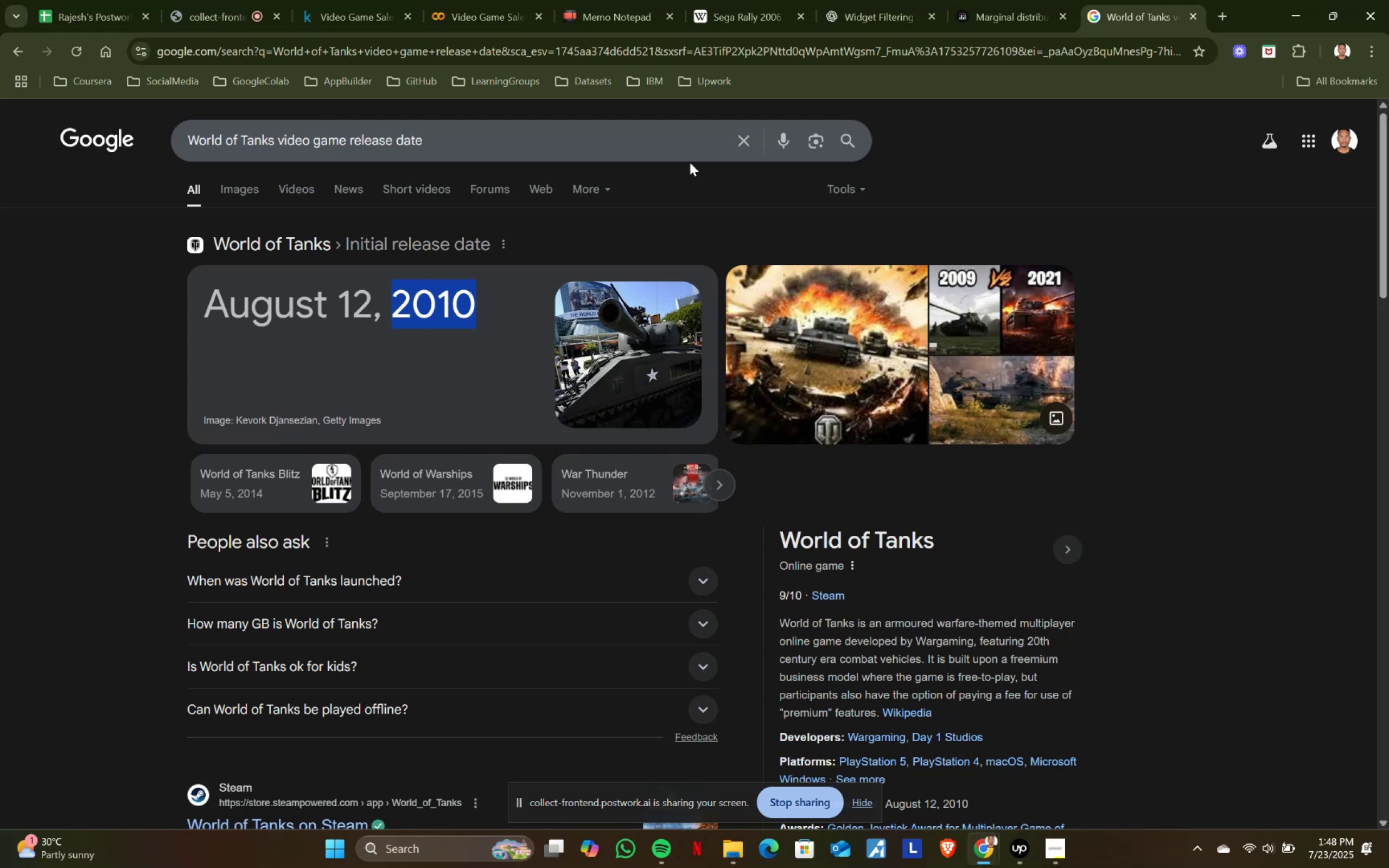 
key(Control+C)
 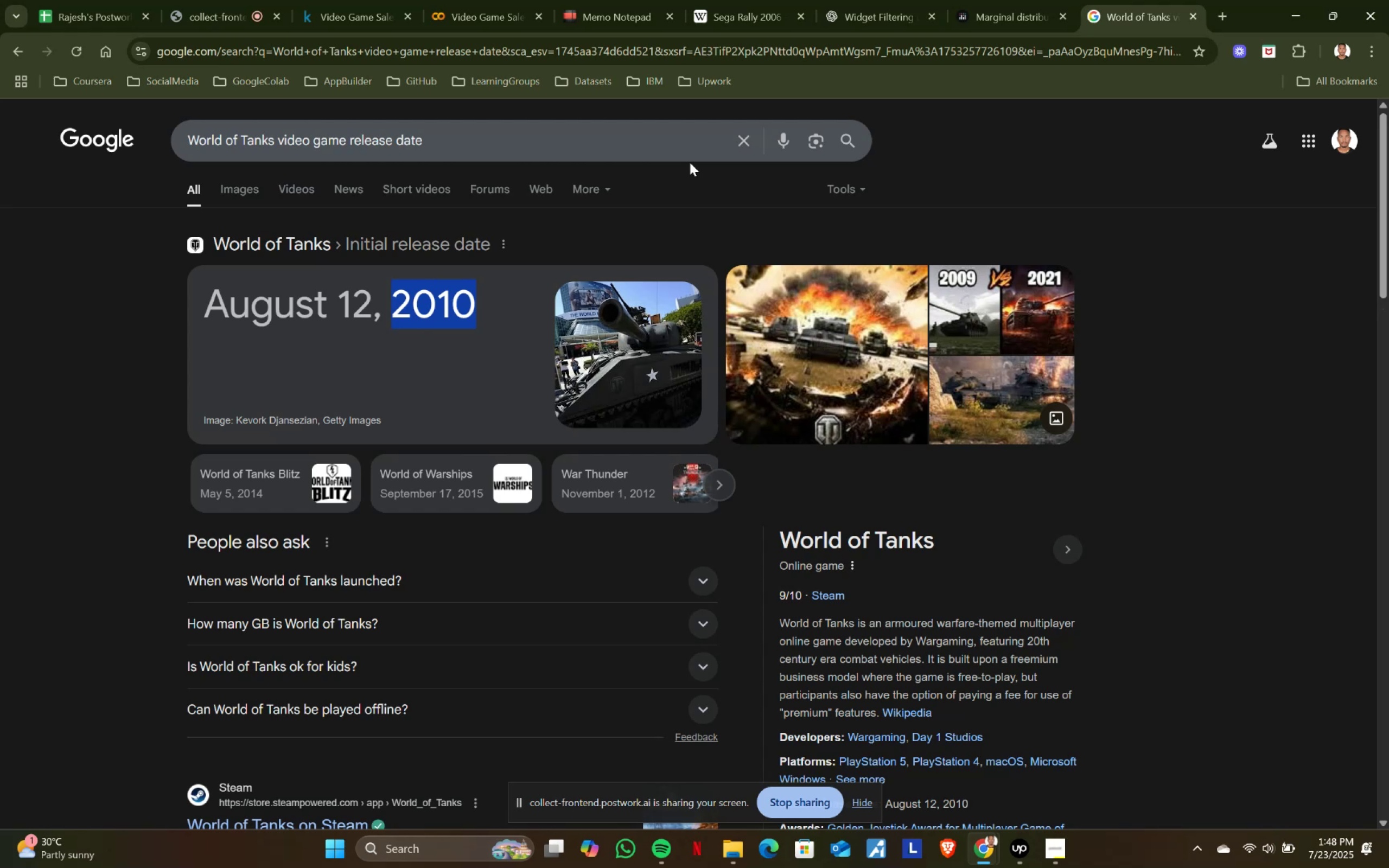 
key(Control+C)
 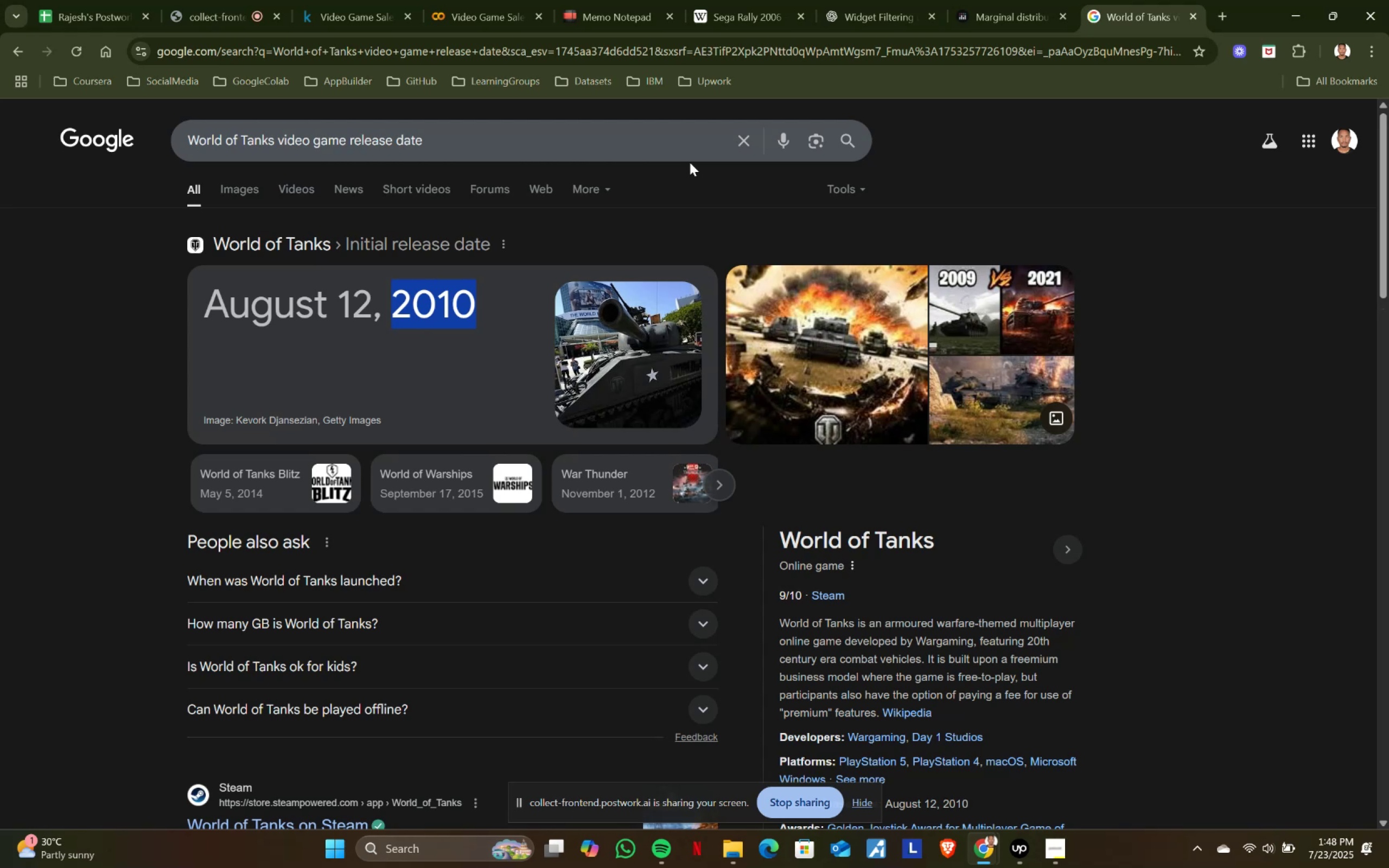 
key(Control+C)
 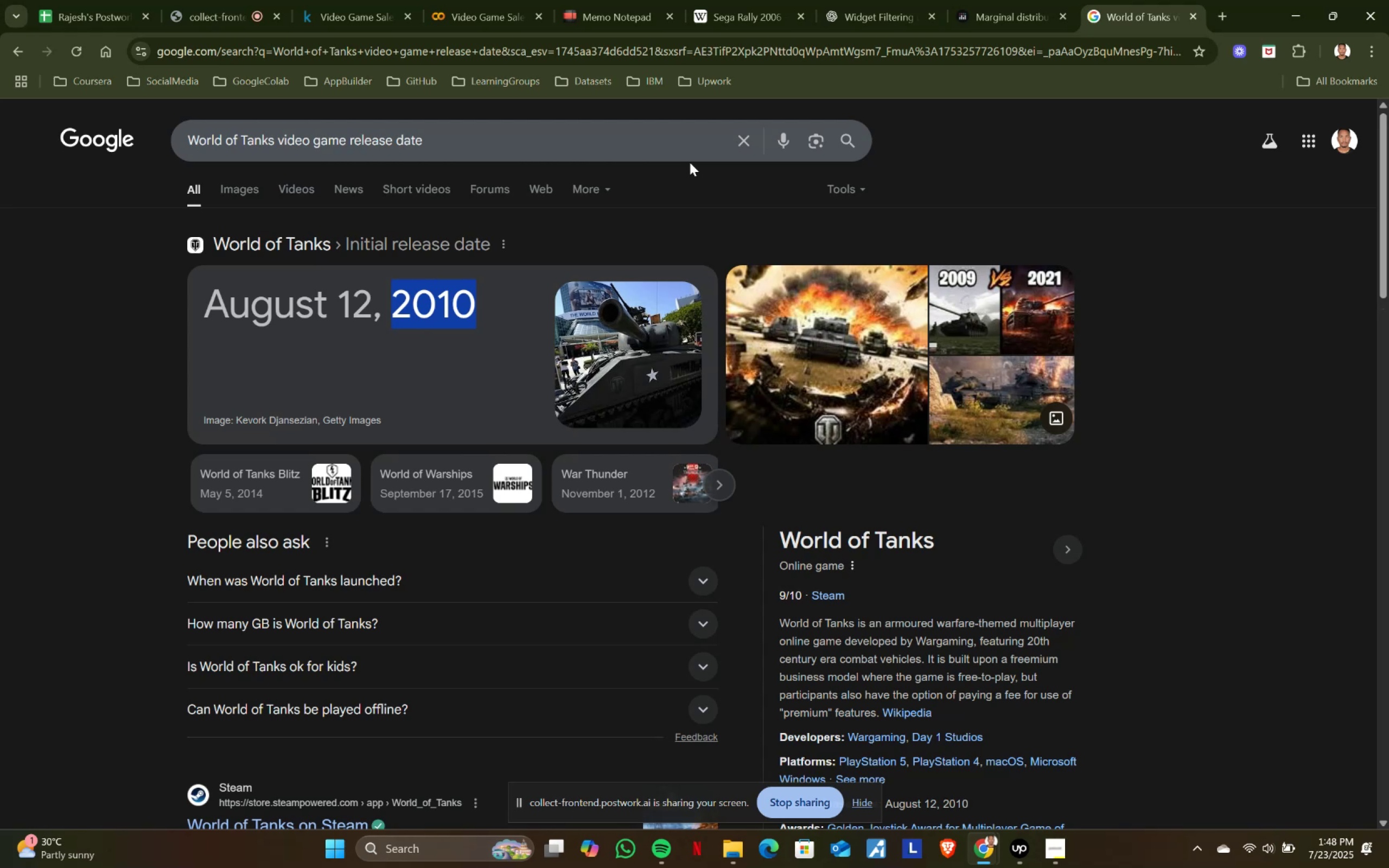 
key(Control+C)
 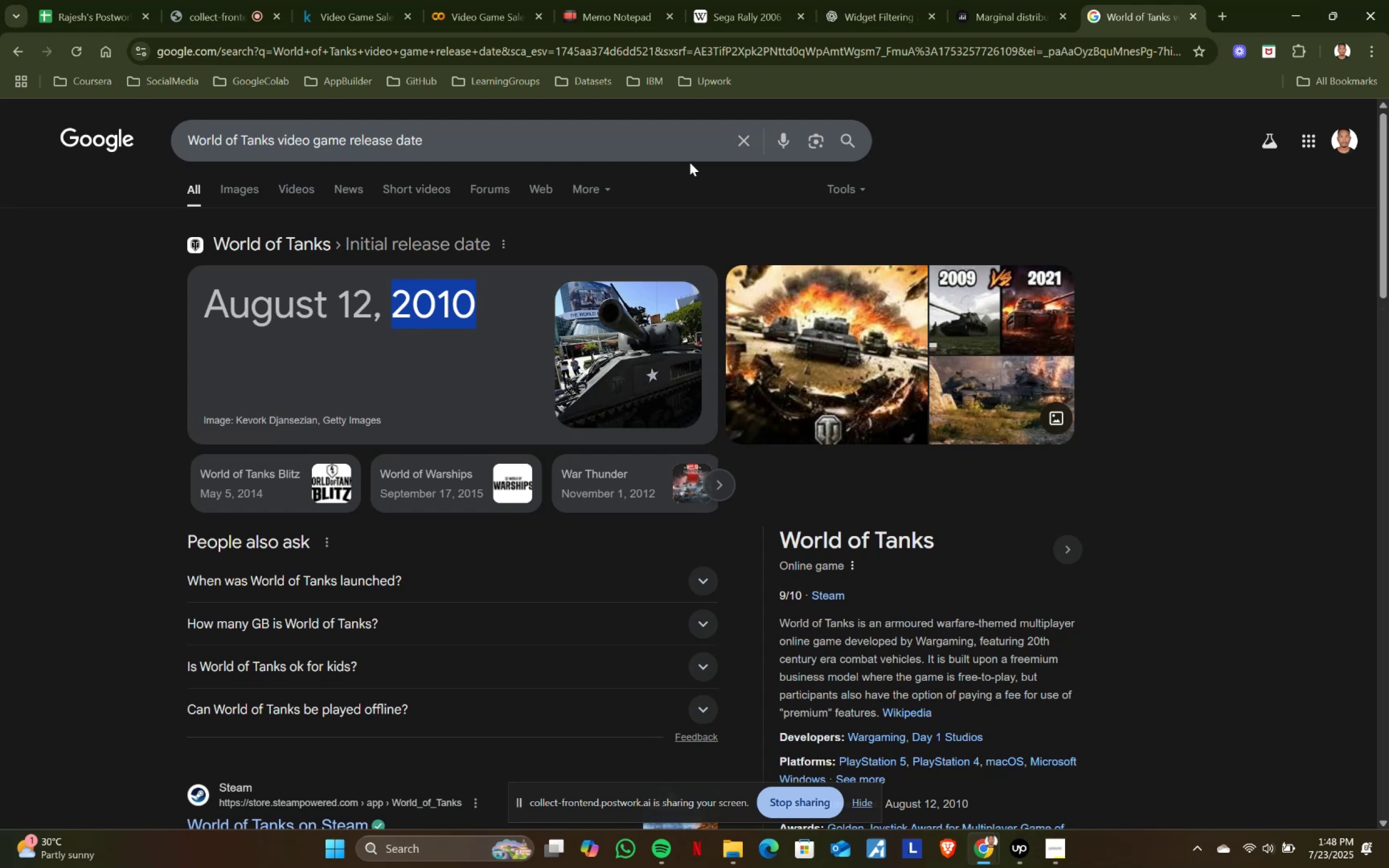 
key(Control+C)
 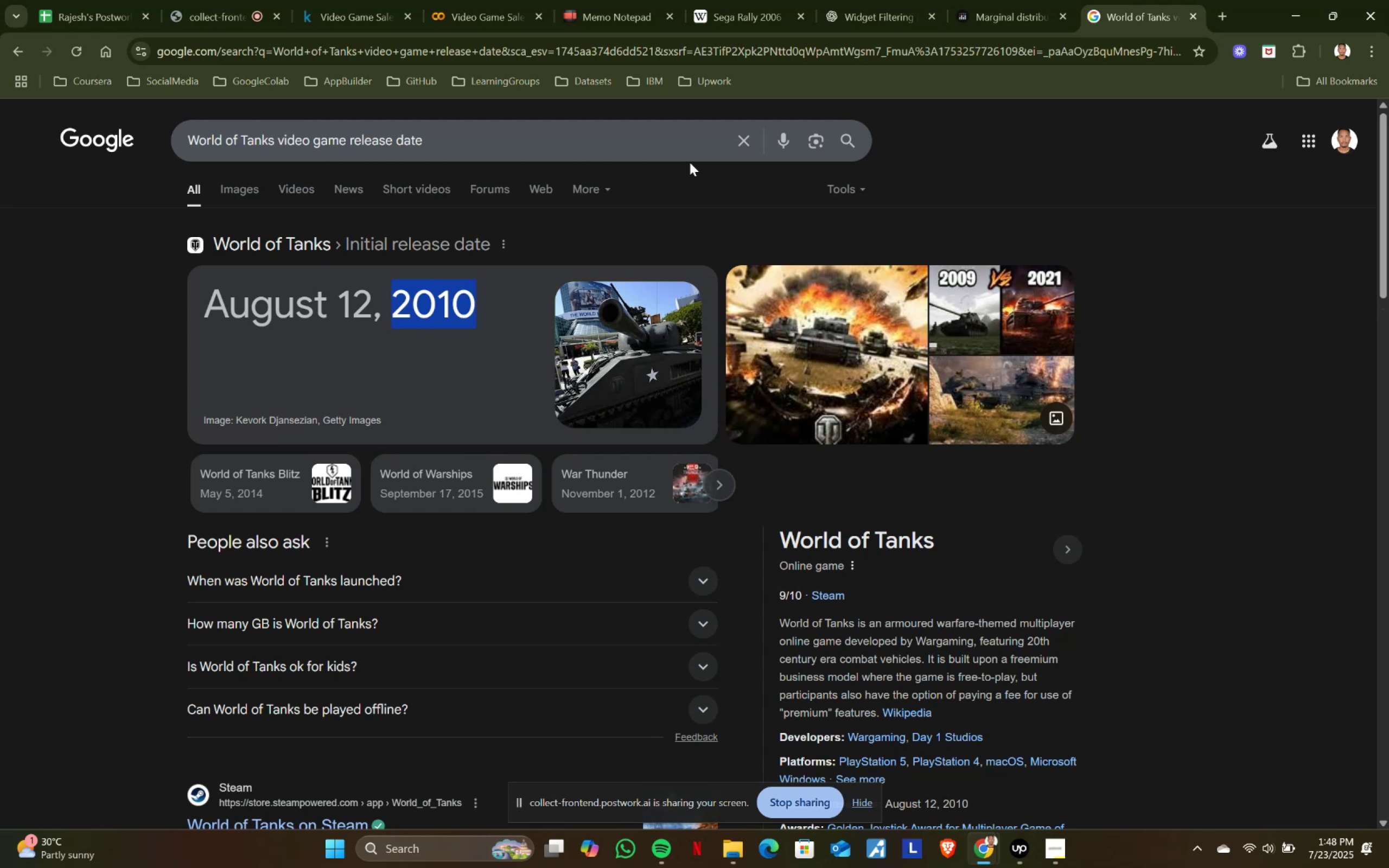 
key(Control+ControlLeft)
 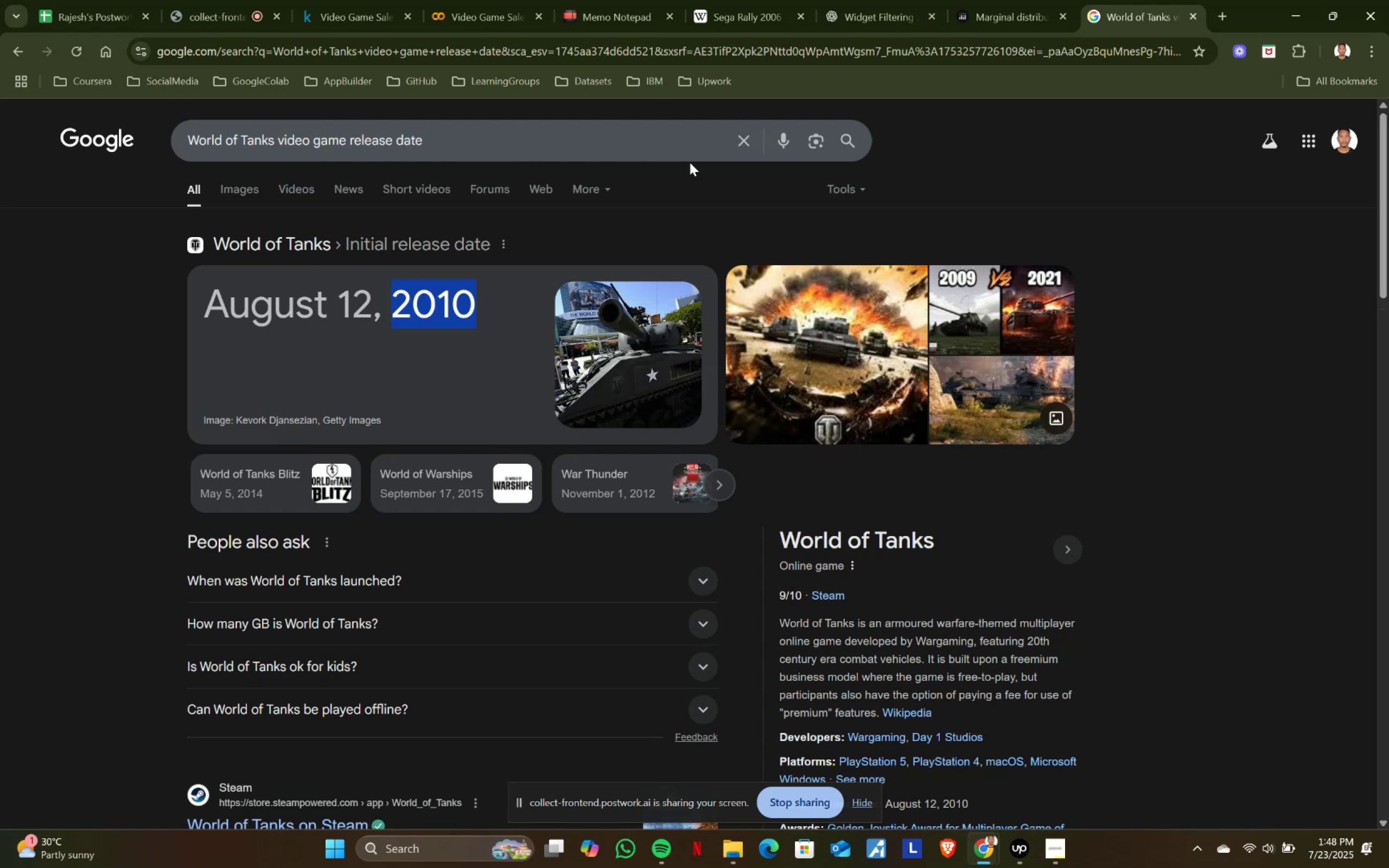 
key(Control+C)
 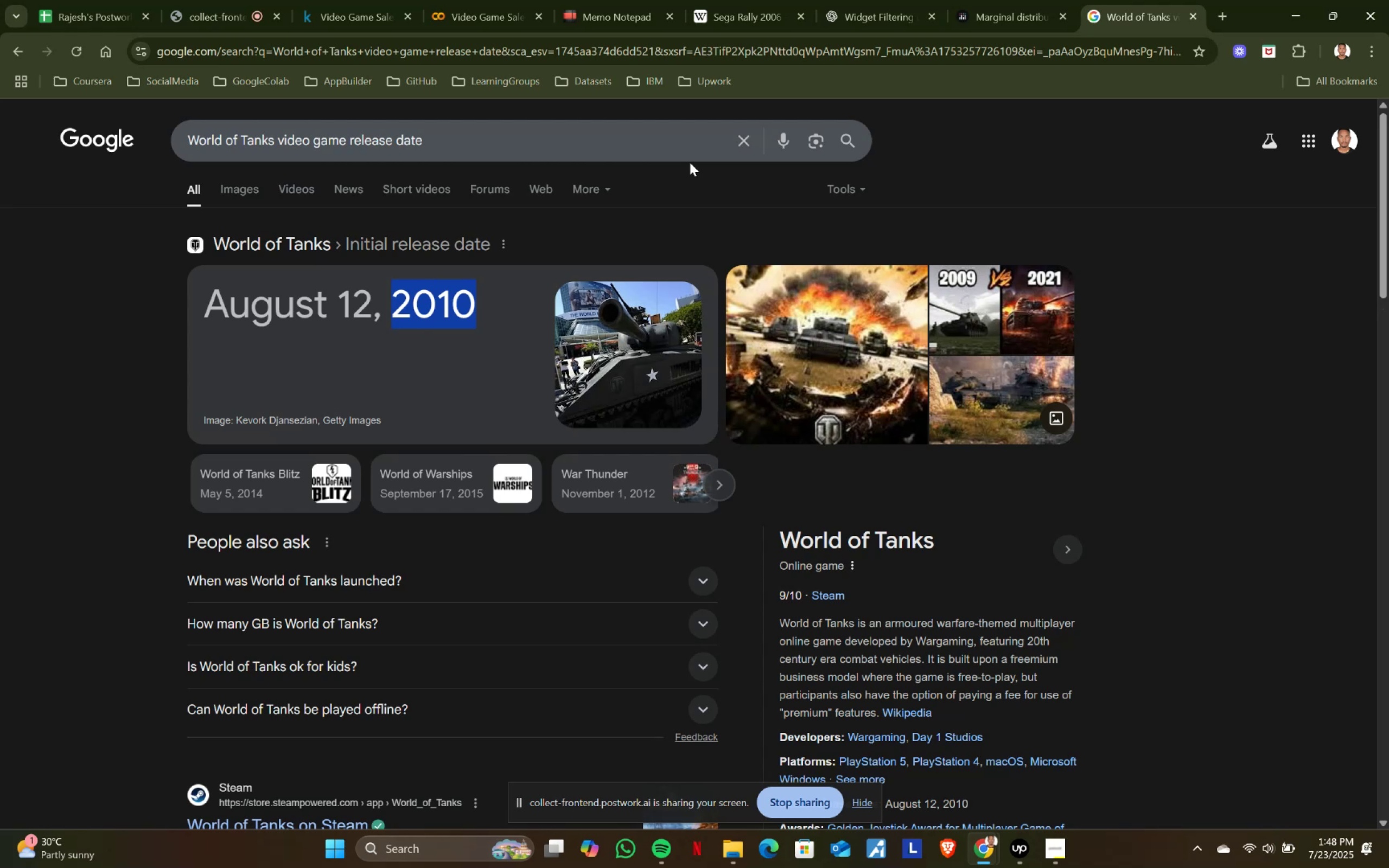 
key(Control+ControlLeft)
 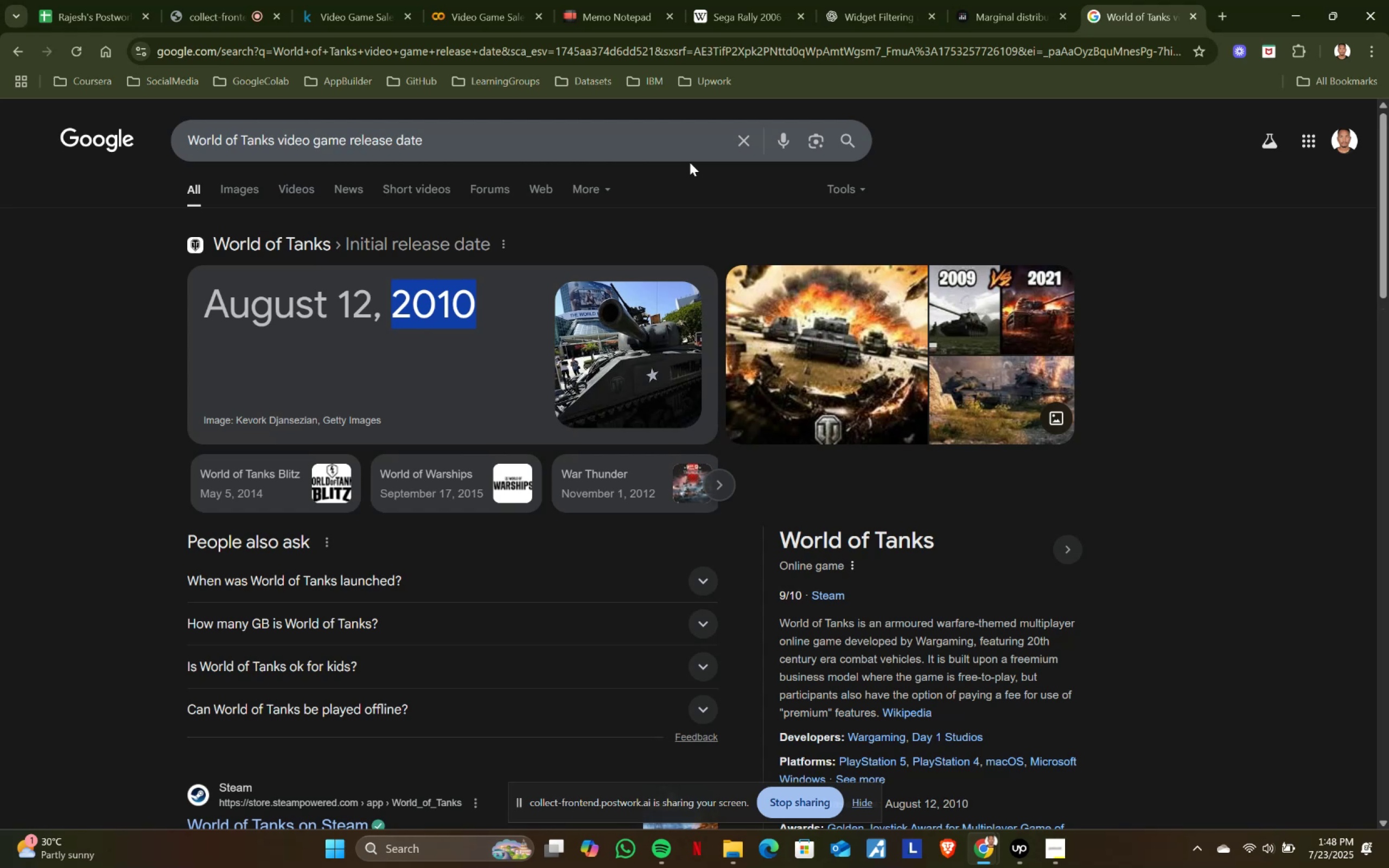 
key(Control+C)
 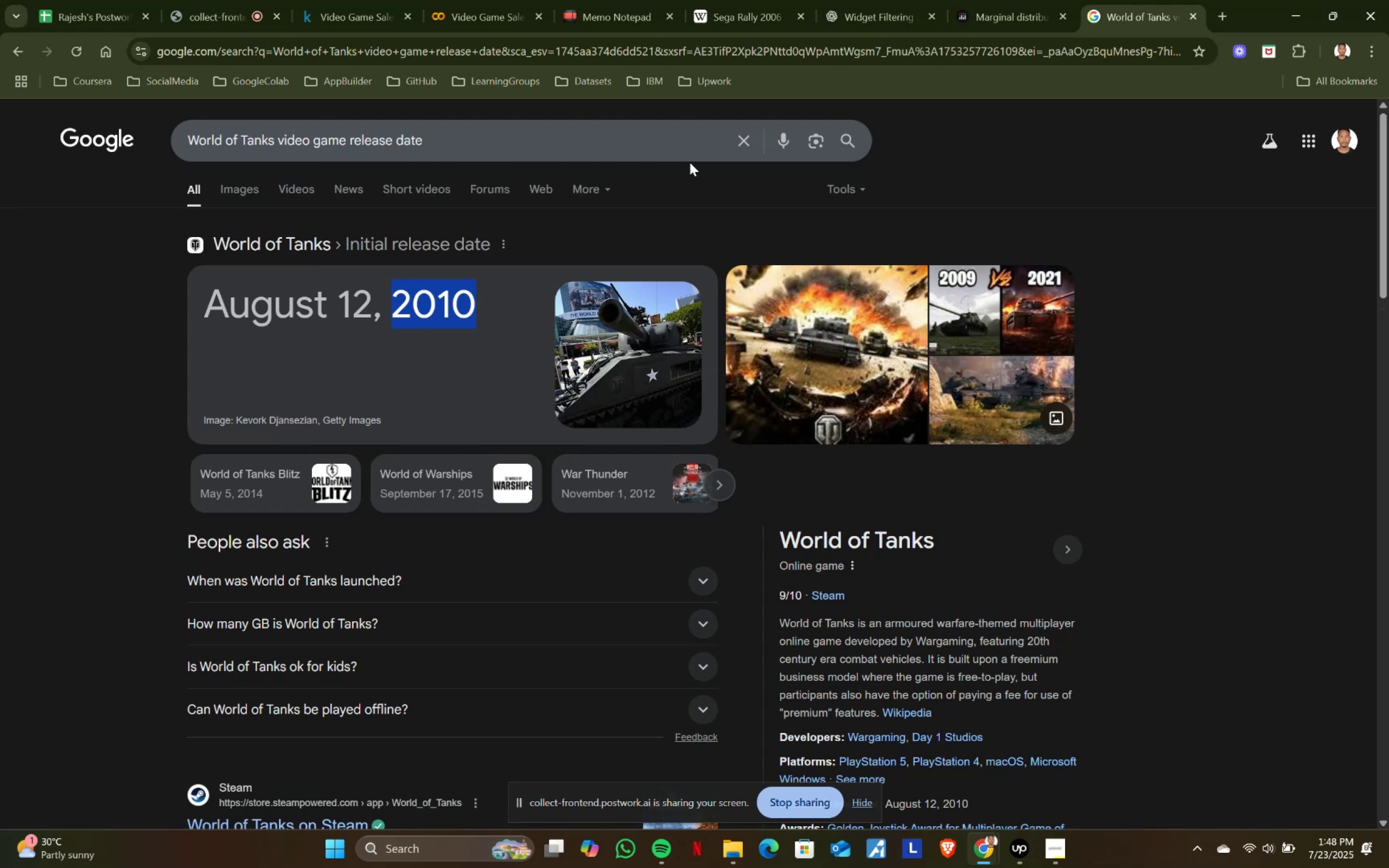 
scroll: coordinate [690, 162], scroll_direction: down, amount: 1.0
 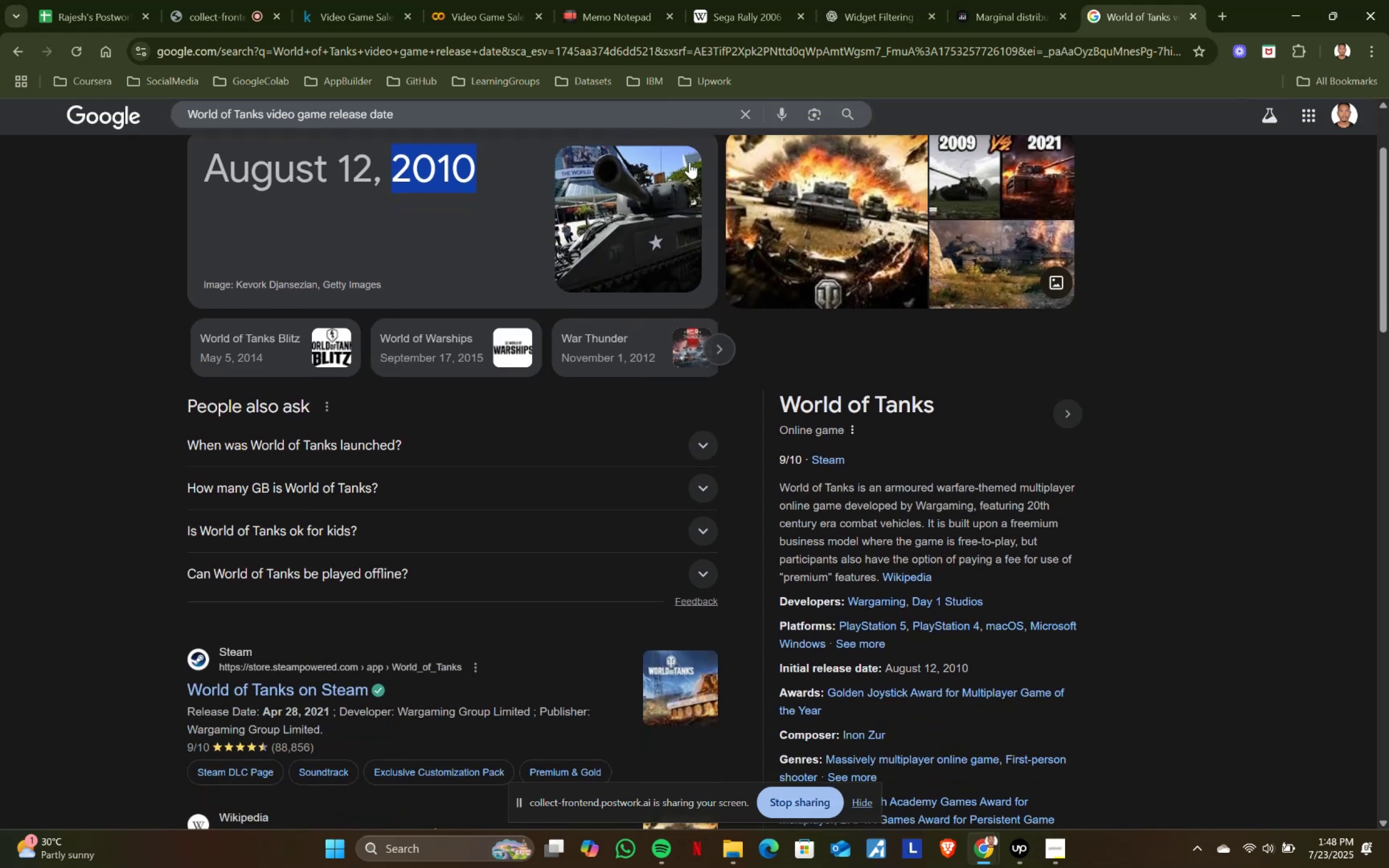 
key(Control+ControlLeft)
 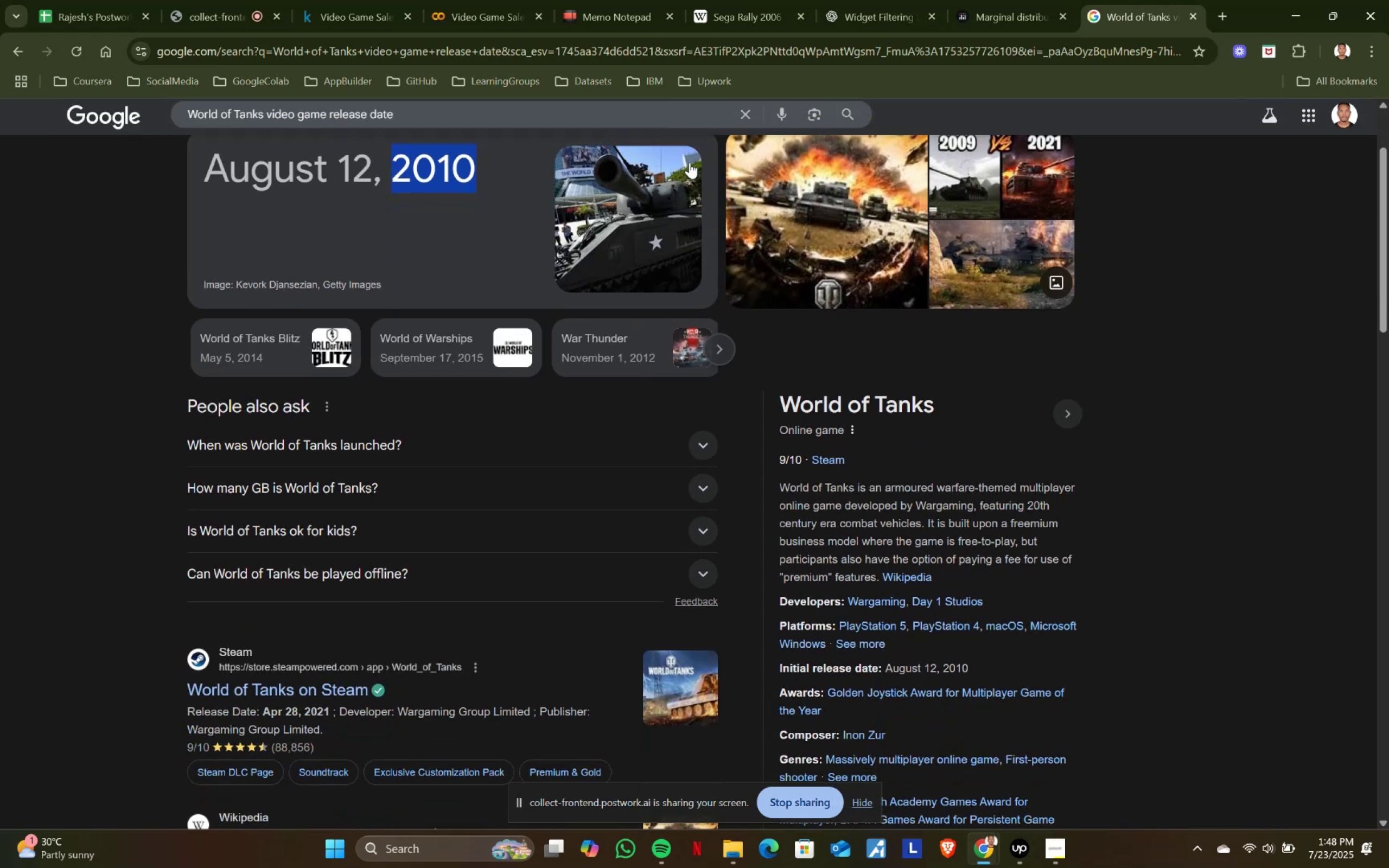 
key(Control+C)
 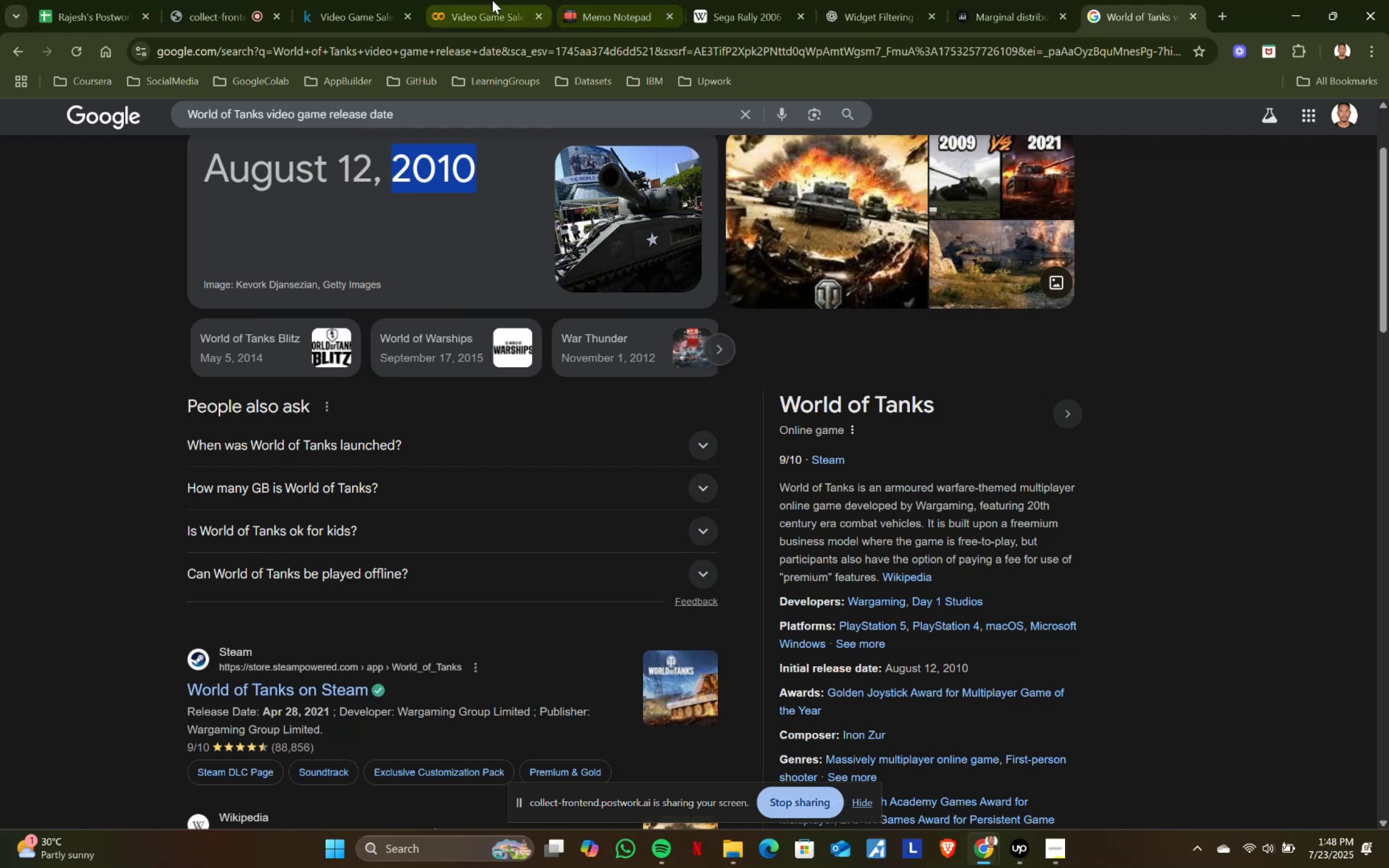 
double_click([610, 0])
 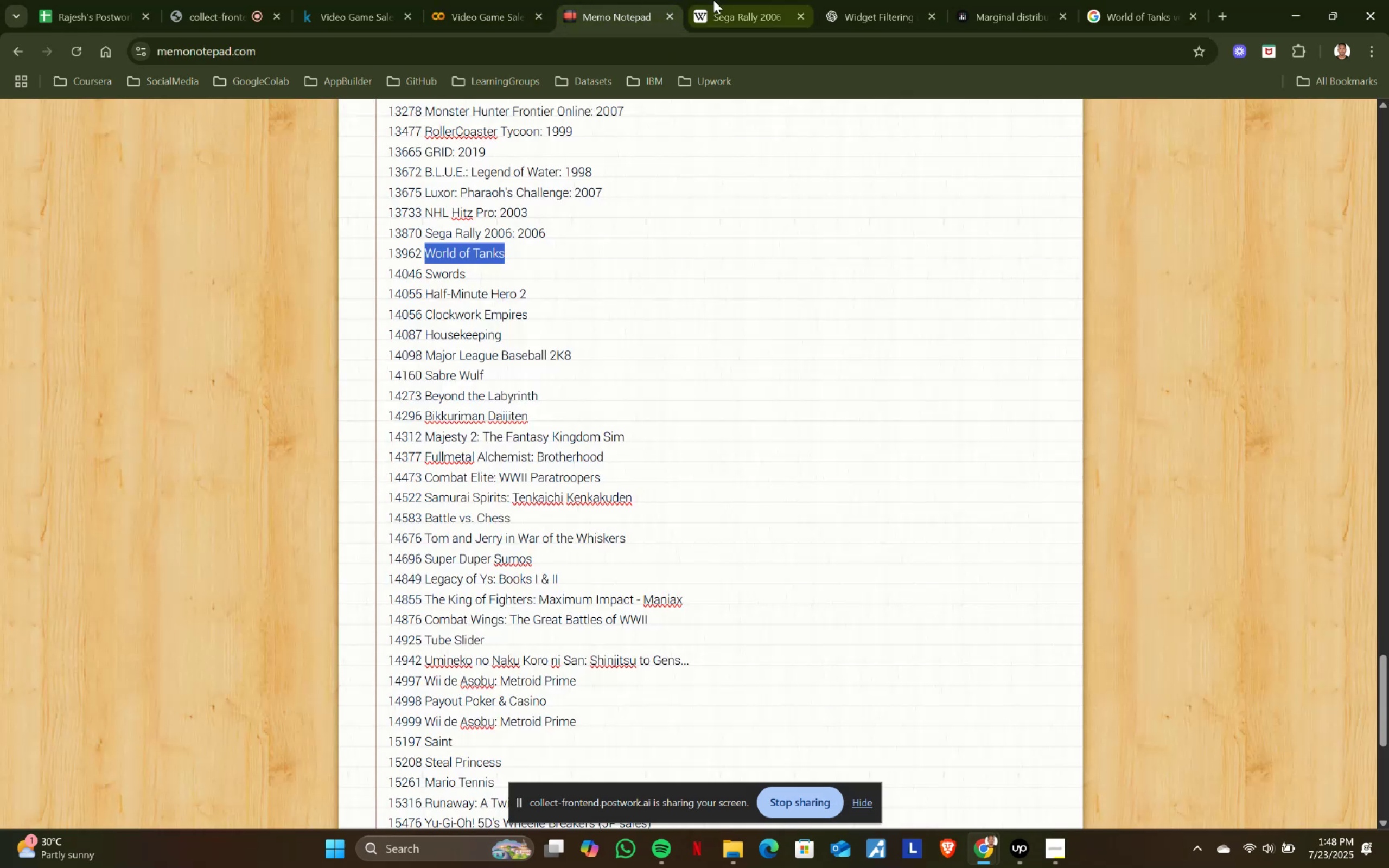 
triple_click([713, 0])
 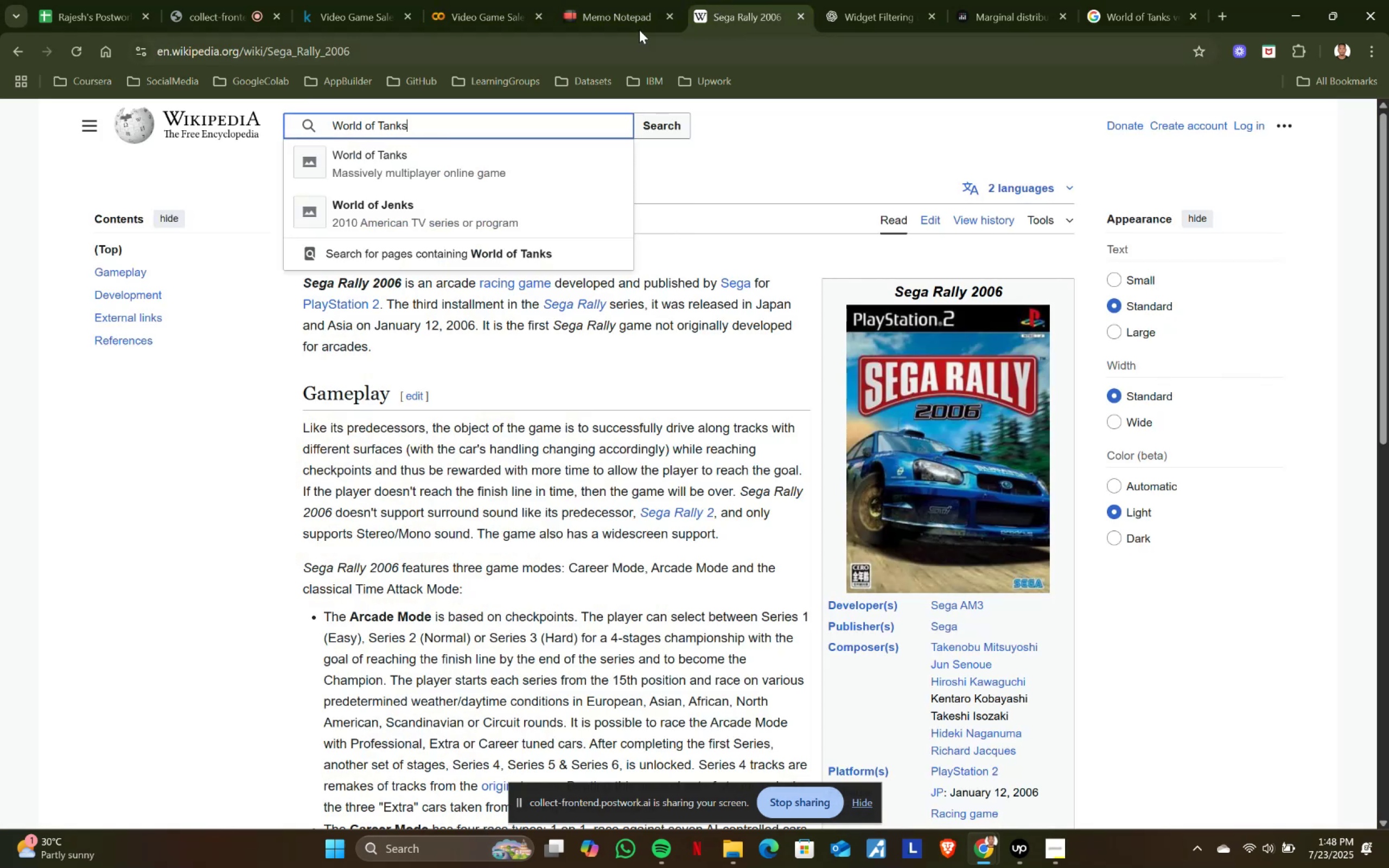 
left_click([605, 0])
 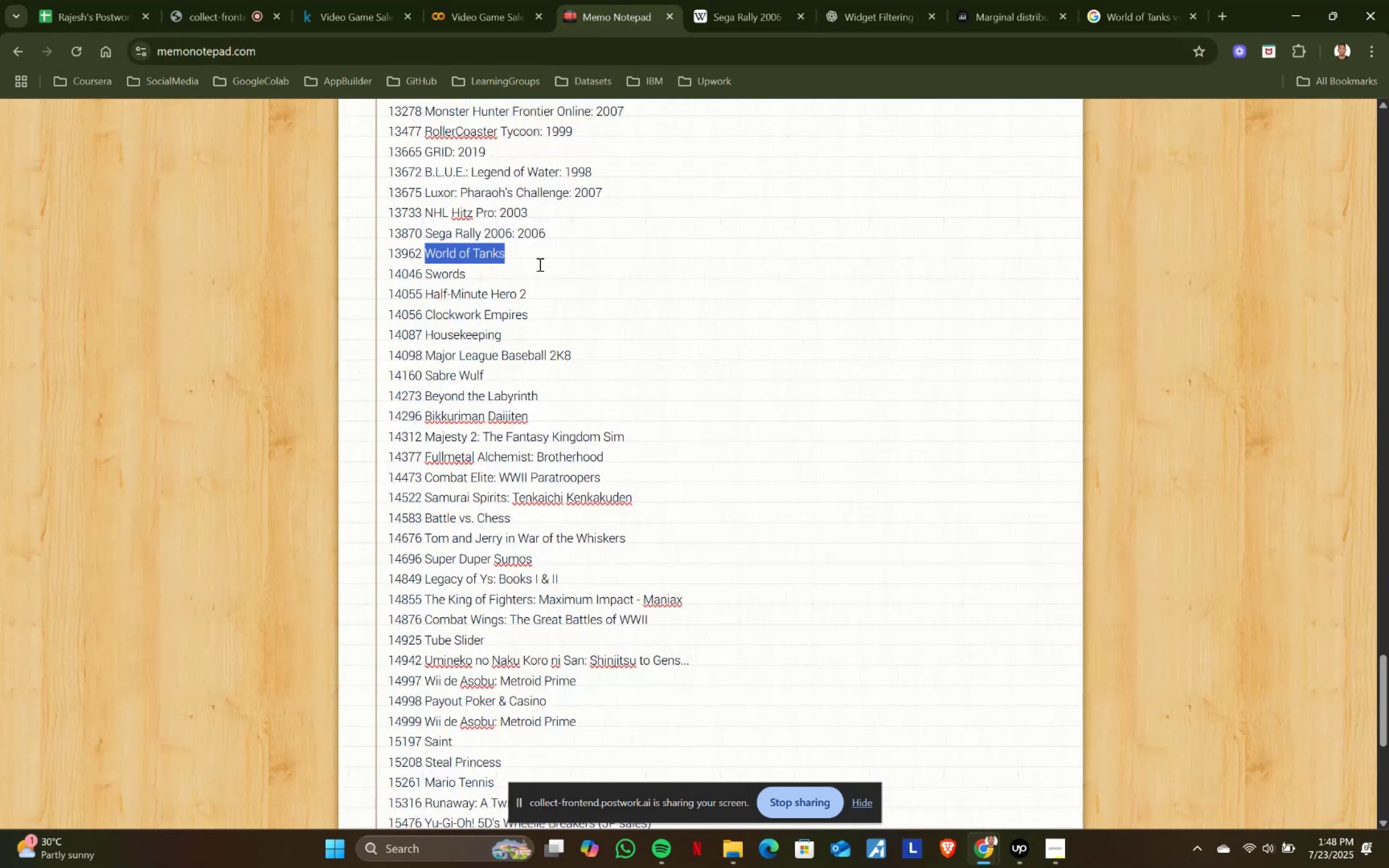 
left_click([538, 258])
 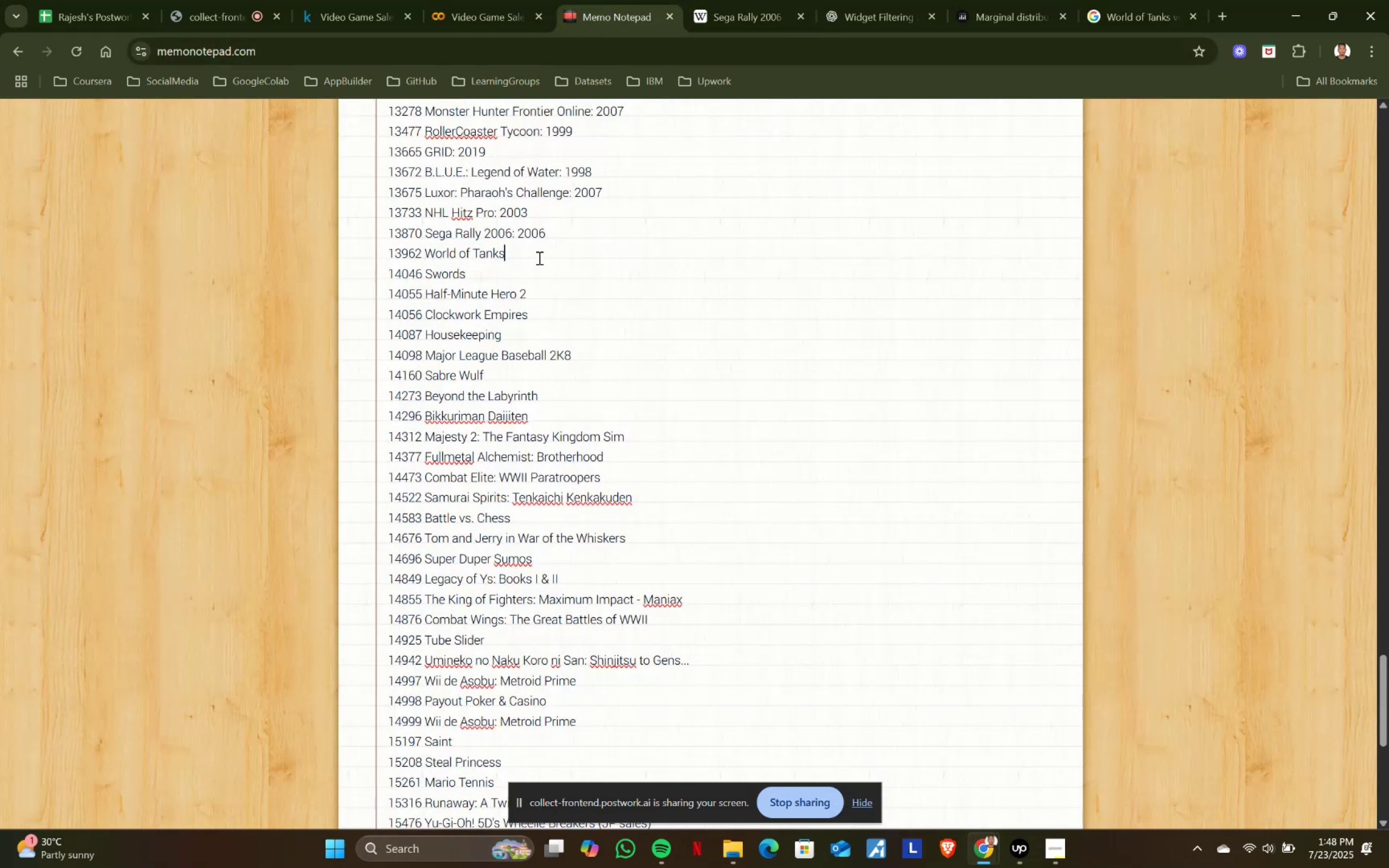 
key(Shift+ShiftRight)
 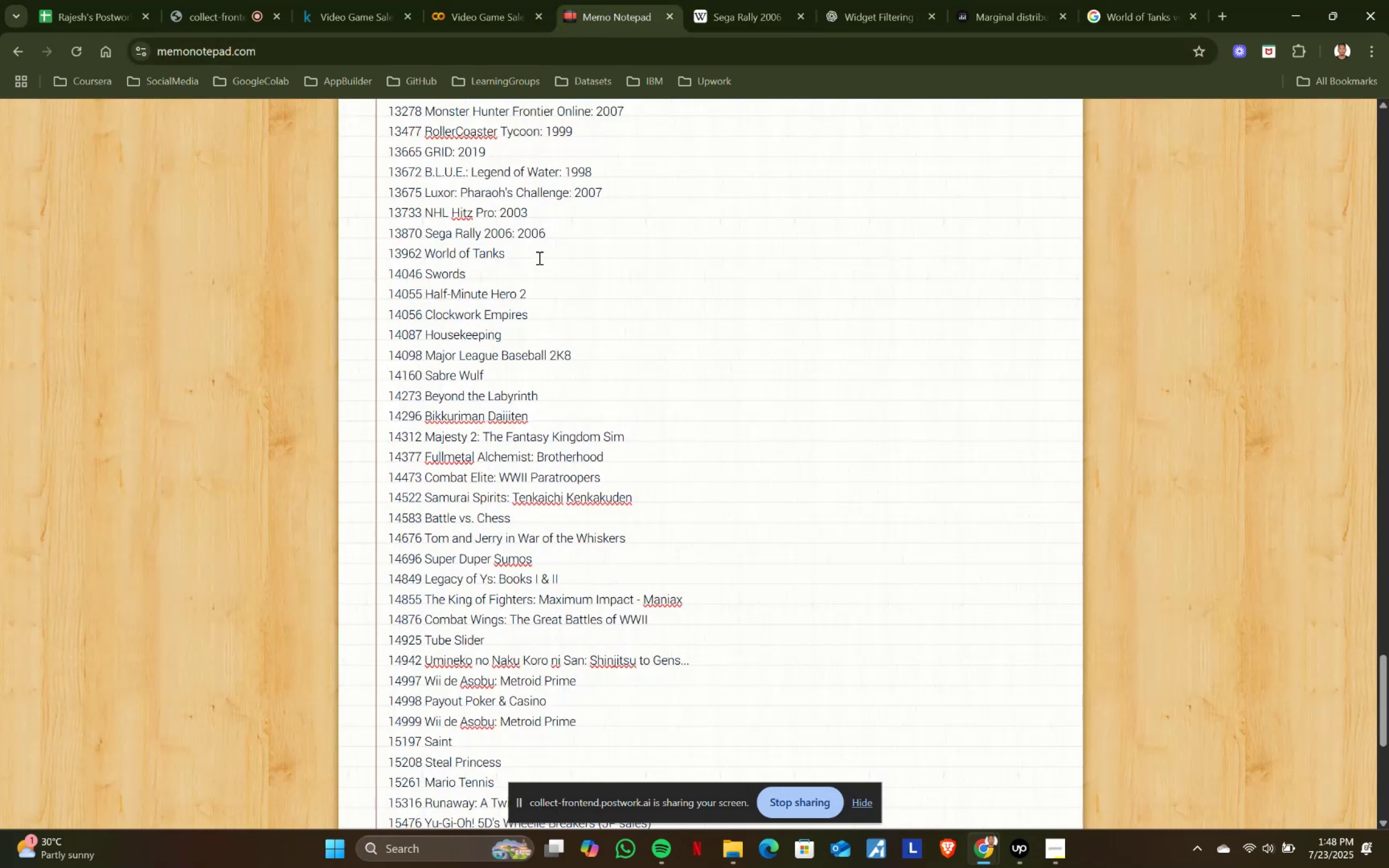 
key(Shift+Semicolon)
 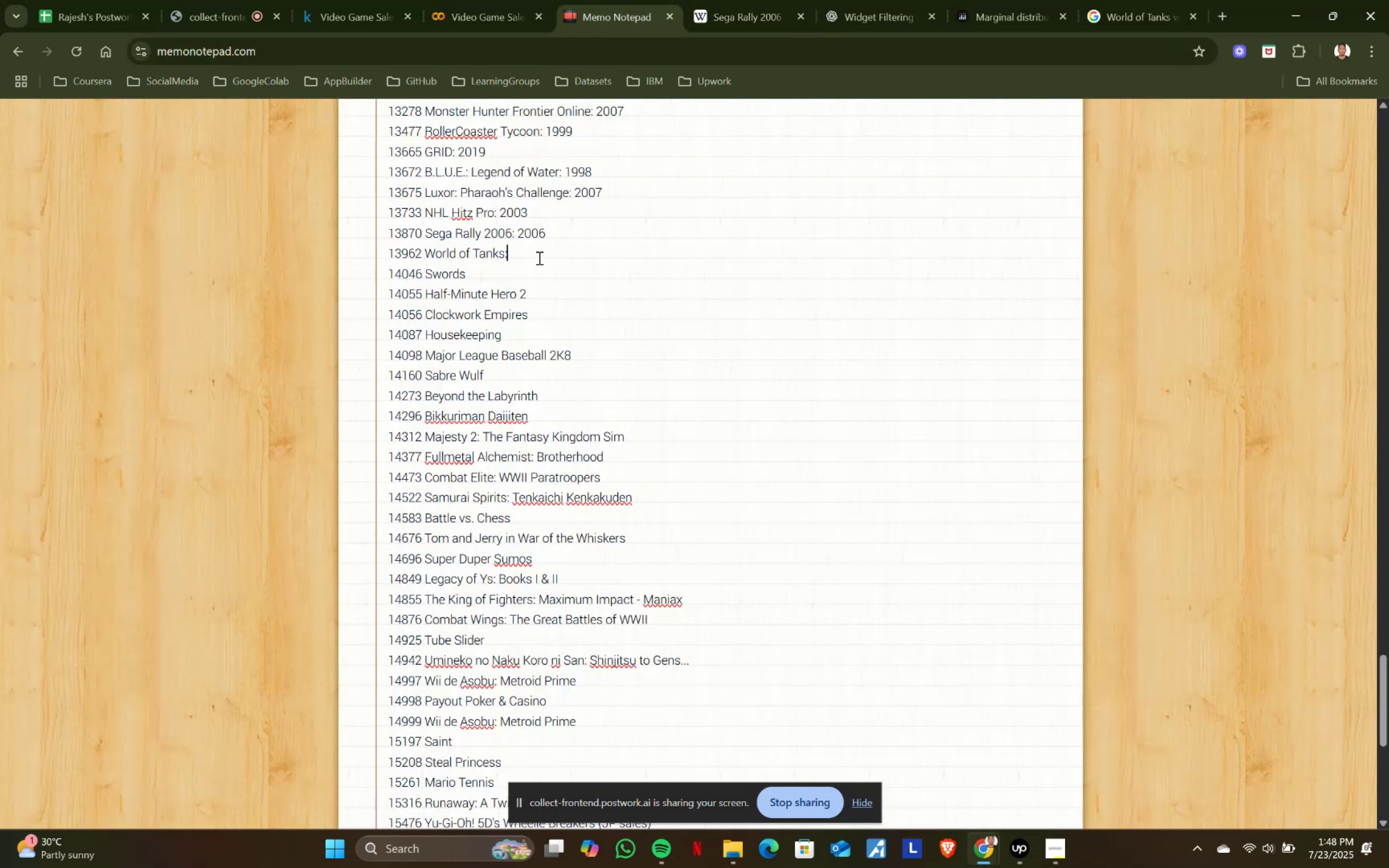 
key(Space)
 